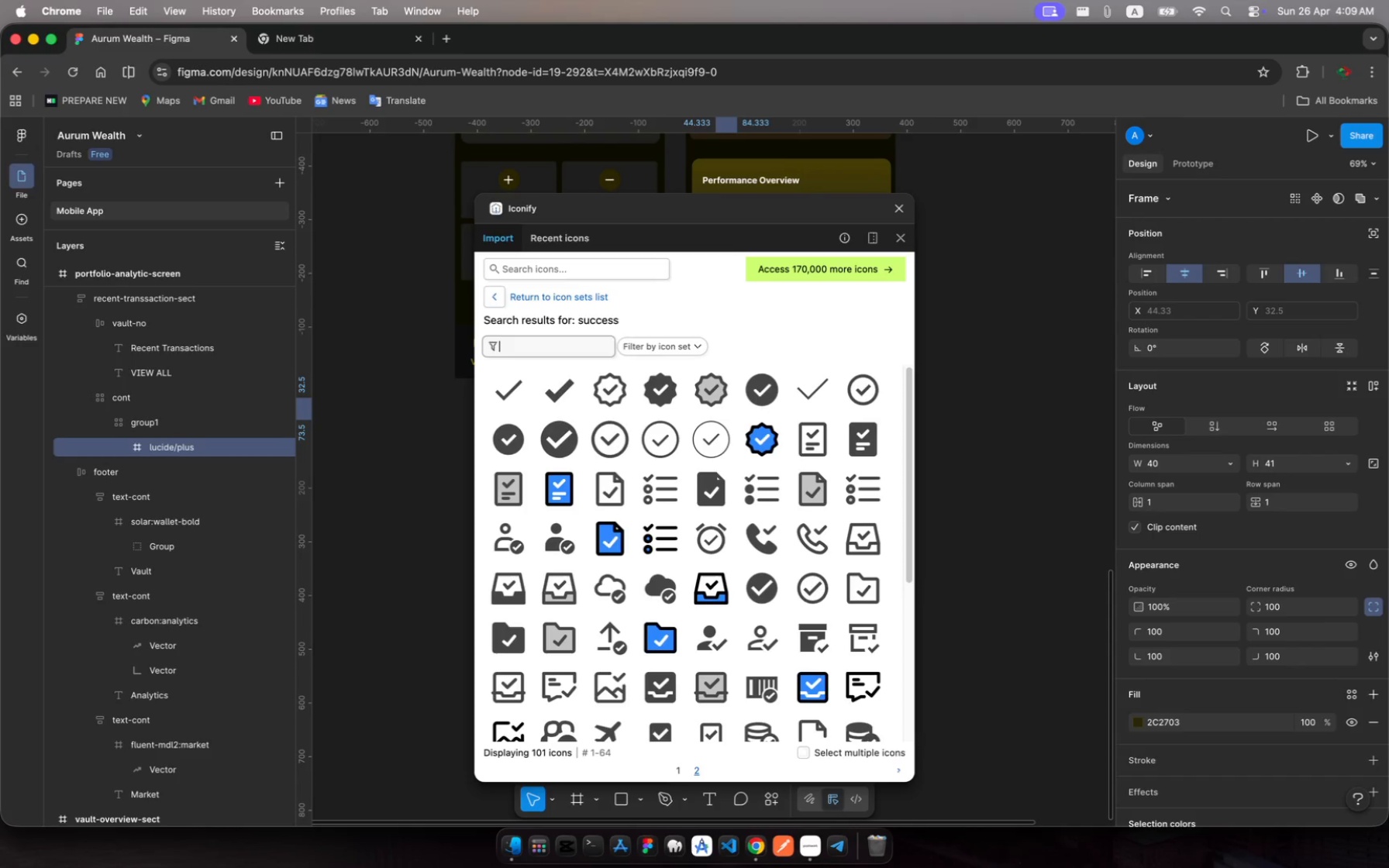 
key(Backspace)
 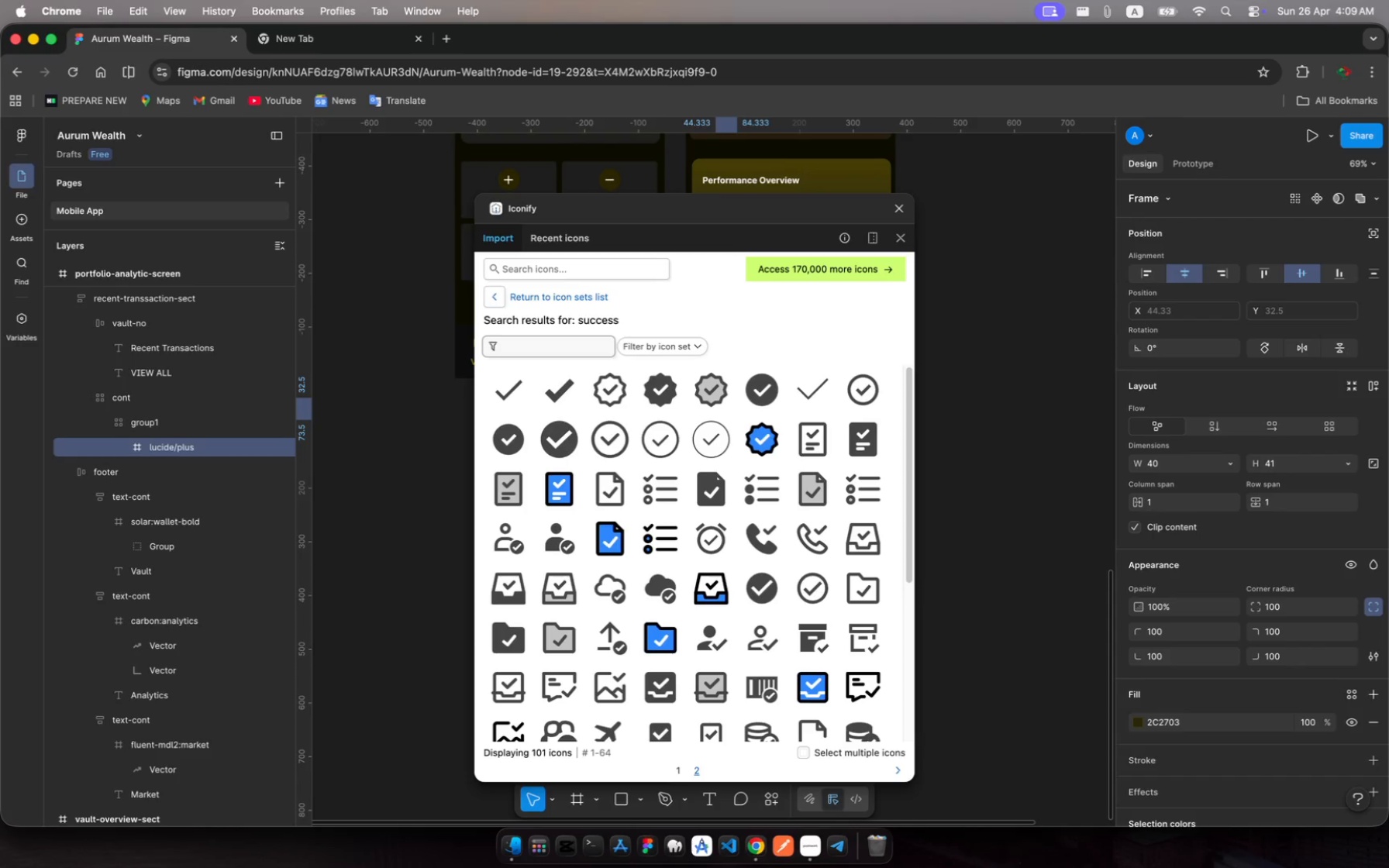 
key(Backspace)
 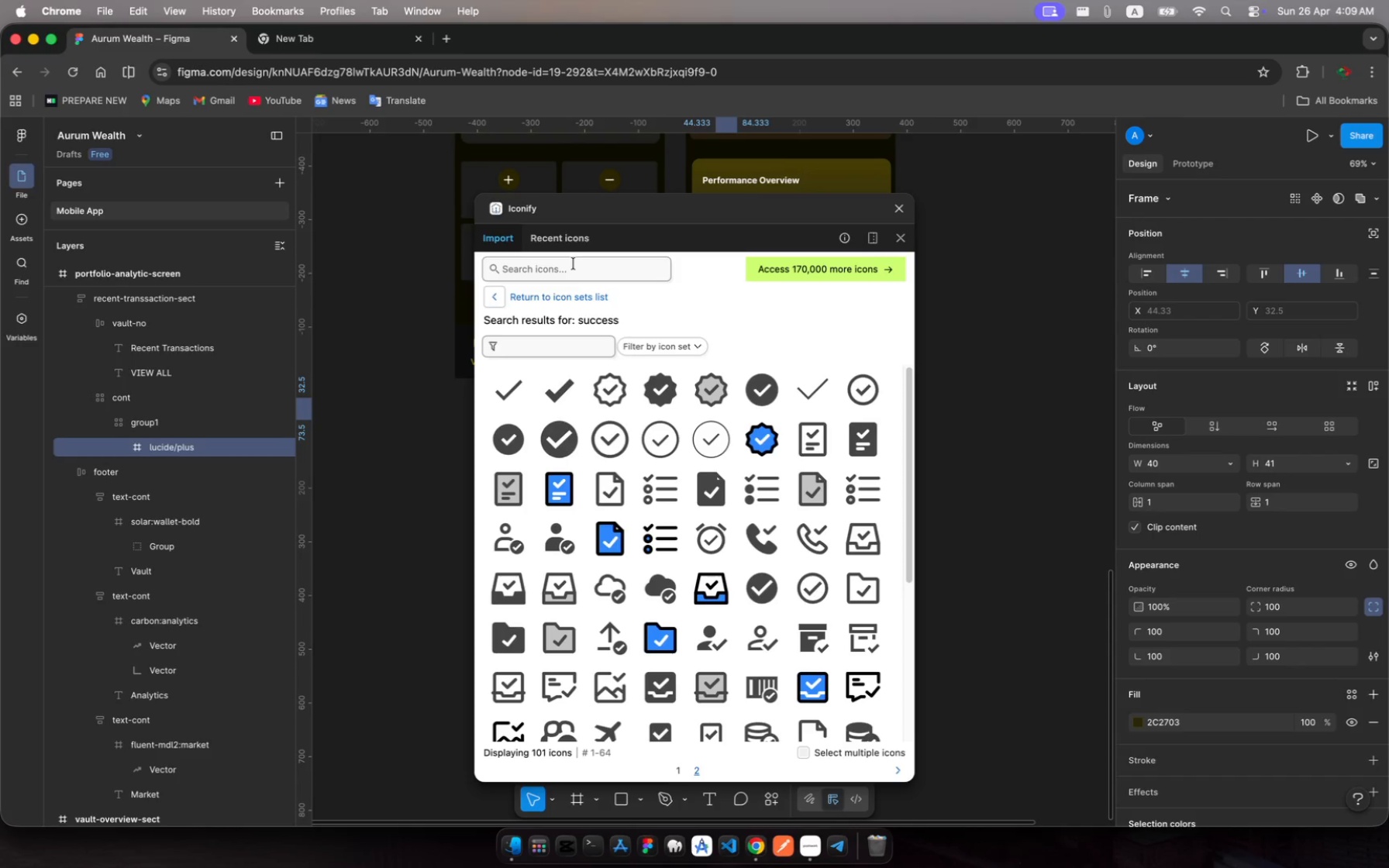 
left_click([574, 264])
 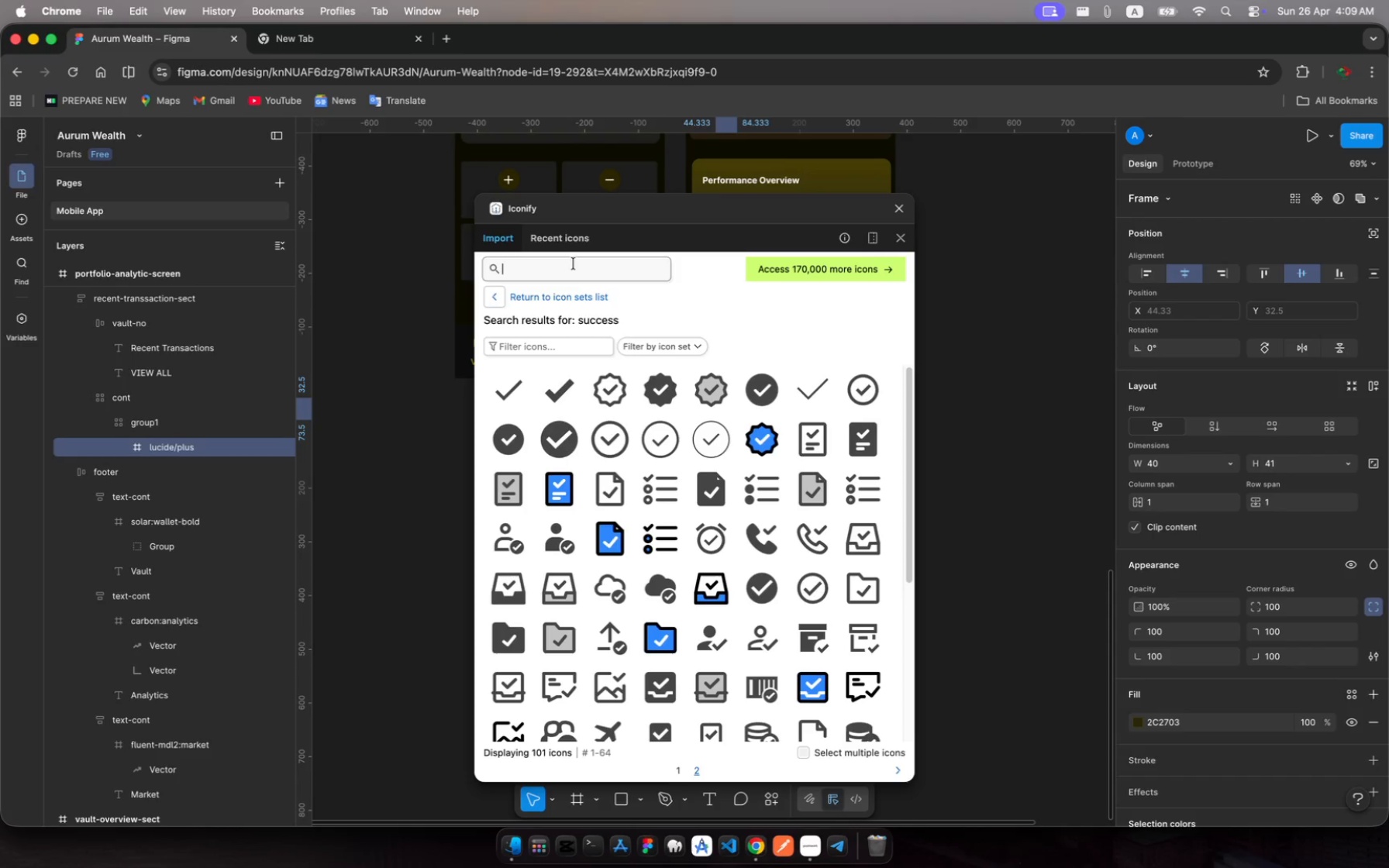 
type(arrr\ow)
 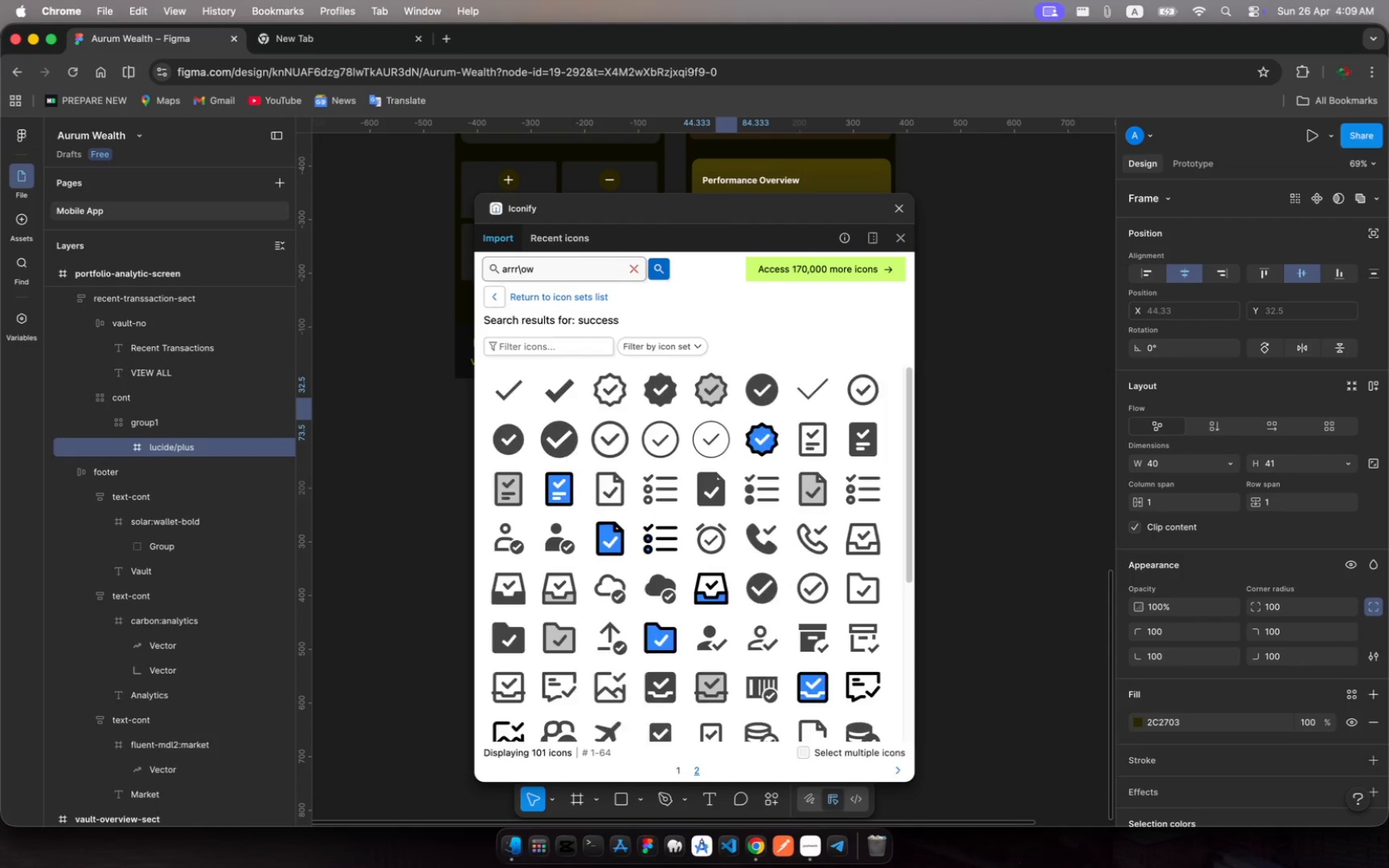 
key(Enter)
 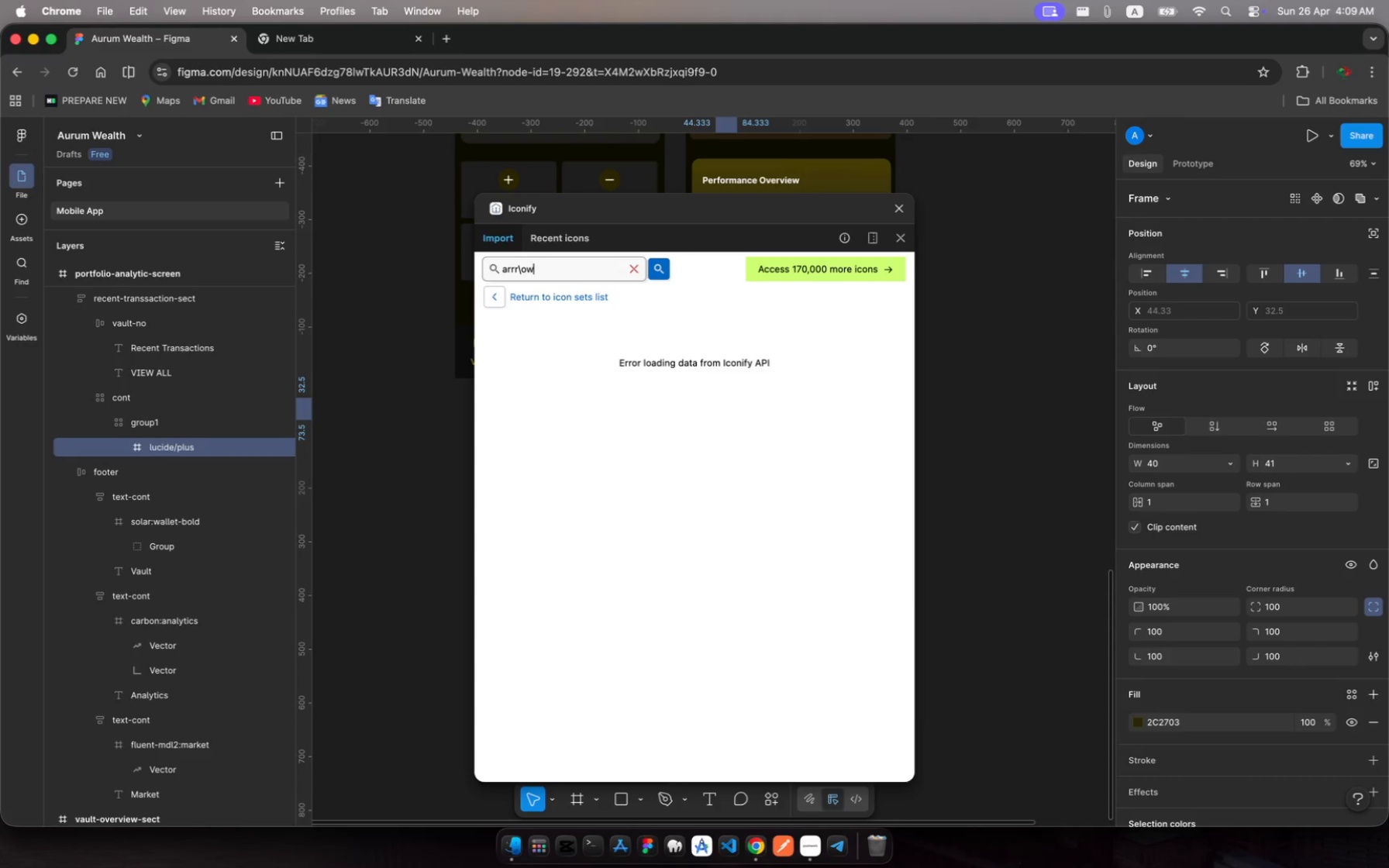 
key(Backspace)
key(Backspace)
key(Backspace)
key(Backspace)
type(ow)
 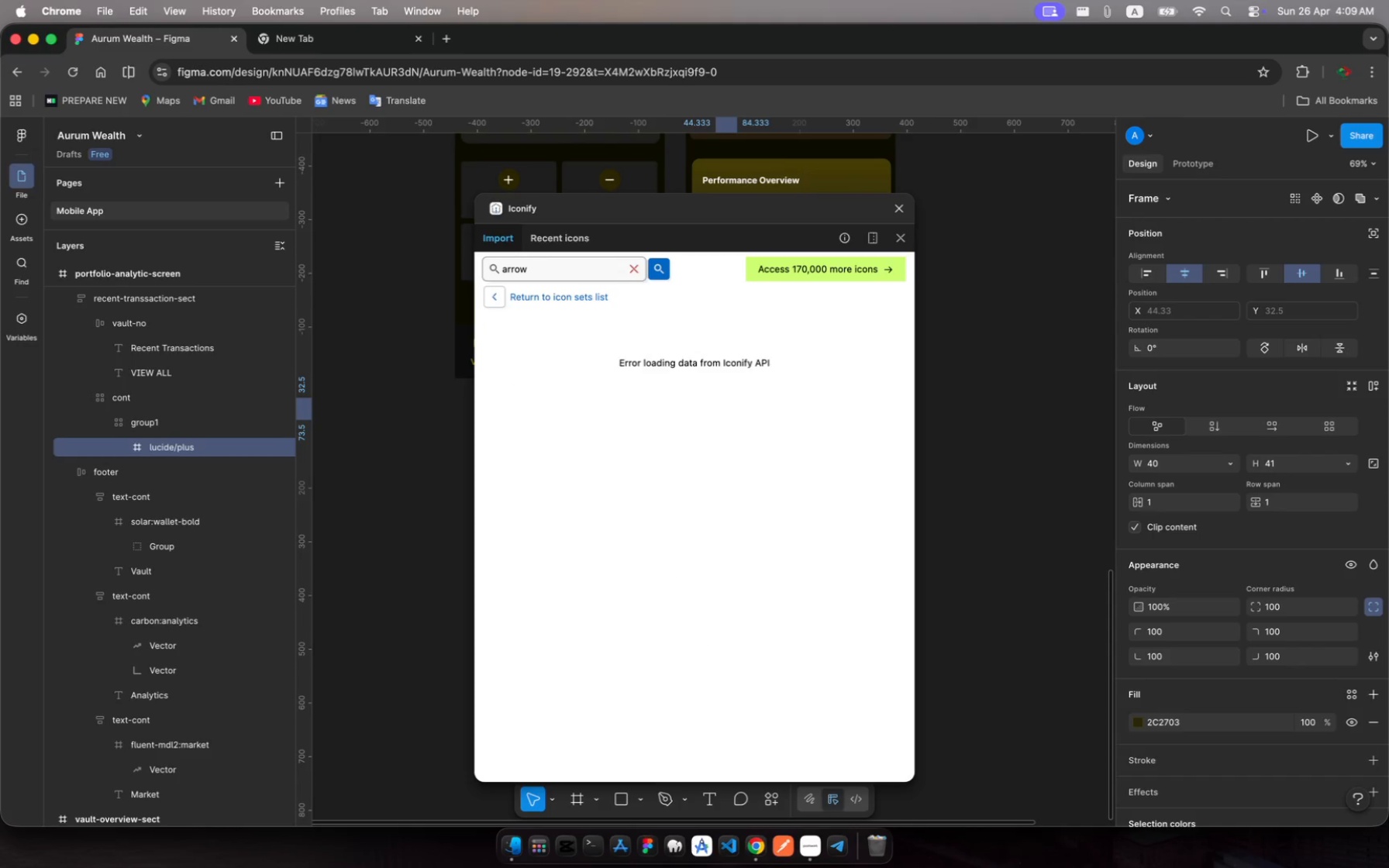 
key(Enter)
 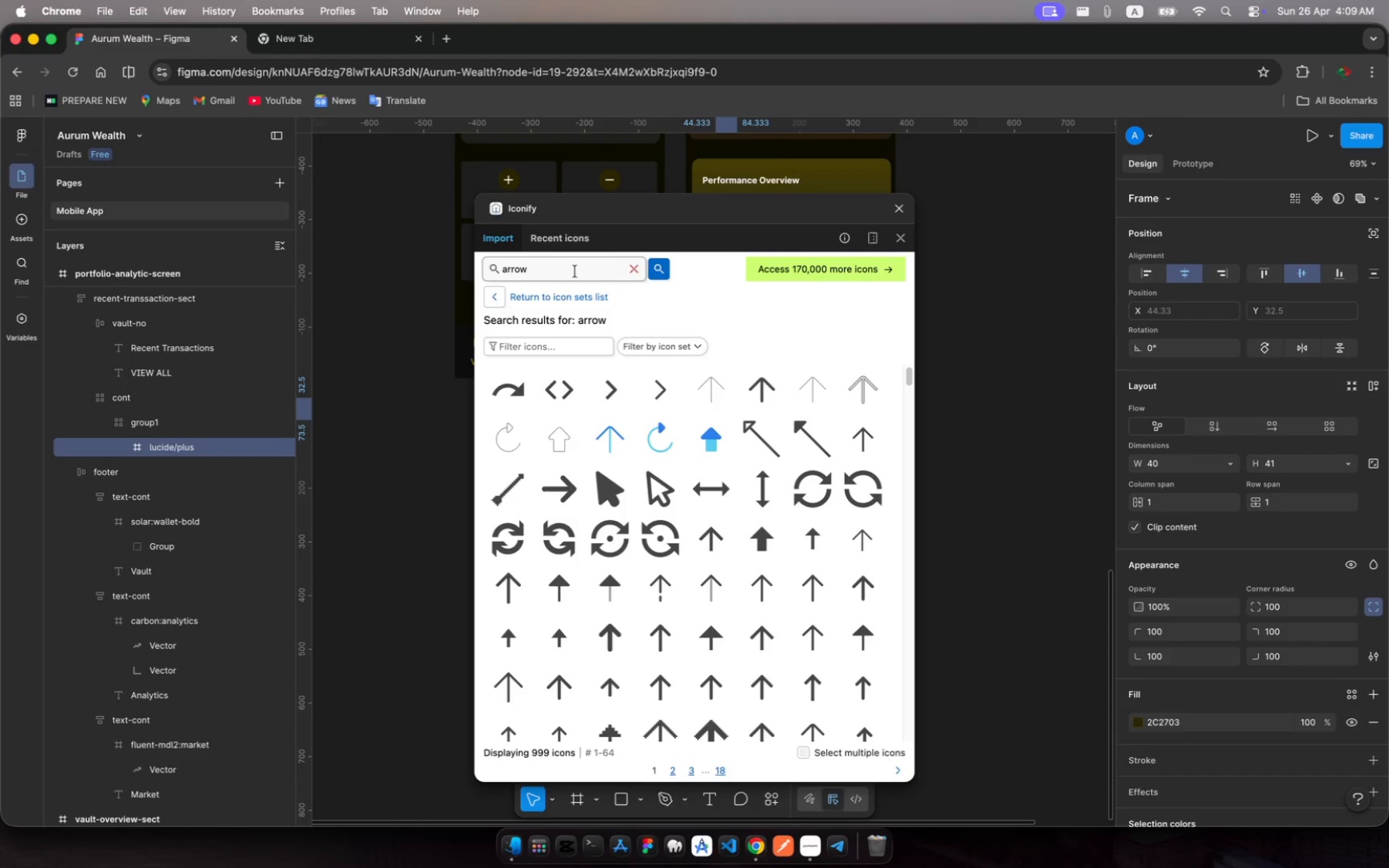 
scroll: coordinate [737, 636], scroll_direction: down, amount: 145.0
 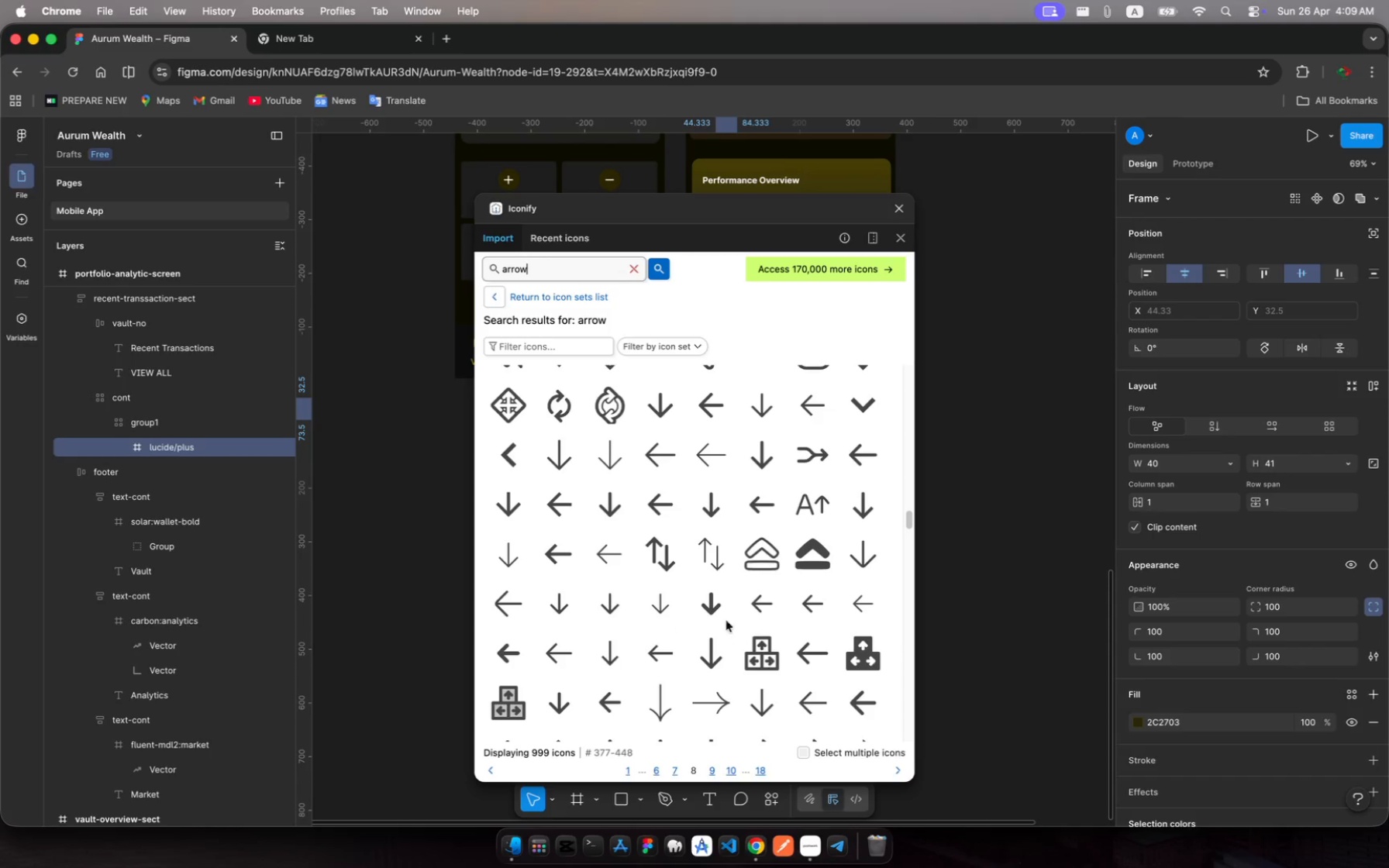 
scroll: coordinate [600, 544], scroll_direction: down, amount: 35.0
 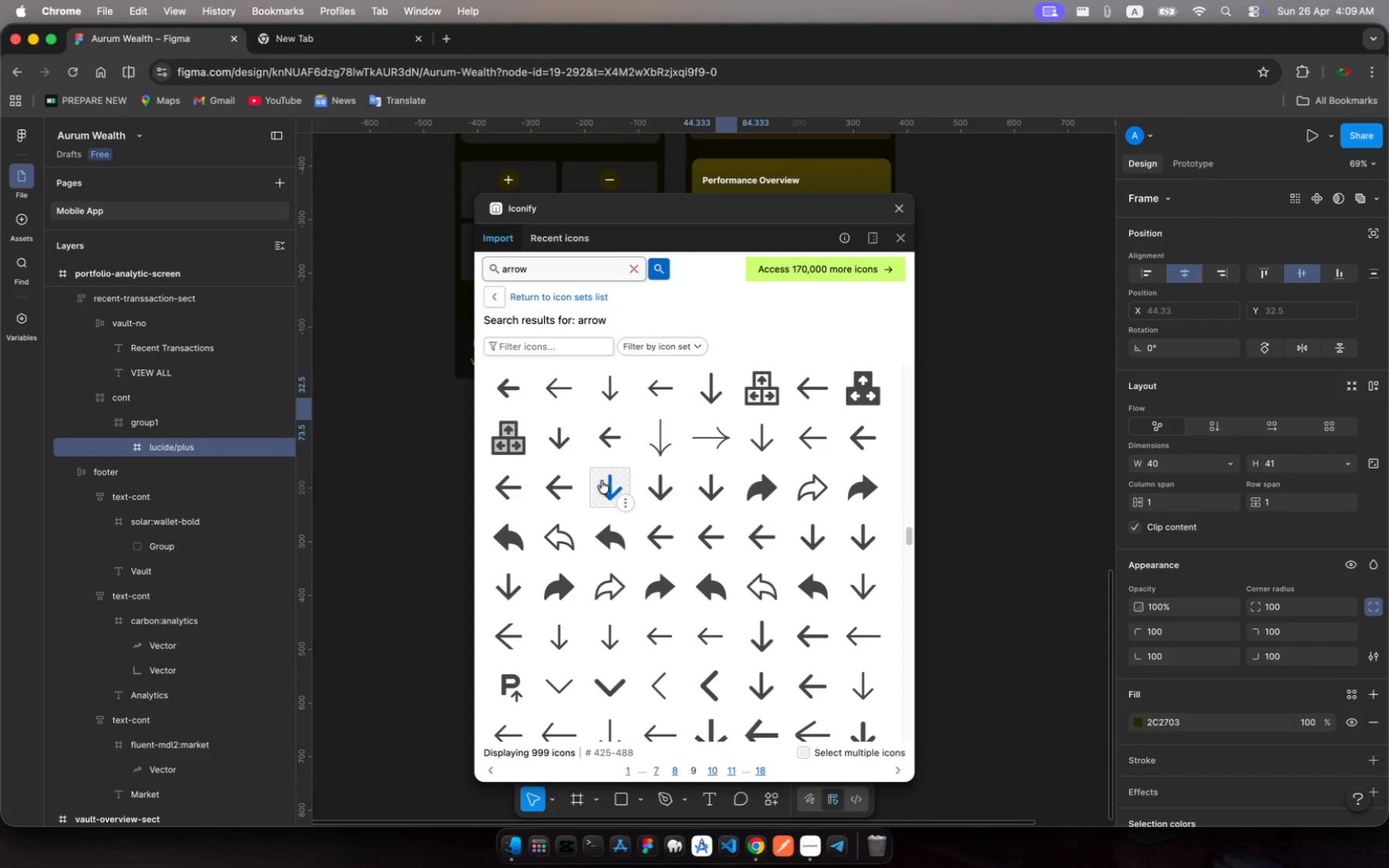 
left_click([604, 422])
 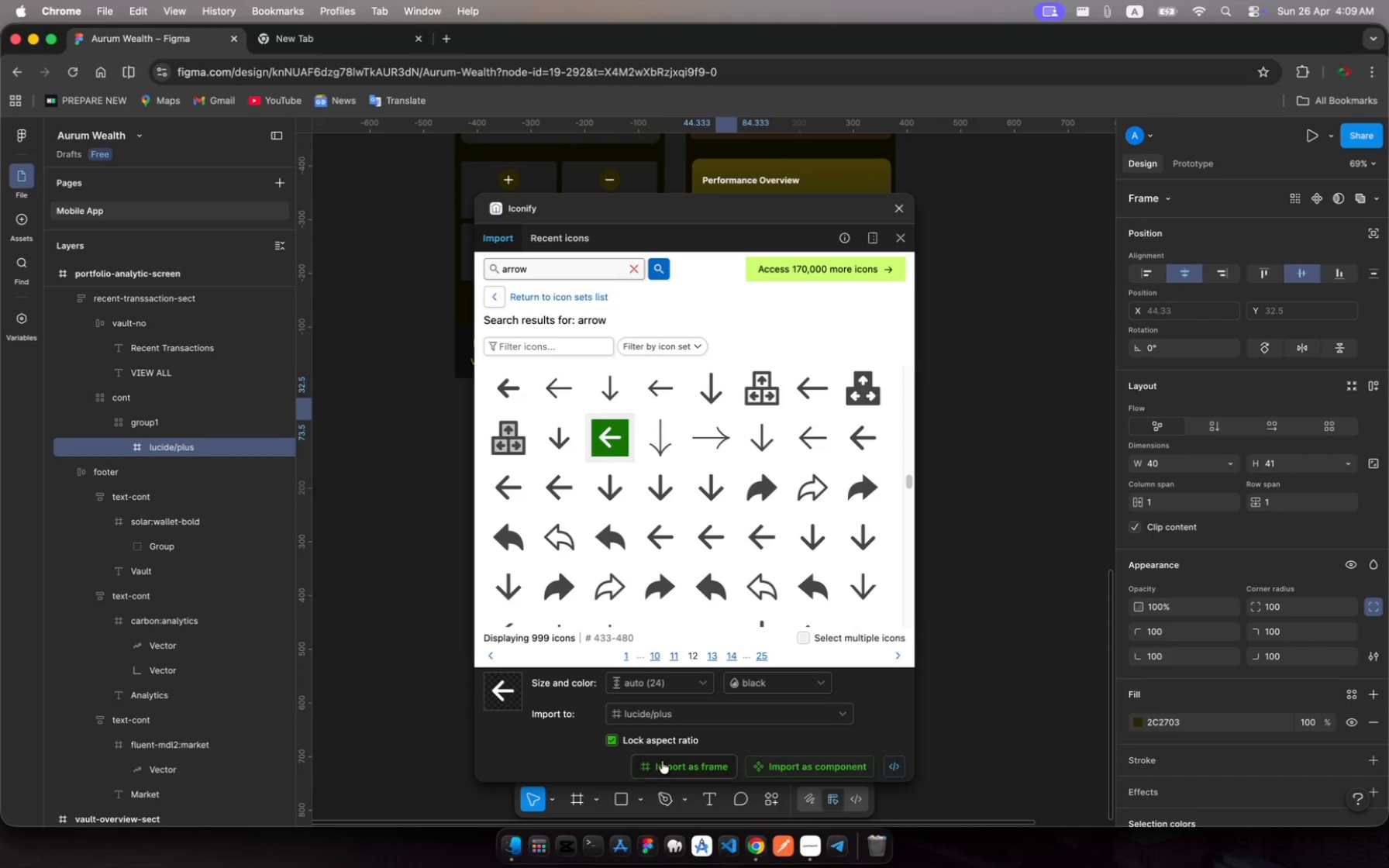 
left_click([664, 764])
 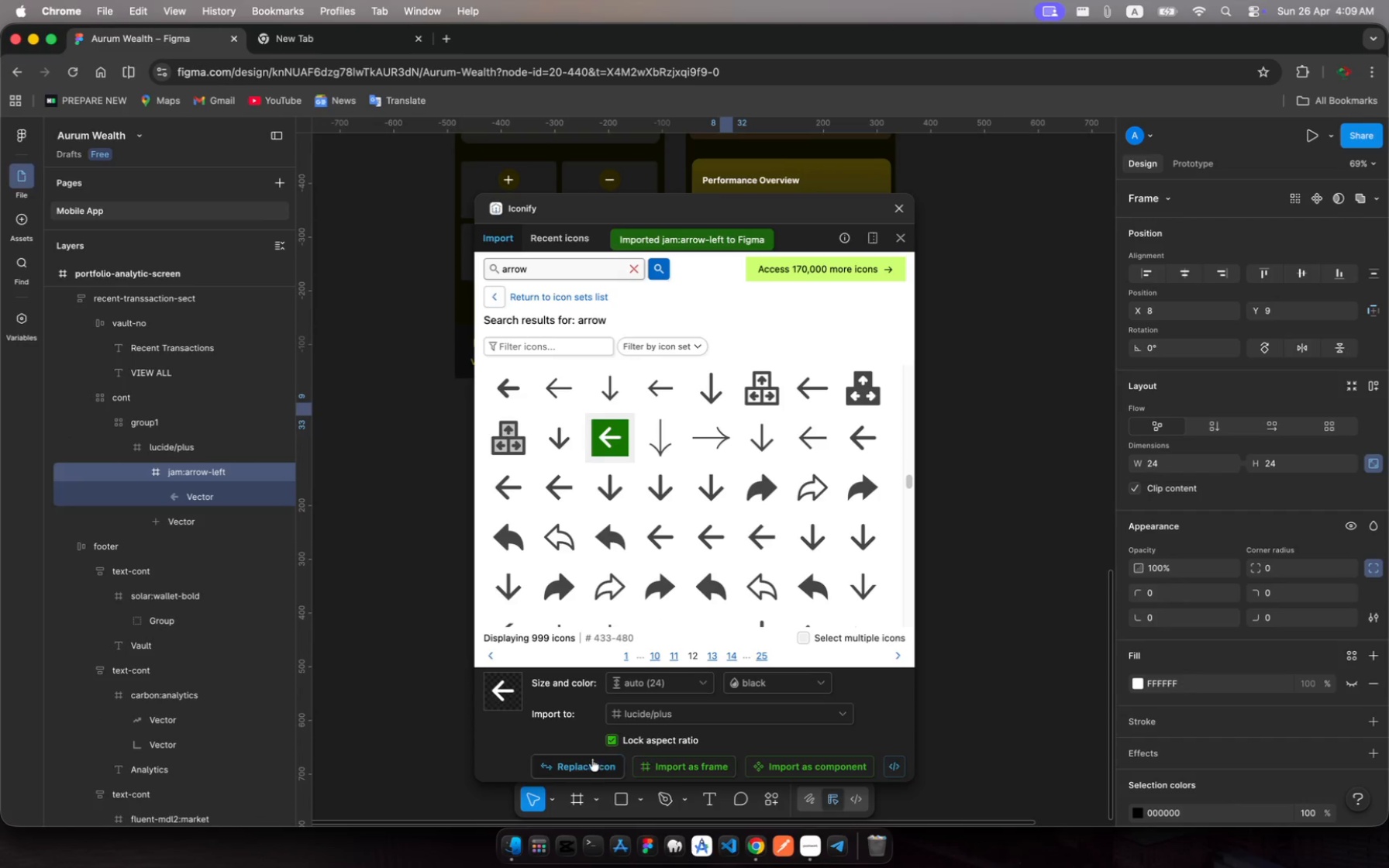 
left_click([573, 763])
 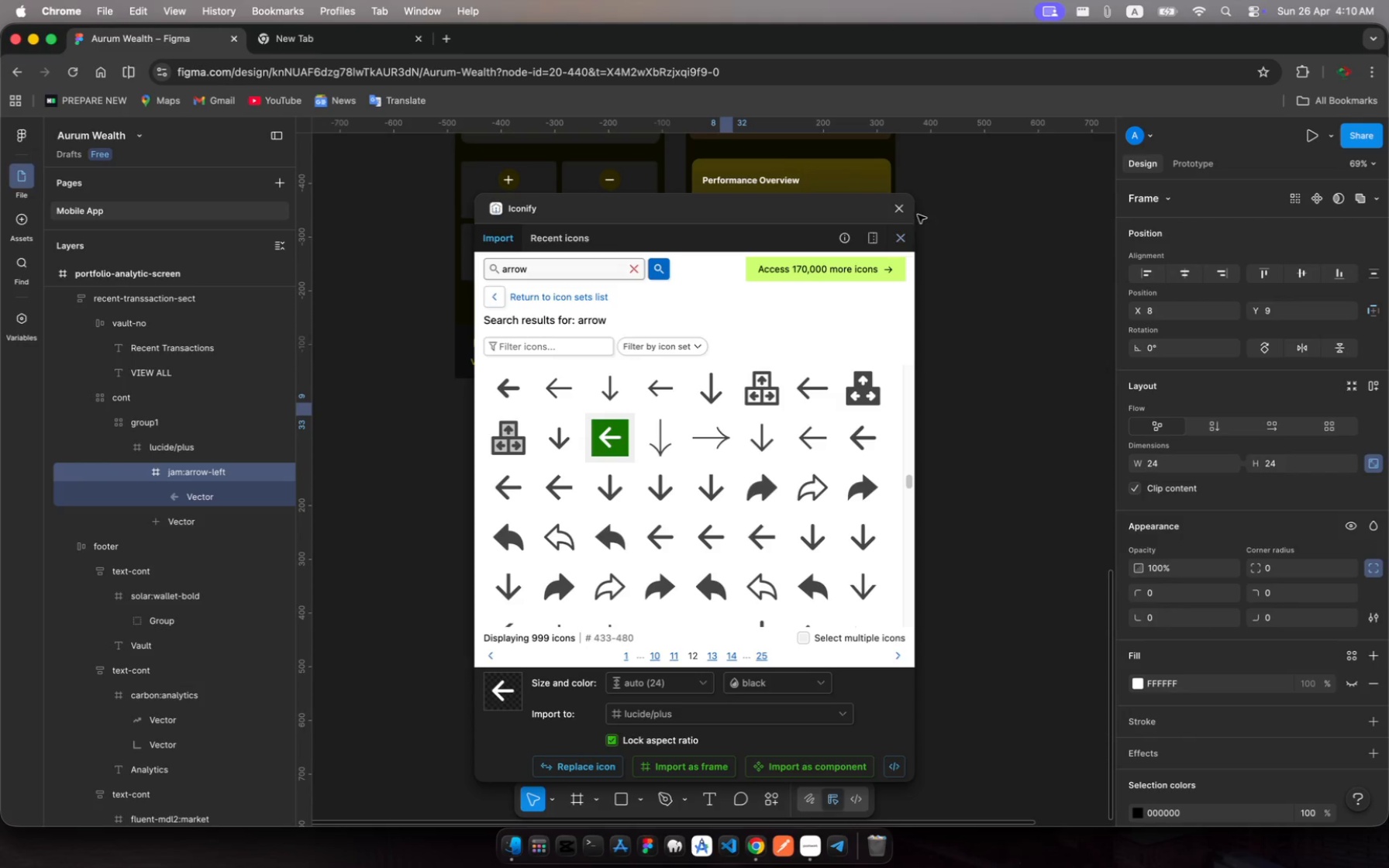 
left_click([893, 211])
 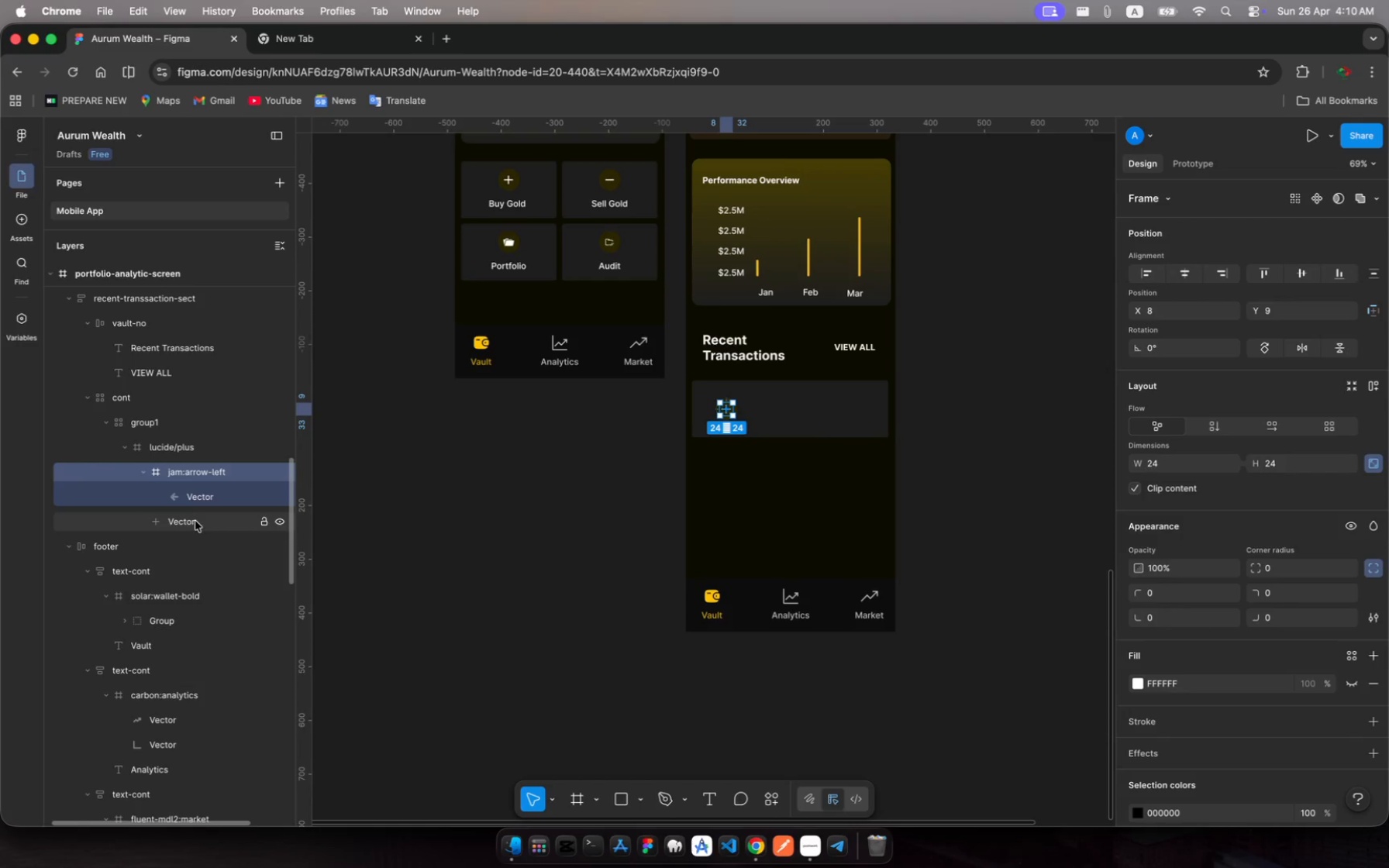 
wait(5.49)
 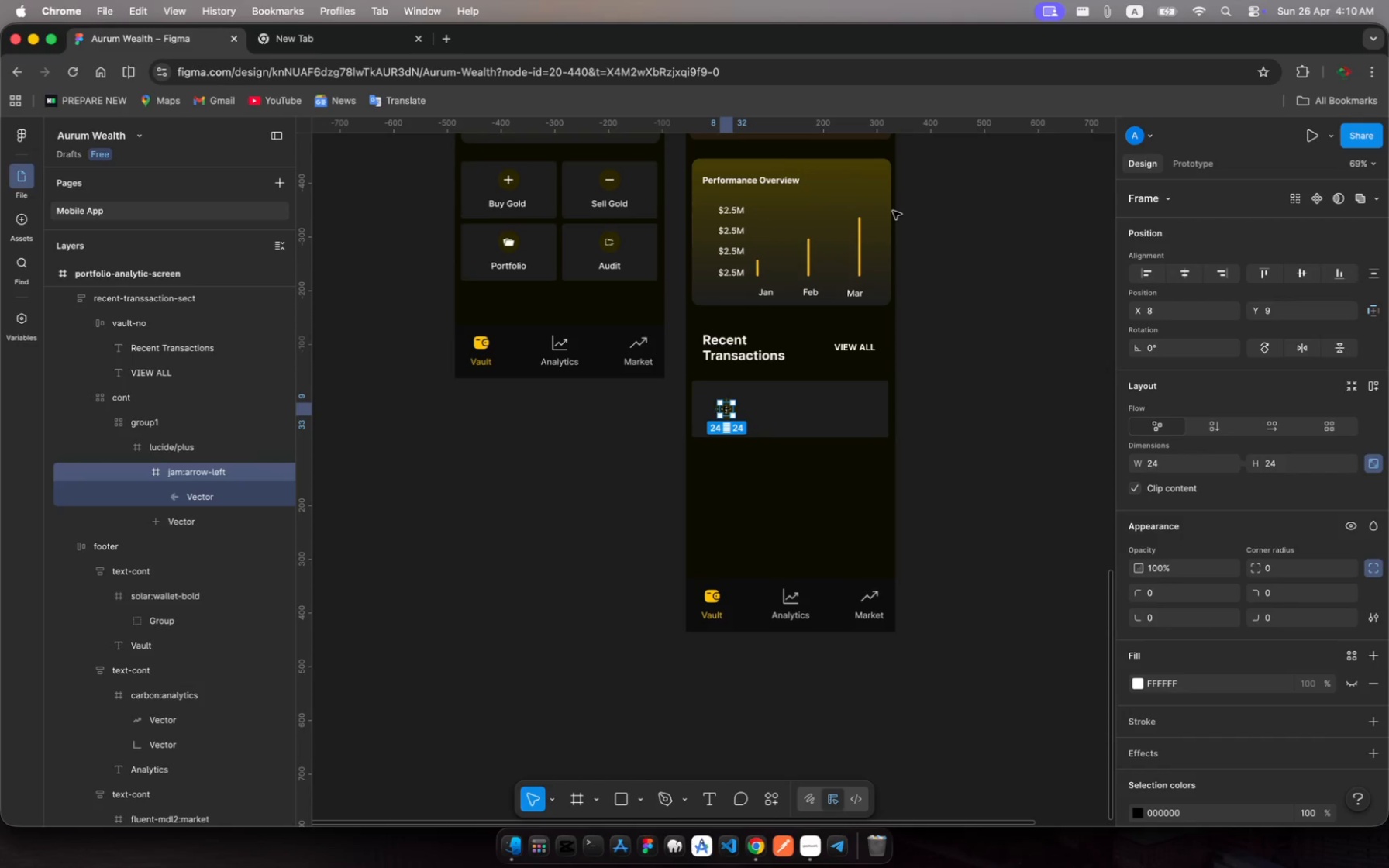 
left_click([195, 521])
 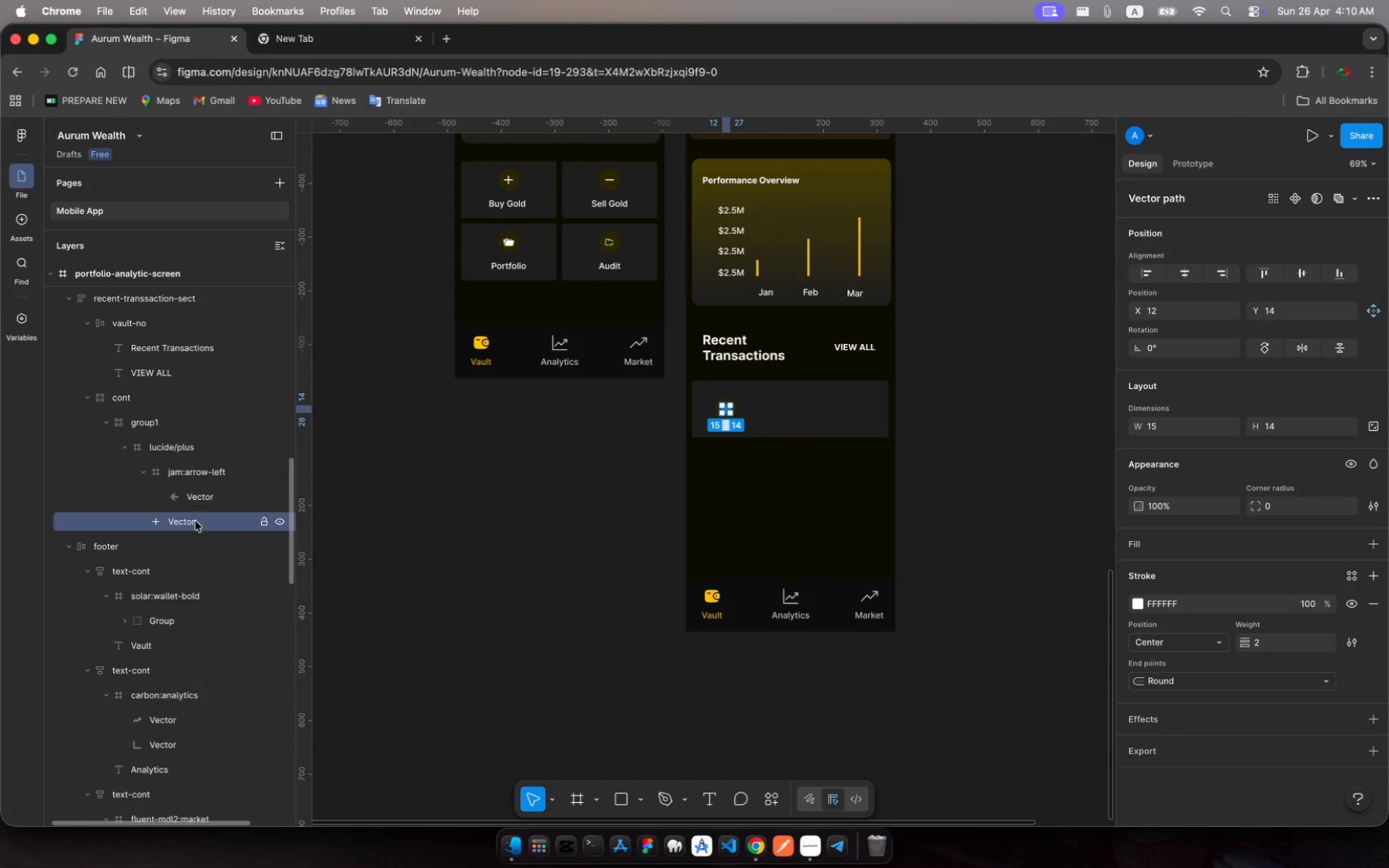 
key(Backspace)
 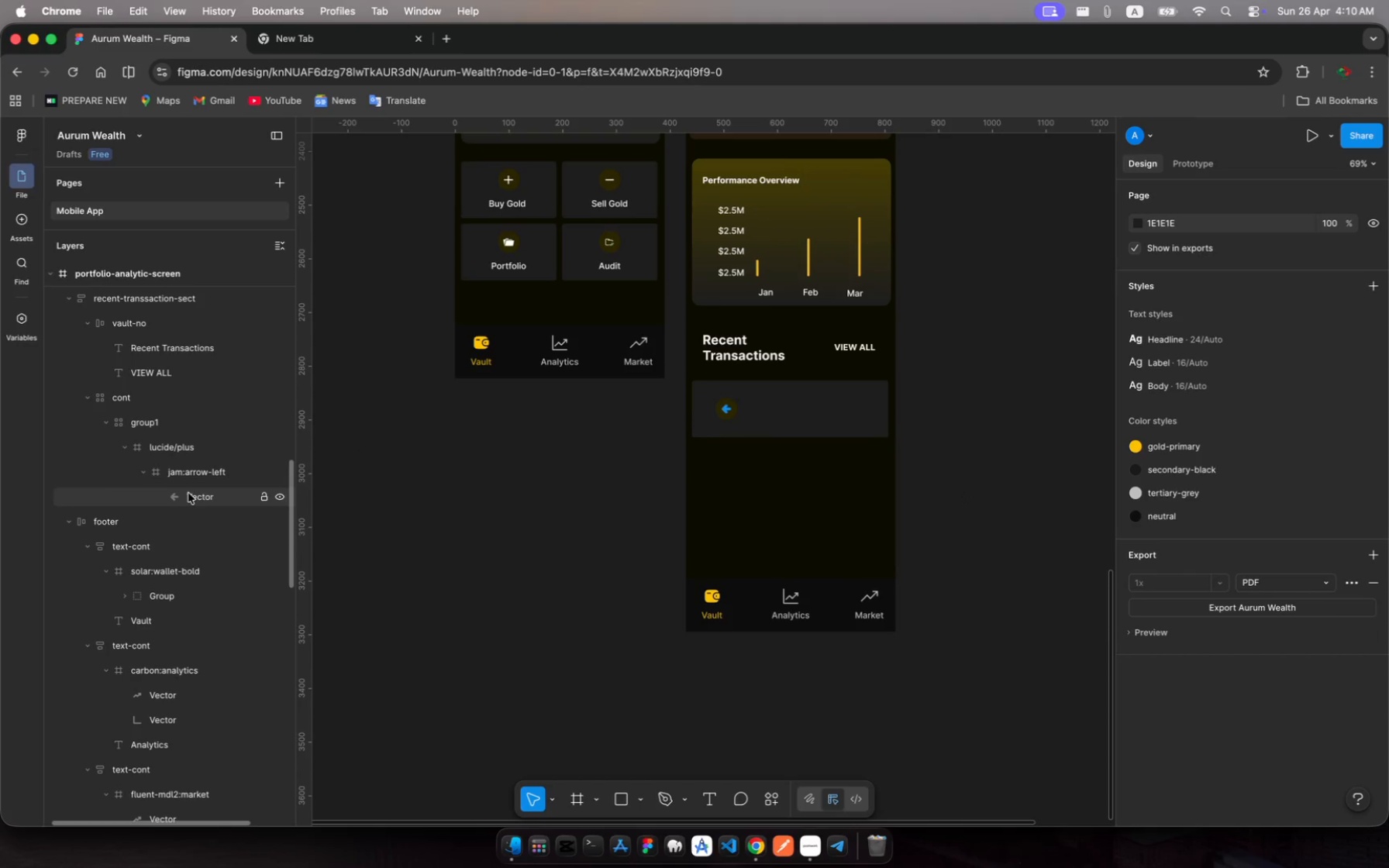 
wait(6.9)
 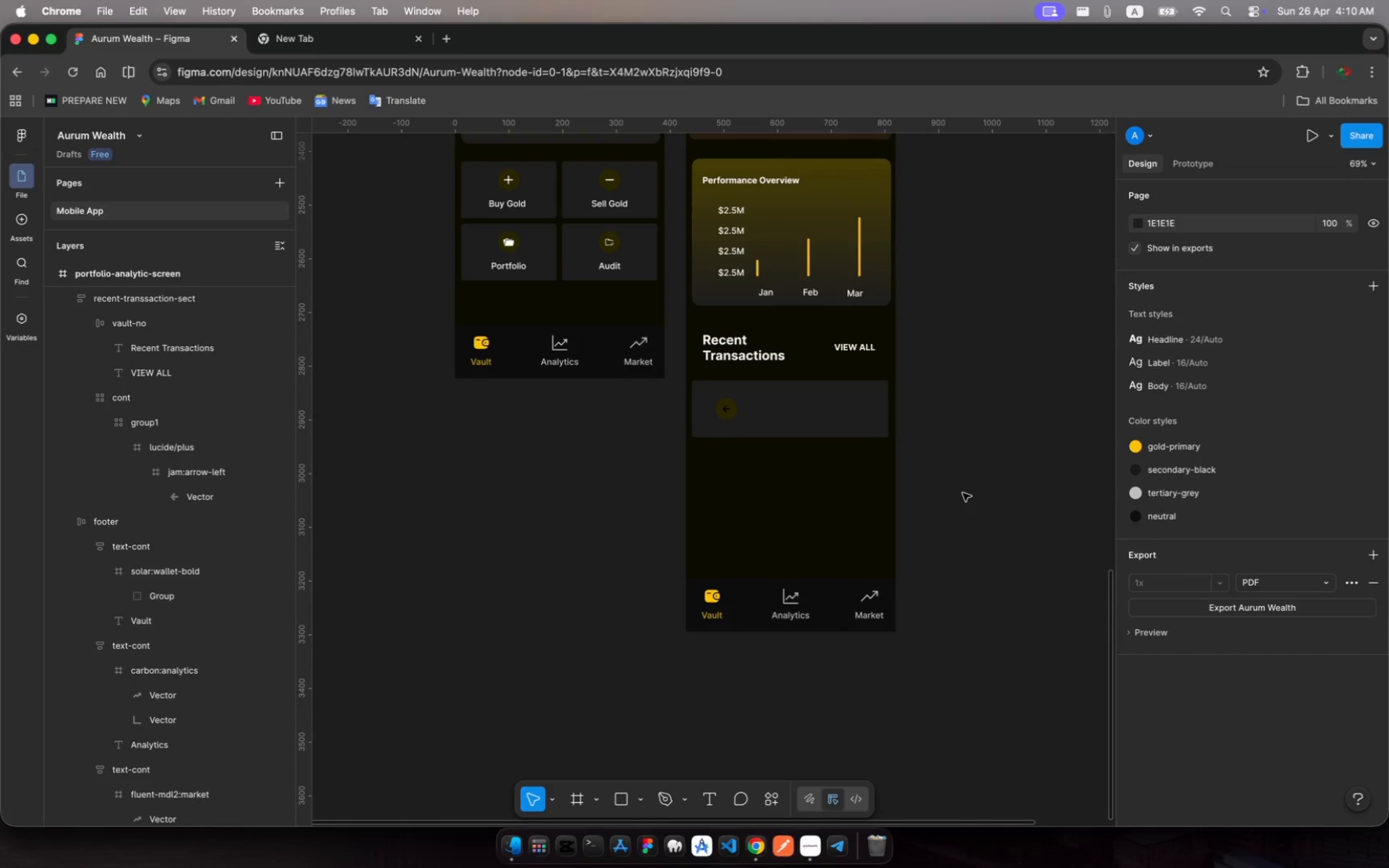 
left_click([206, 499])
 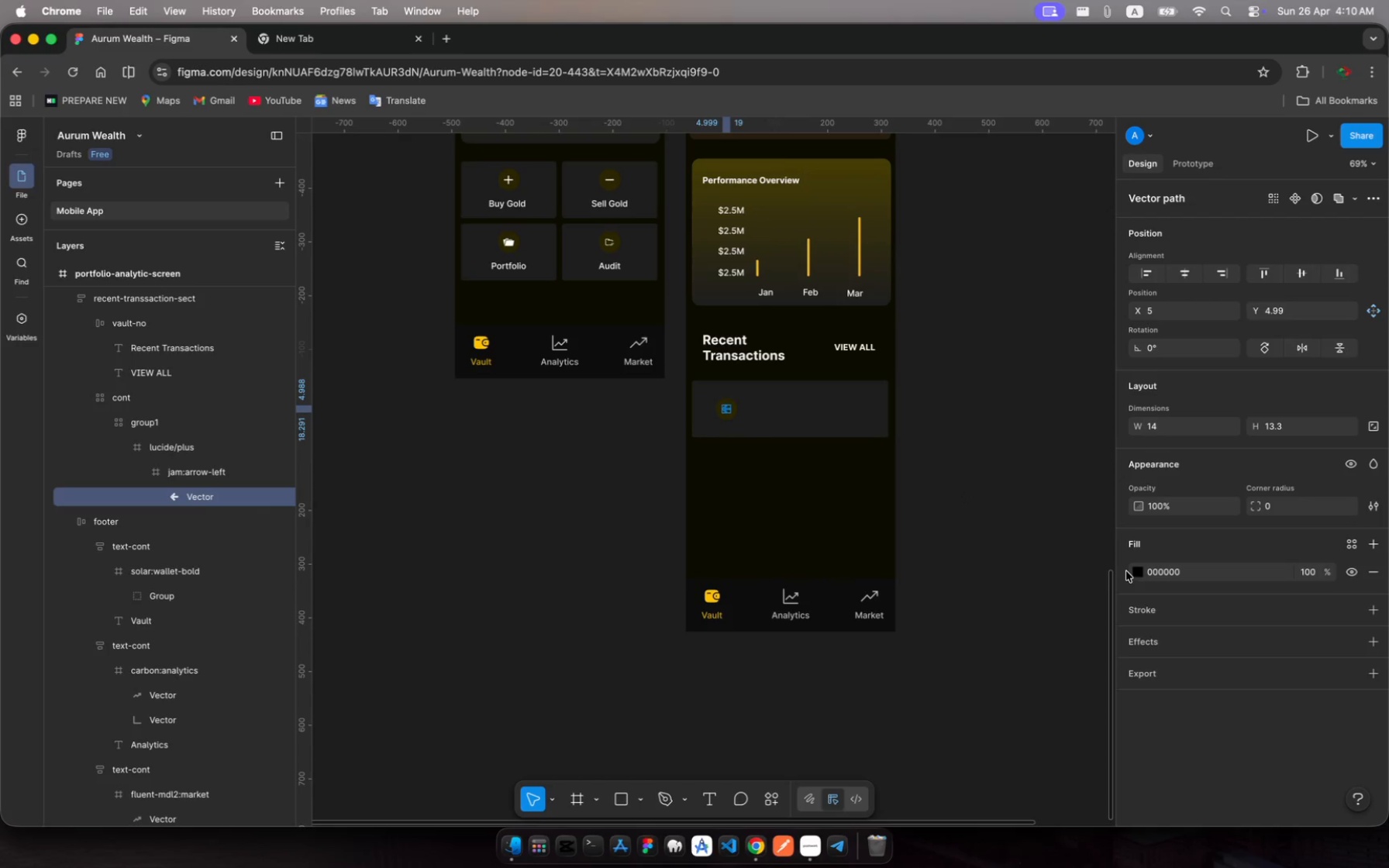 
left_click([1137, 570])
 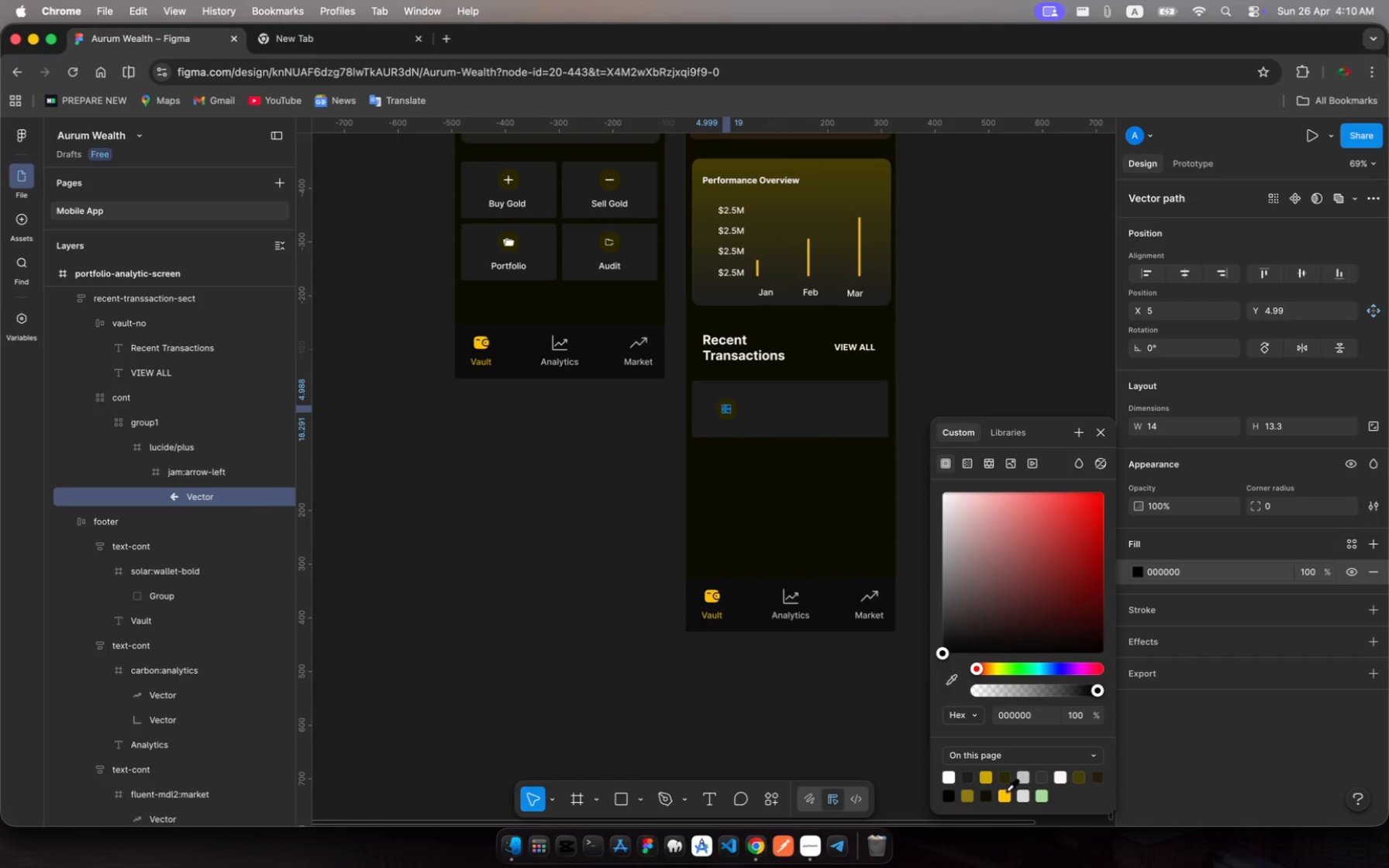 
left_click([1006, 794])
 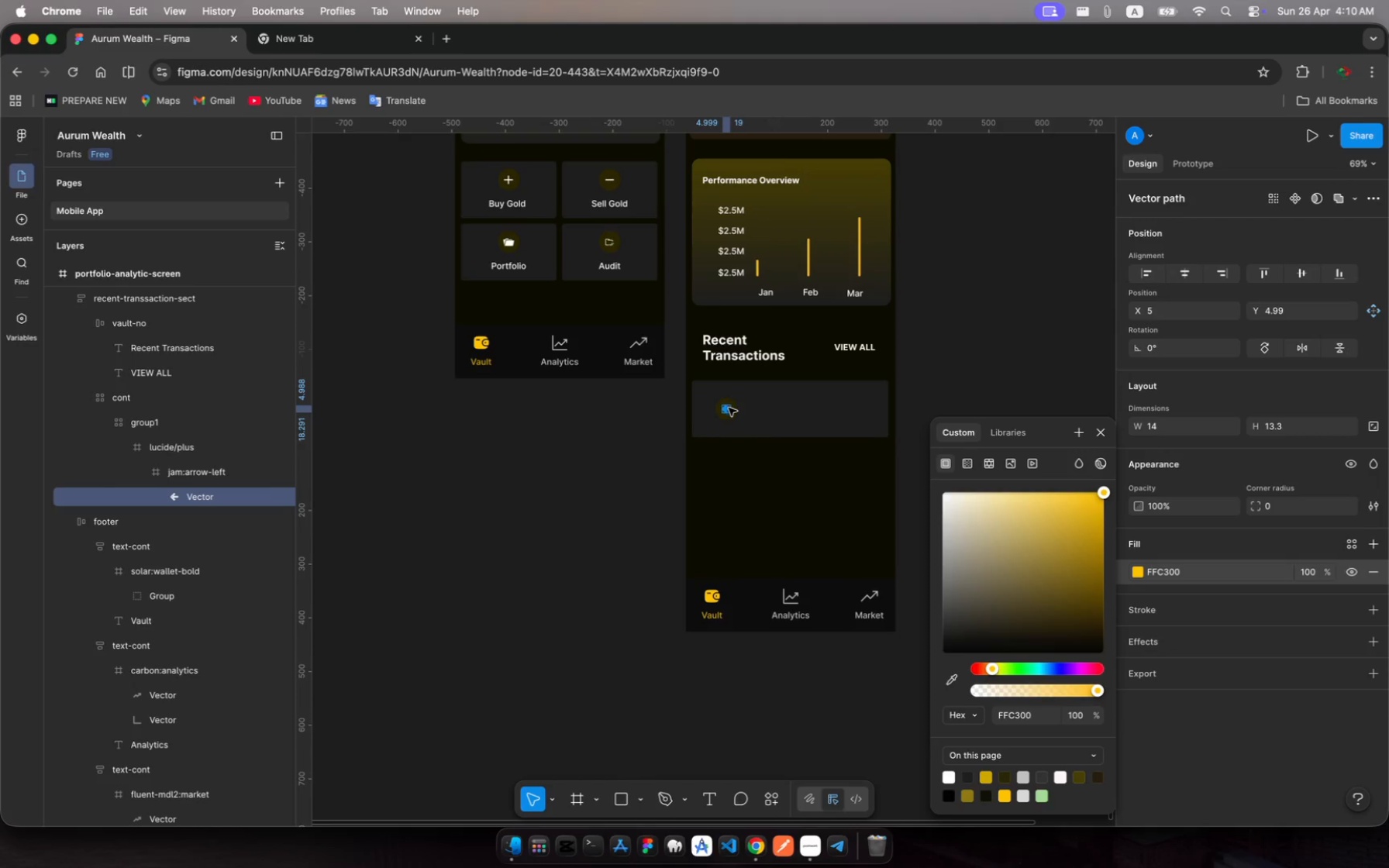 
wait(5.03)
 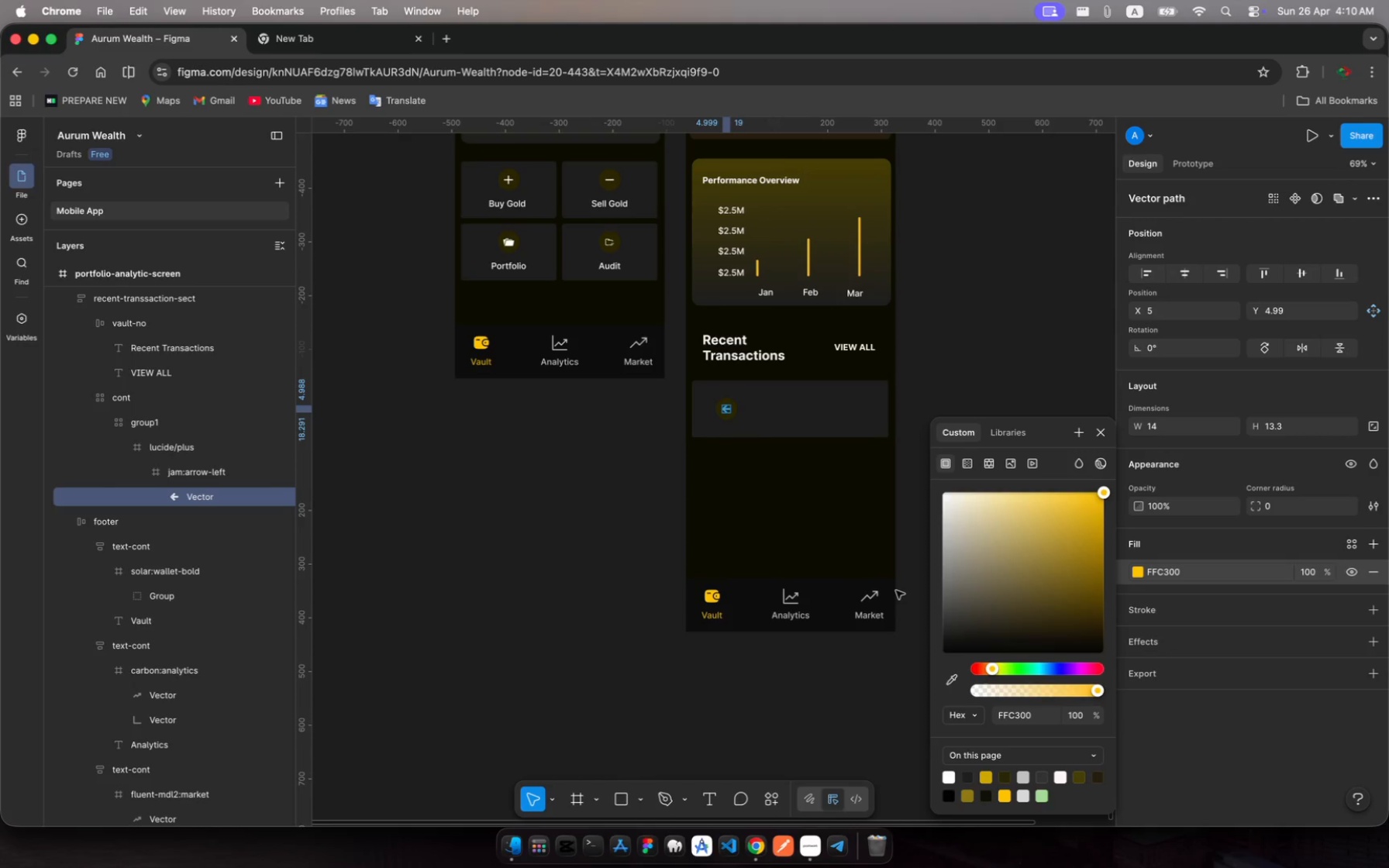 
left_click([730, 416])
 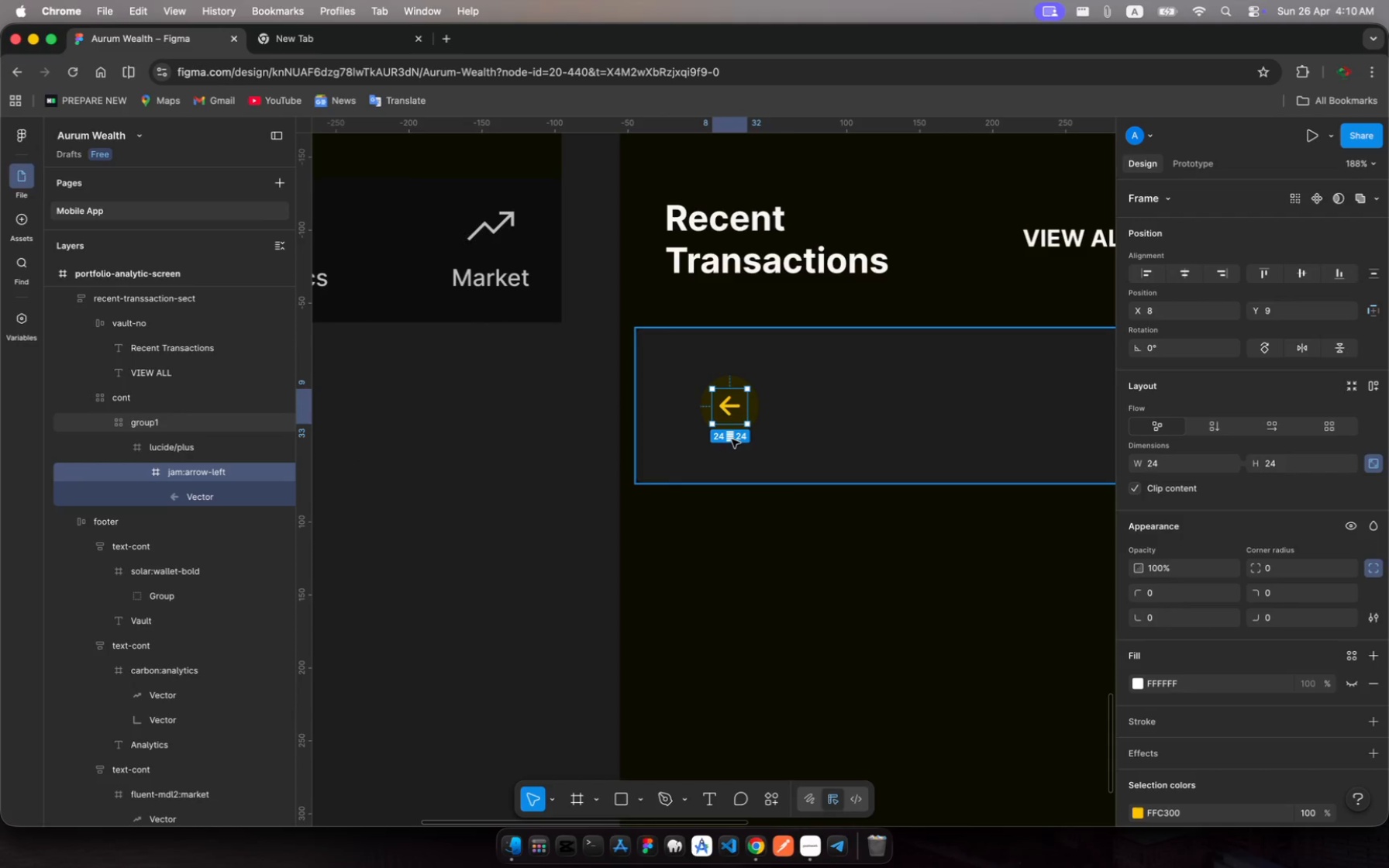 
wait(16.83)
 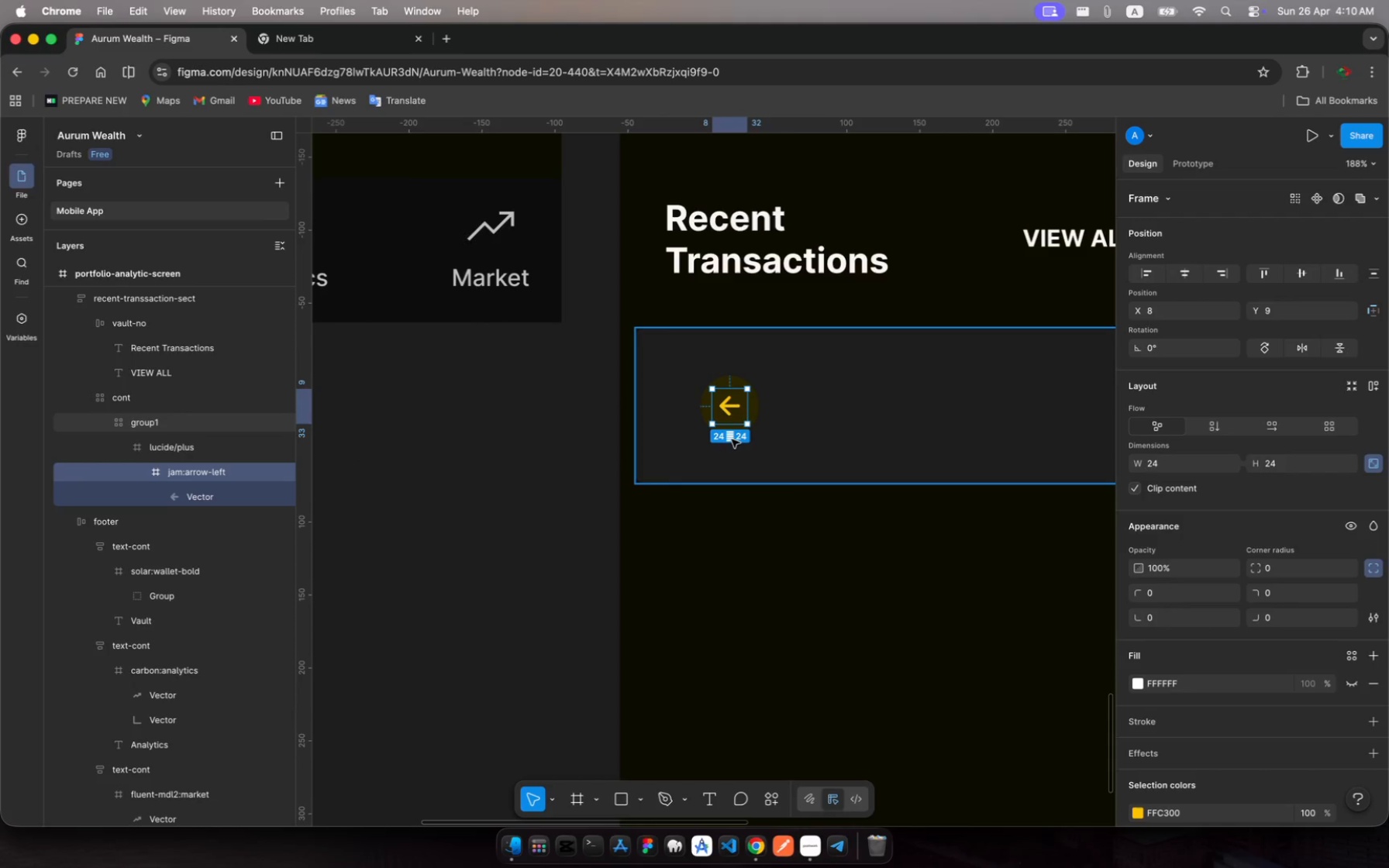 
right_click([735, 402])
 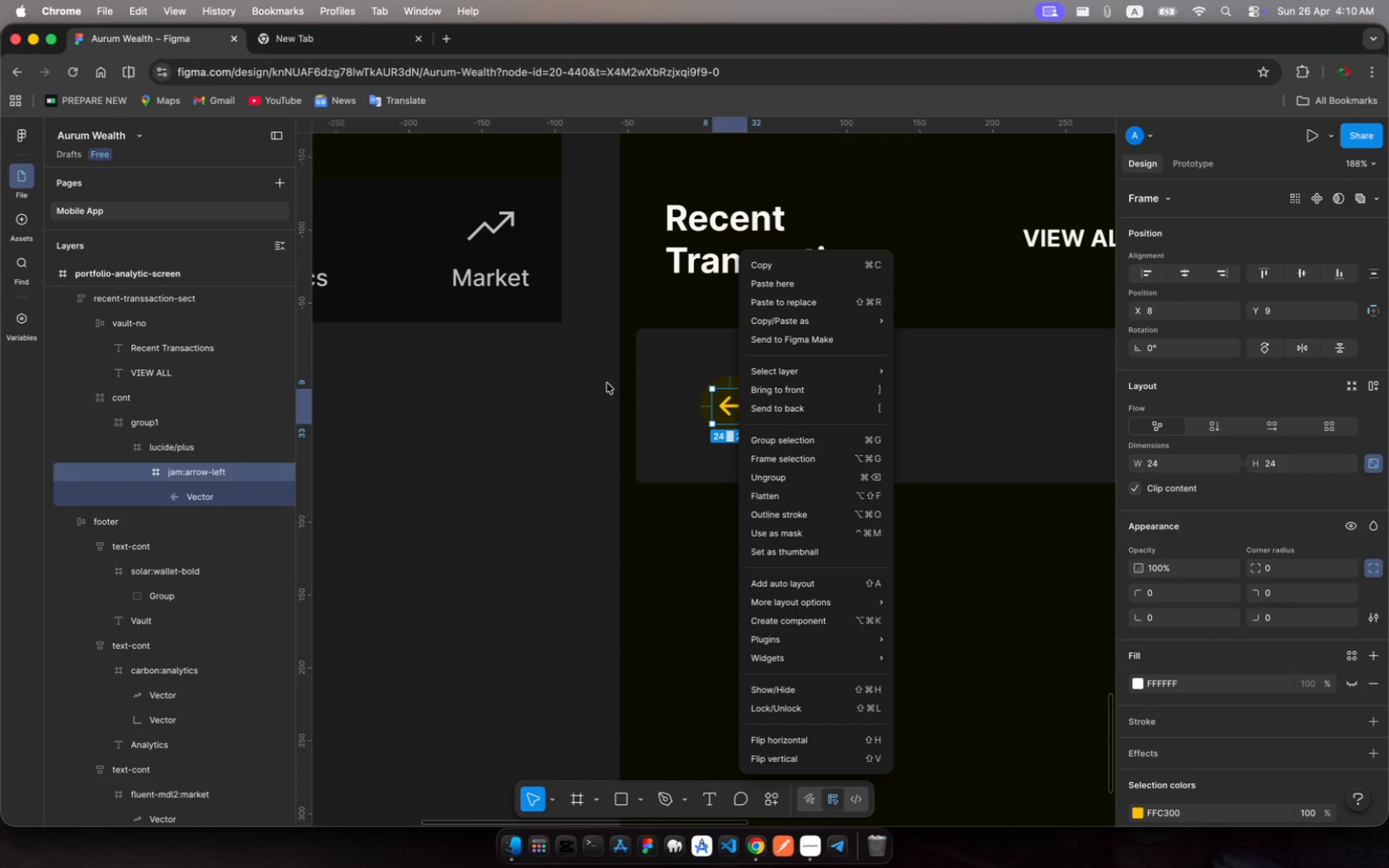 
wait(5.3)
 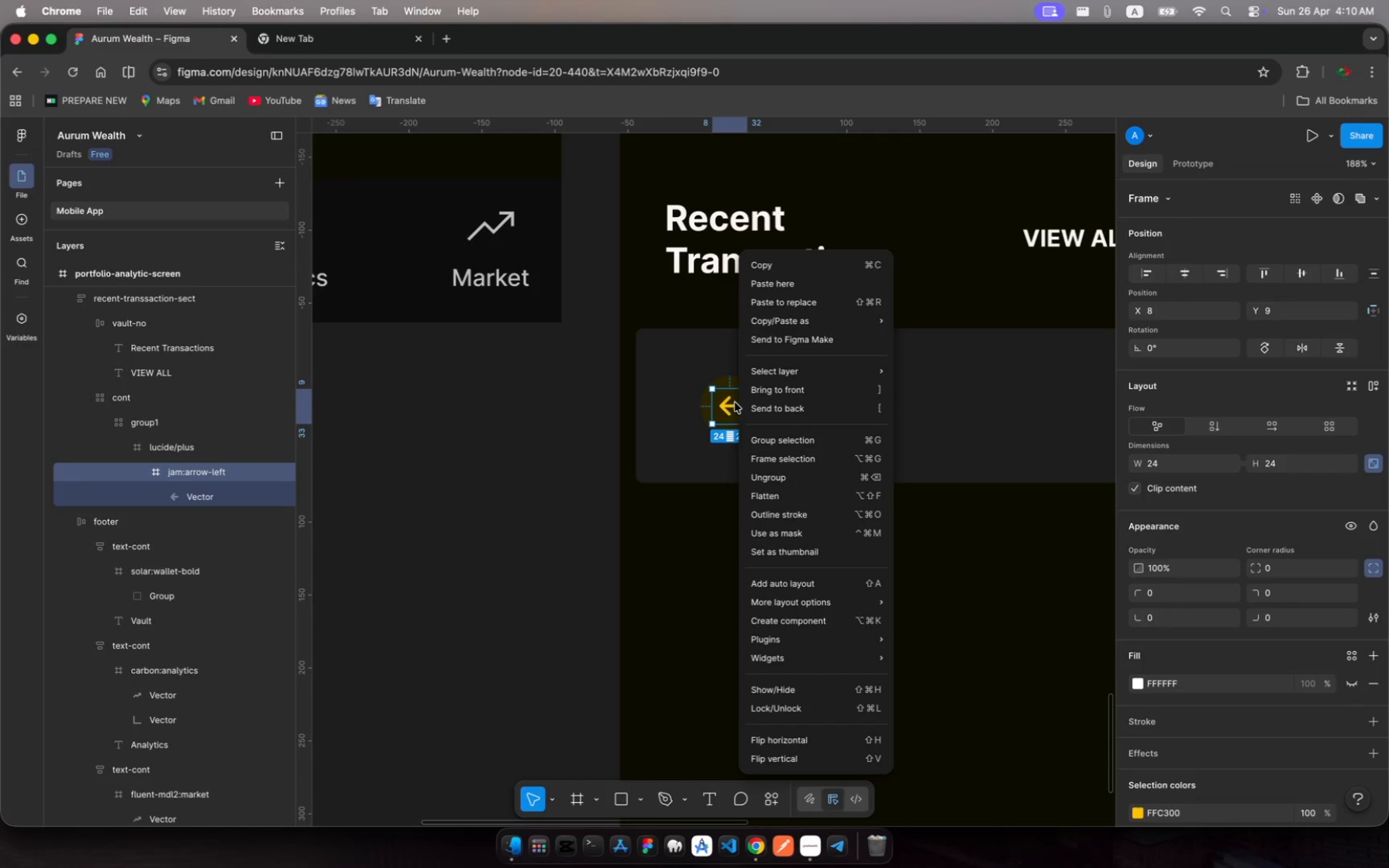 
left_click([167, 450])
 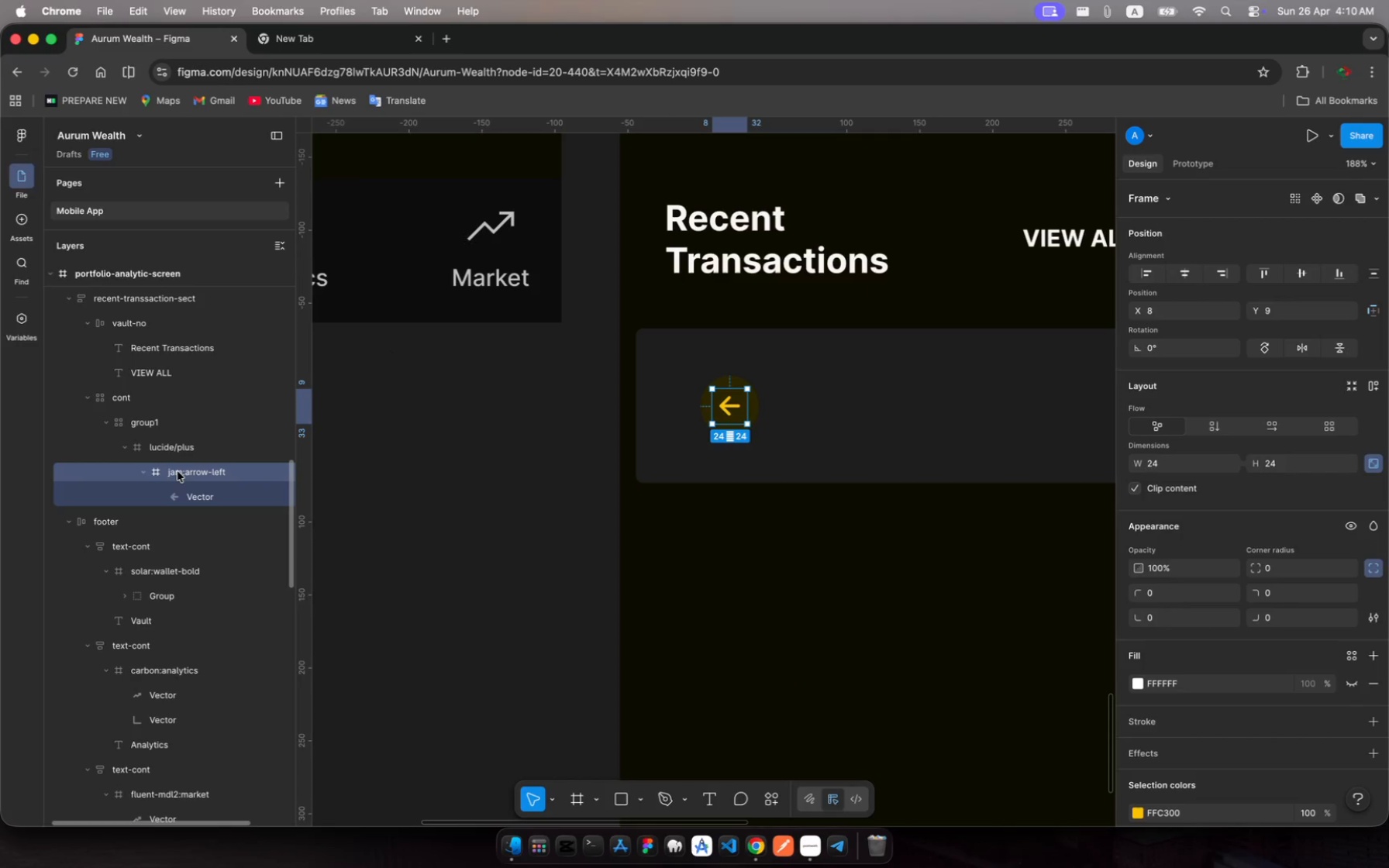 
left_click([178, 471])
 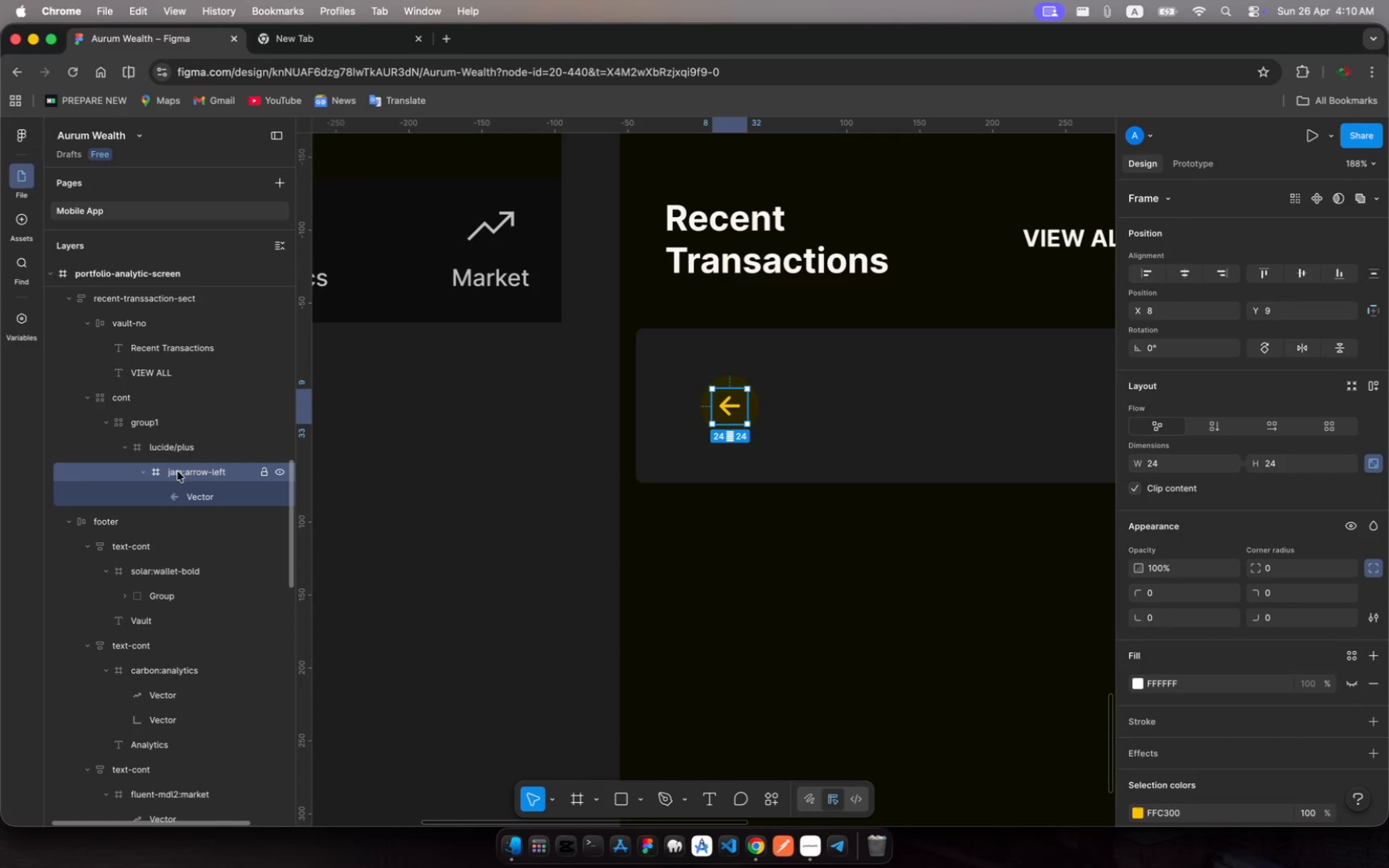 
left_click_drag(start_coordinate=[178, 471], to_coordinate=[153, 437])
 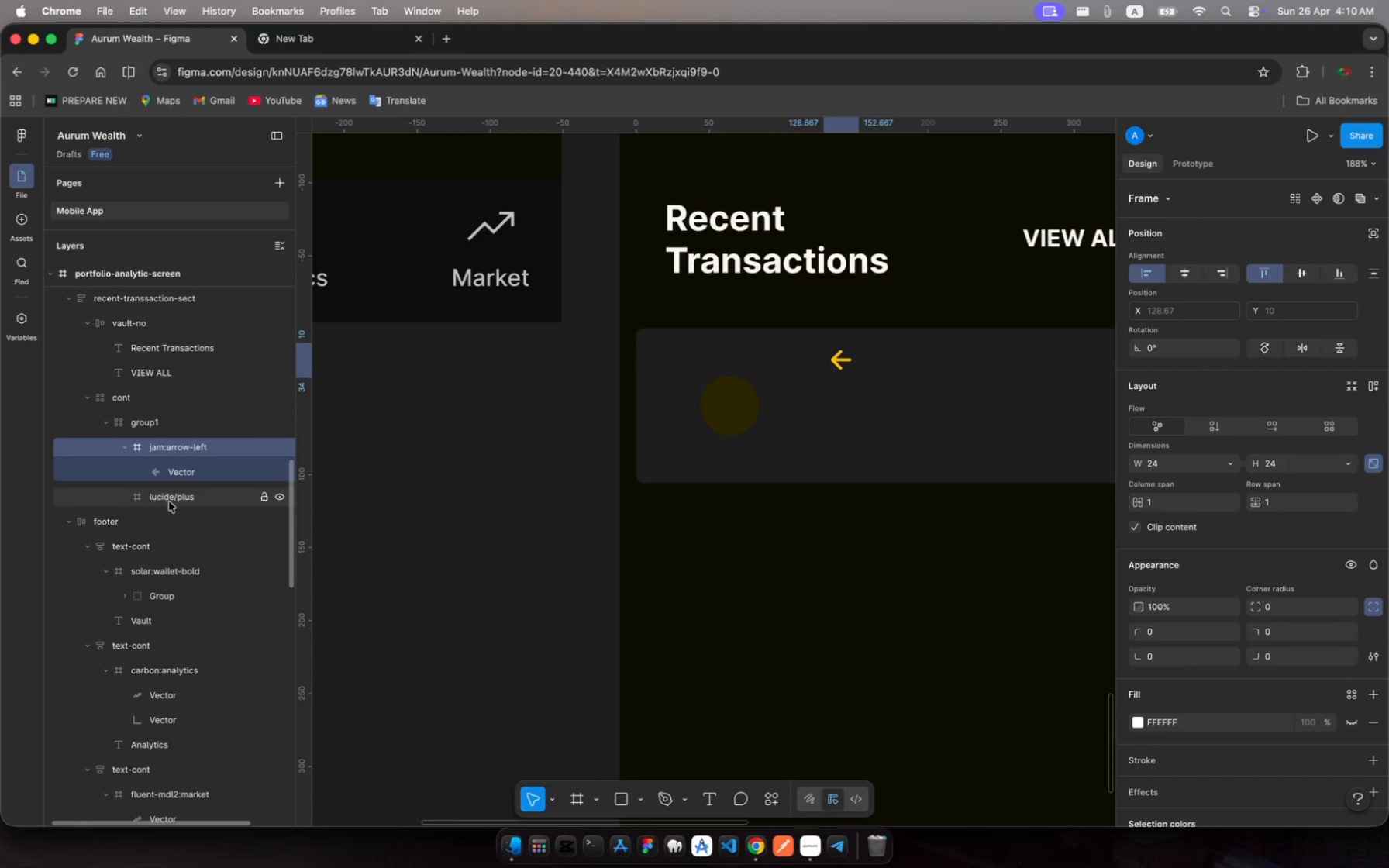 
left_click([174, 494])
 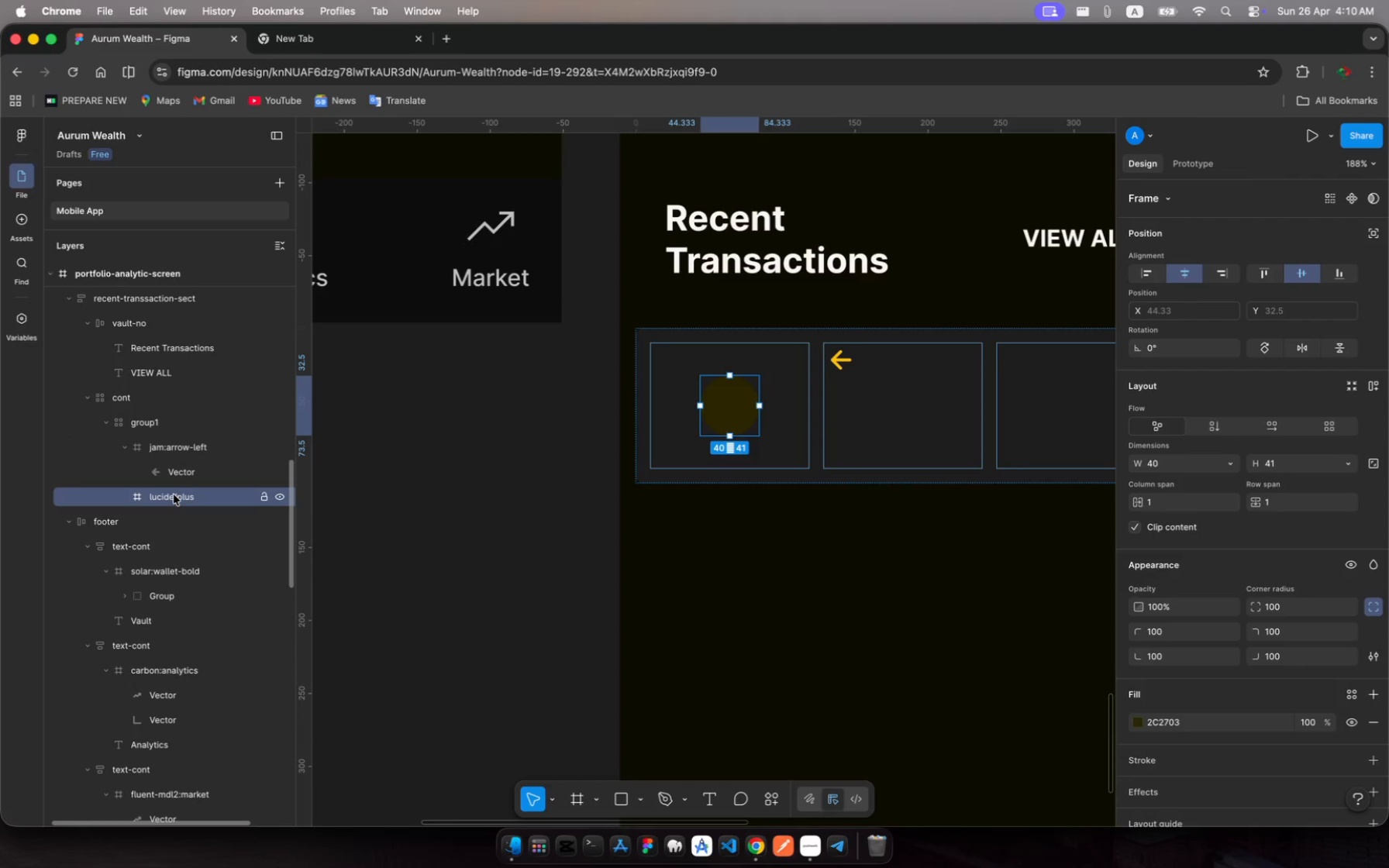 
key(Backspace)
 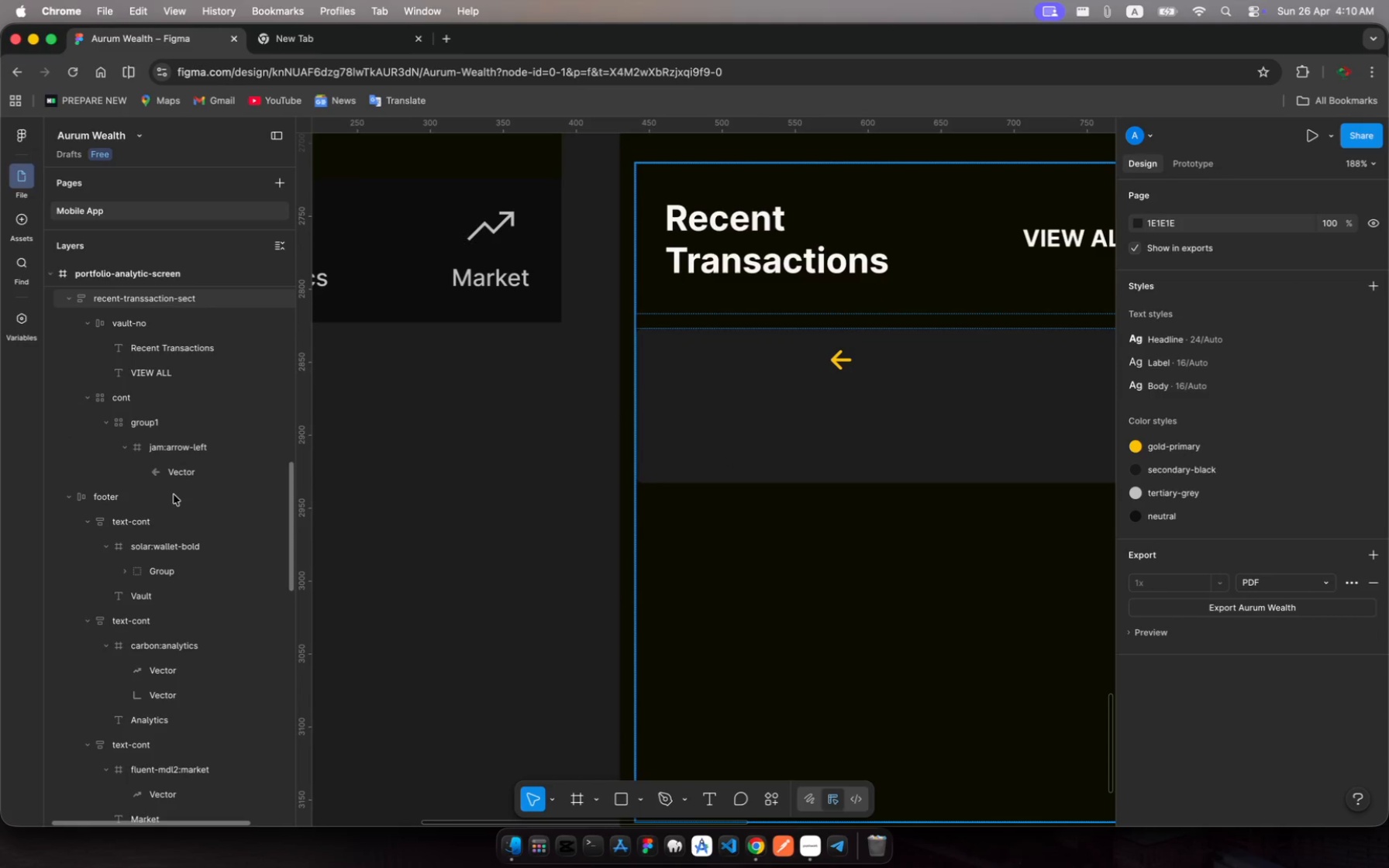 
key(Meta+Z)
 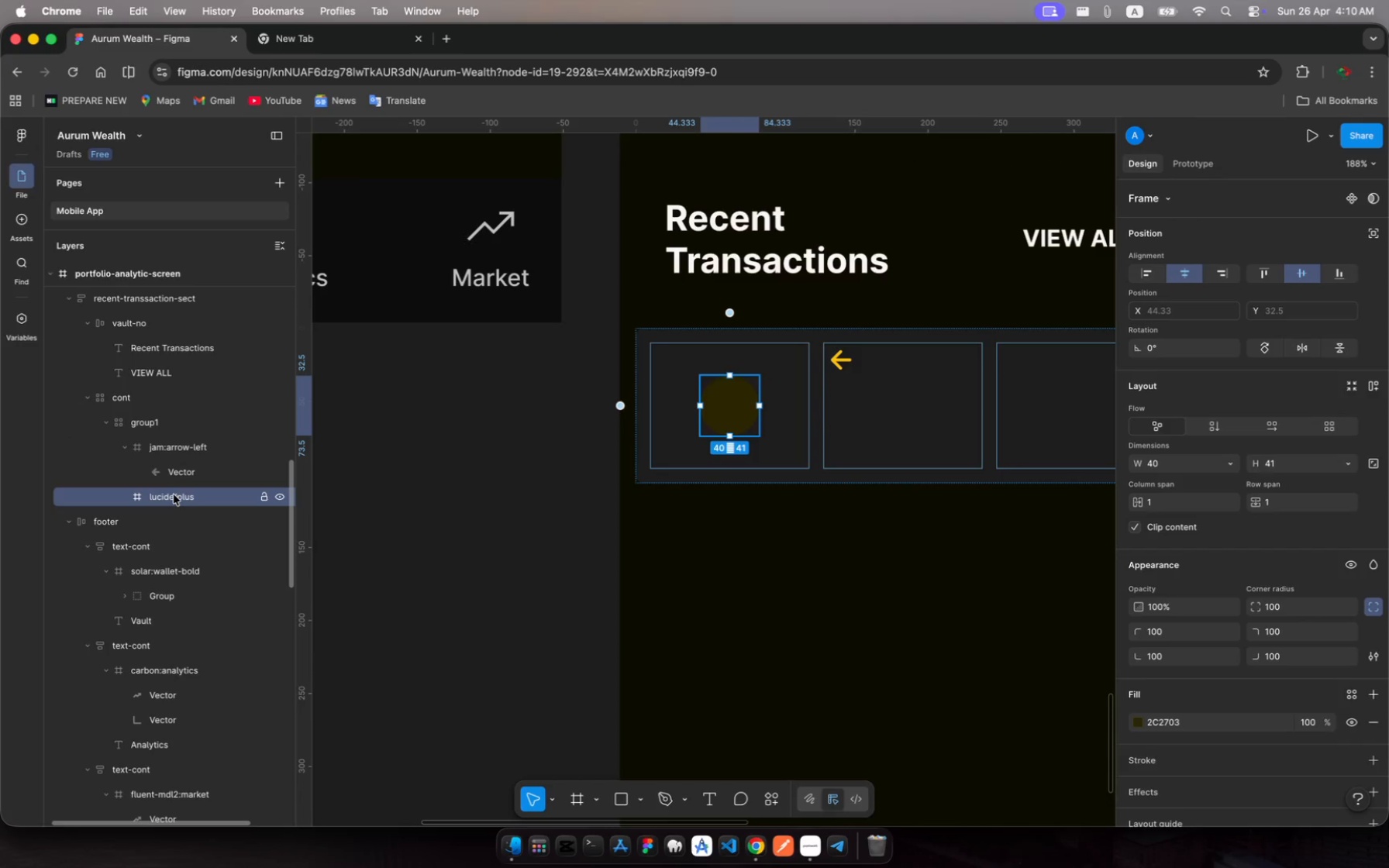 
key(Meta+Z)
 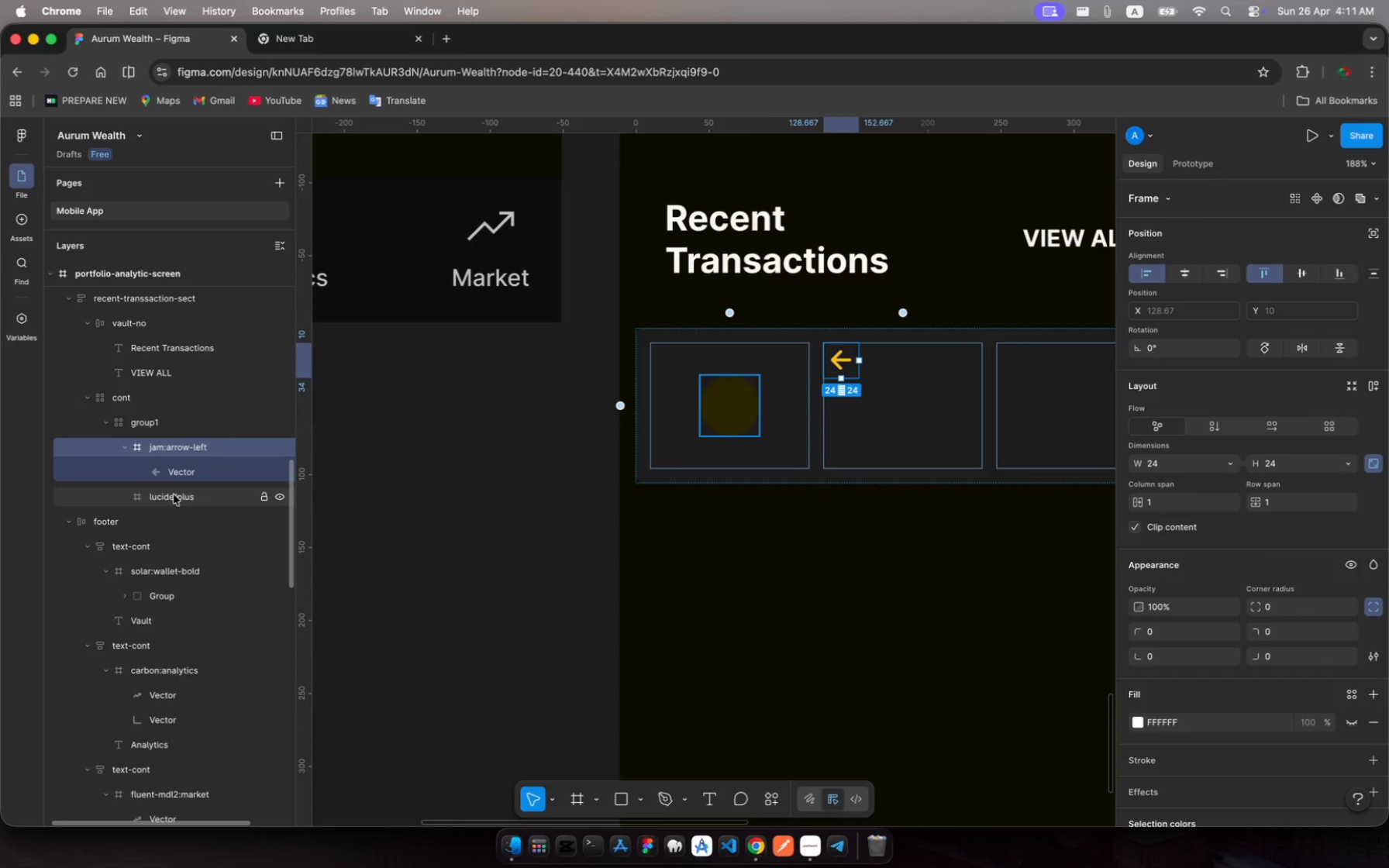 
key(Meta+Z)
 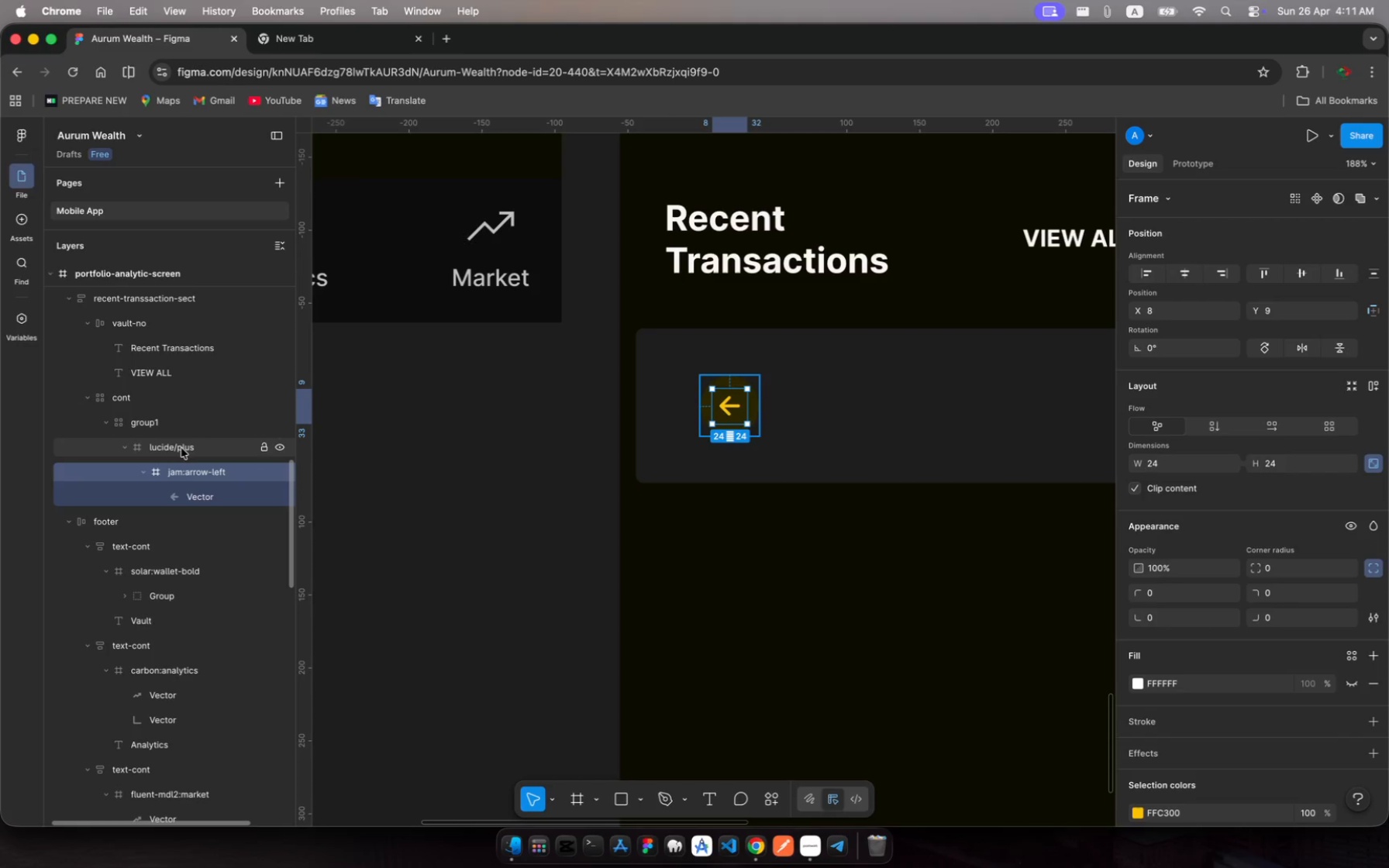 
left_click([181, 448])
 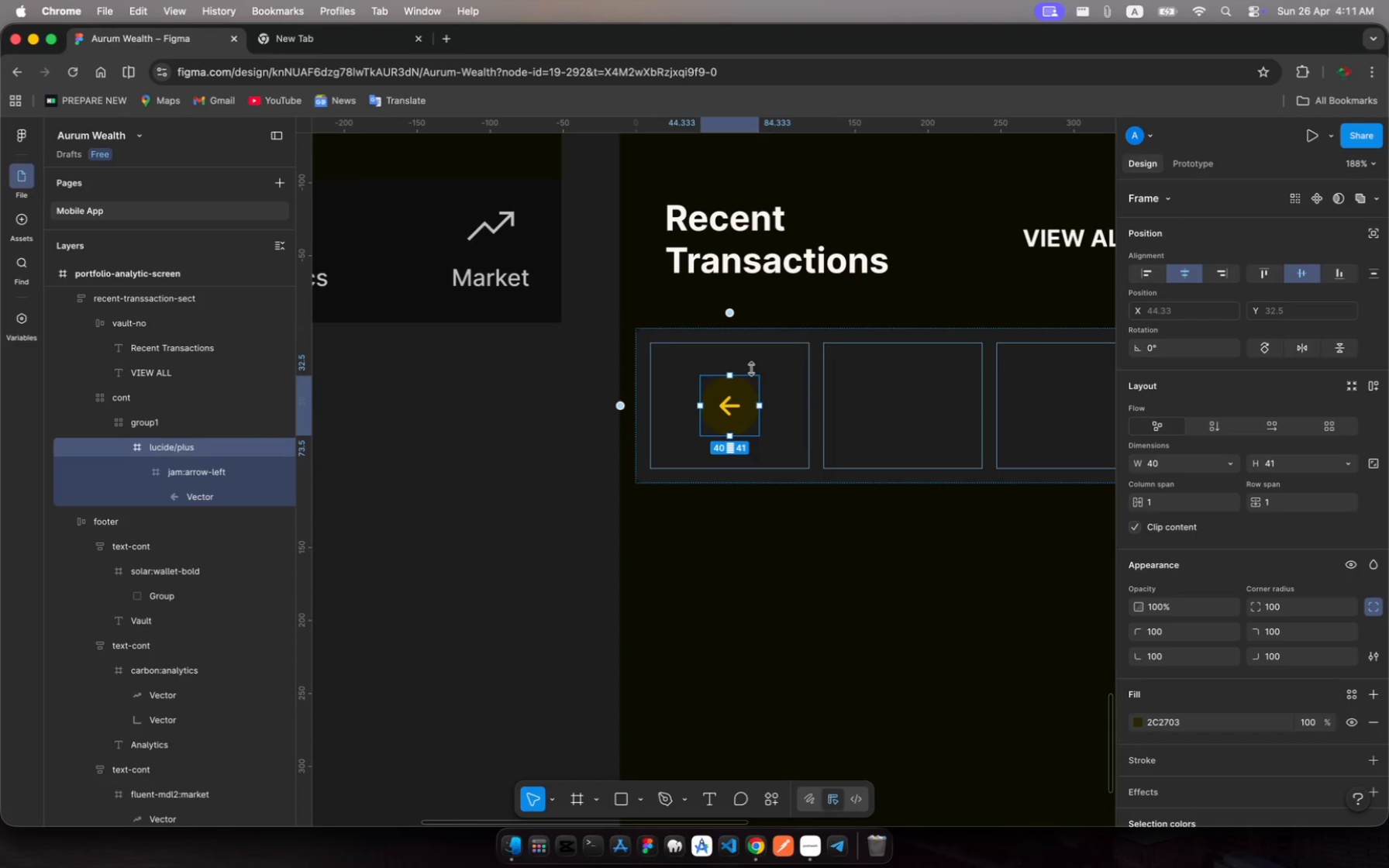 
wait(6.6)
 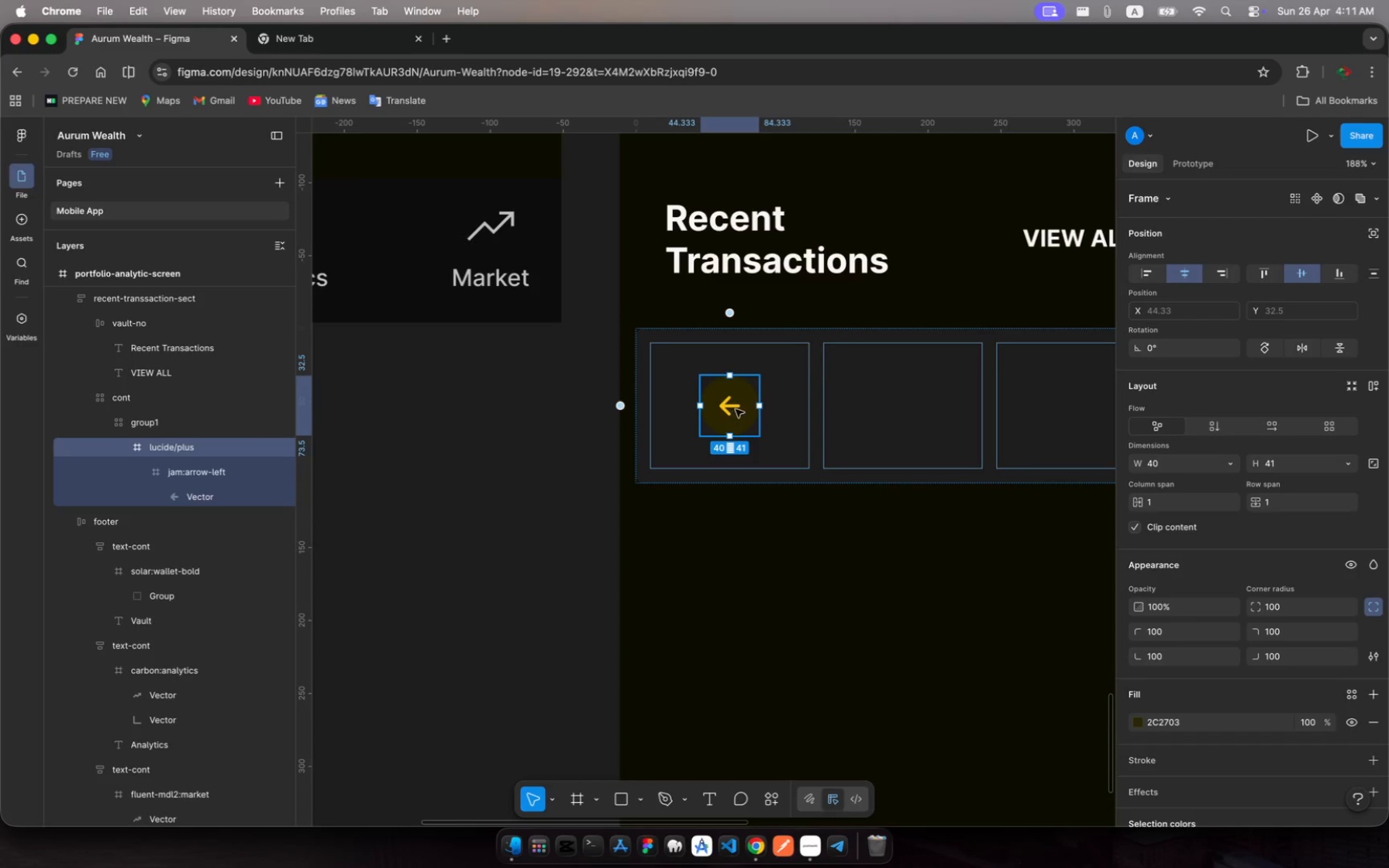 
left_click_drag(start_coordinate=[753, 368], to_coordinate=[726, 359])
 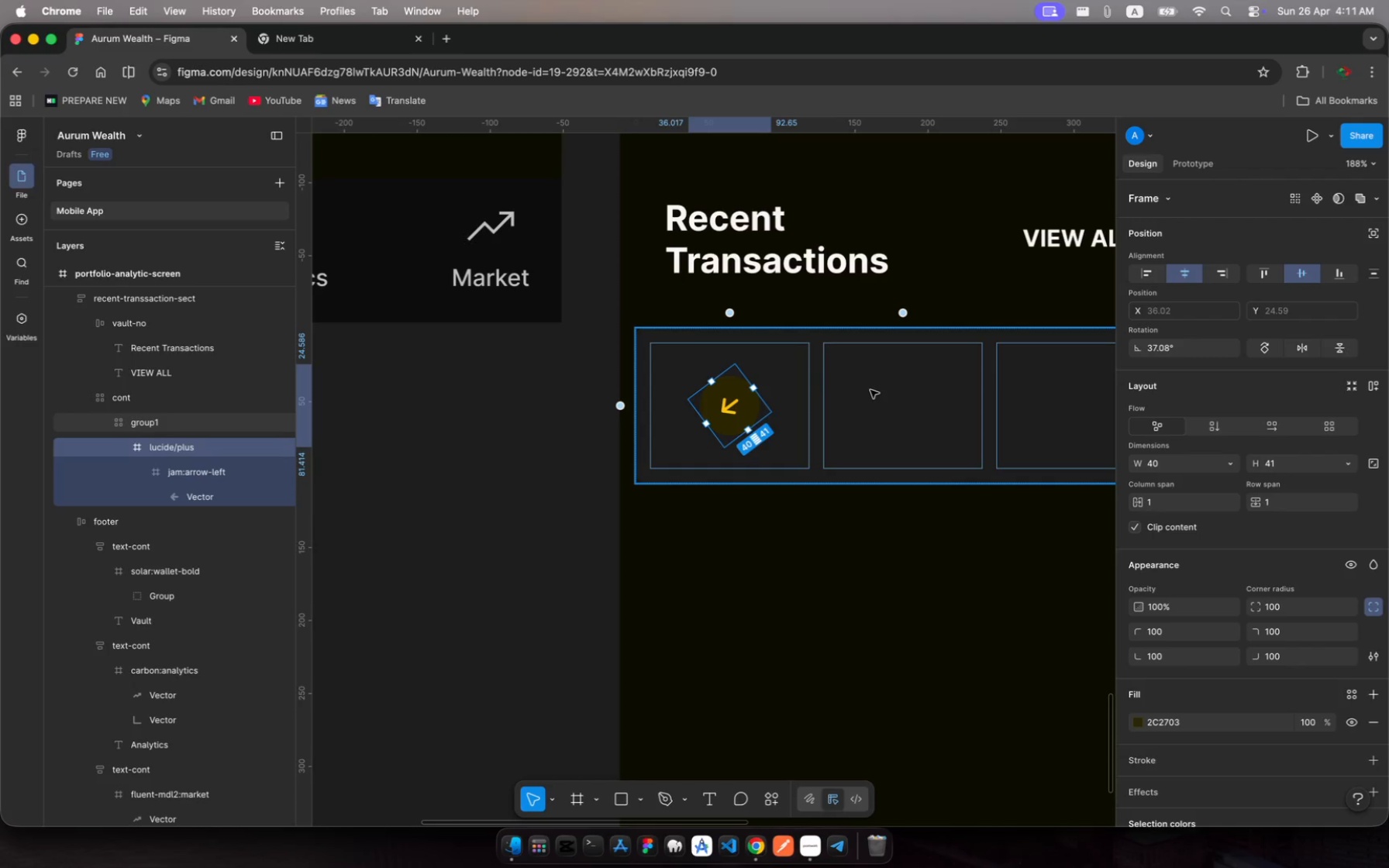 
left_click([870, 390])
 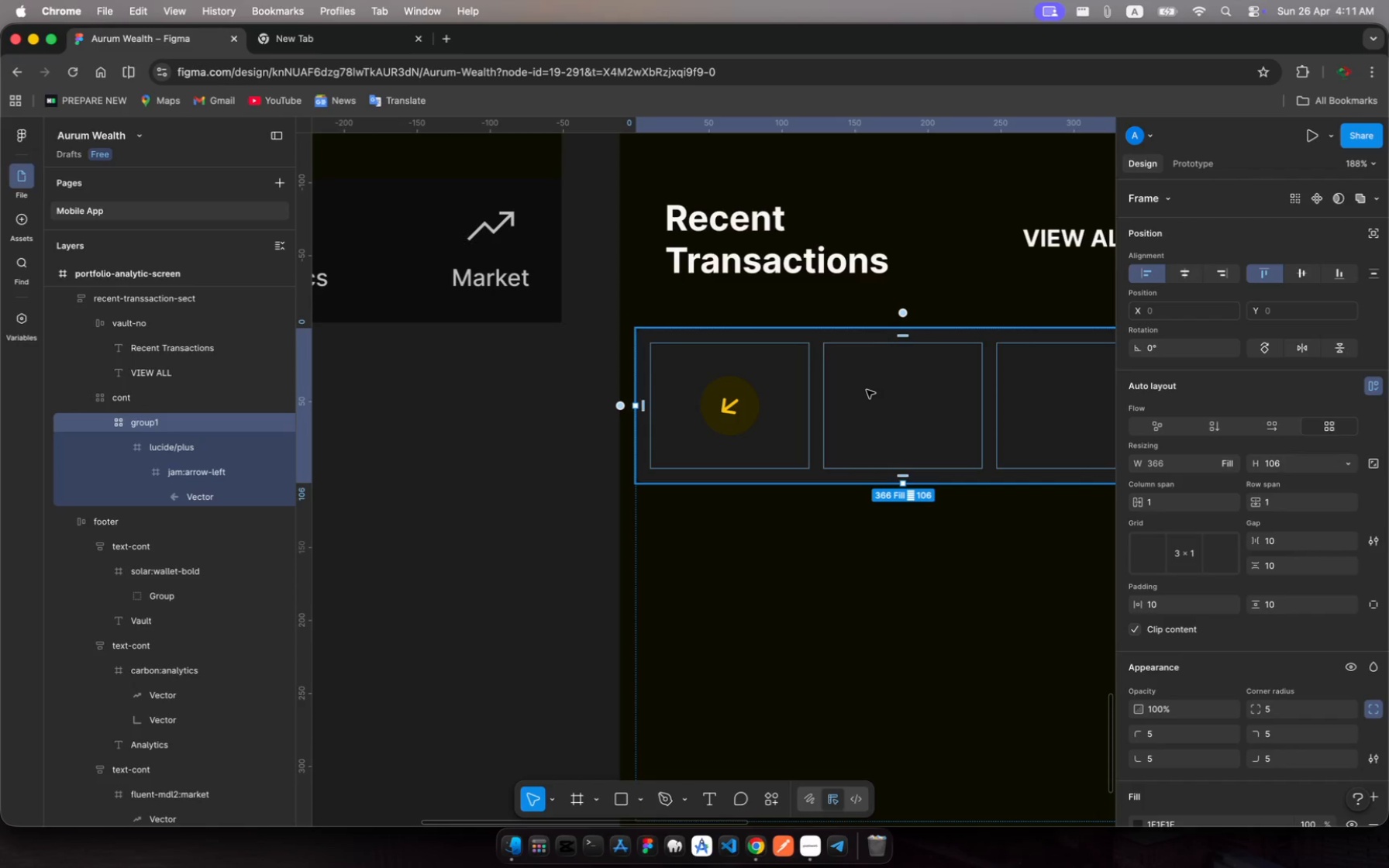 
left_click([783, 379])
 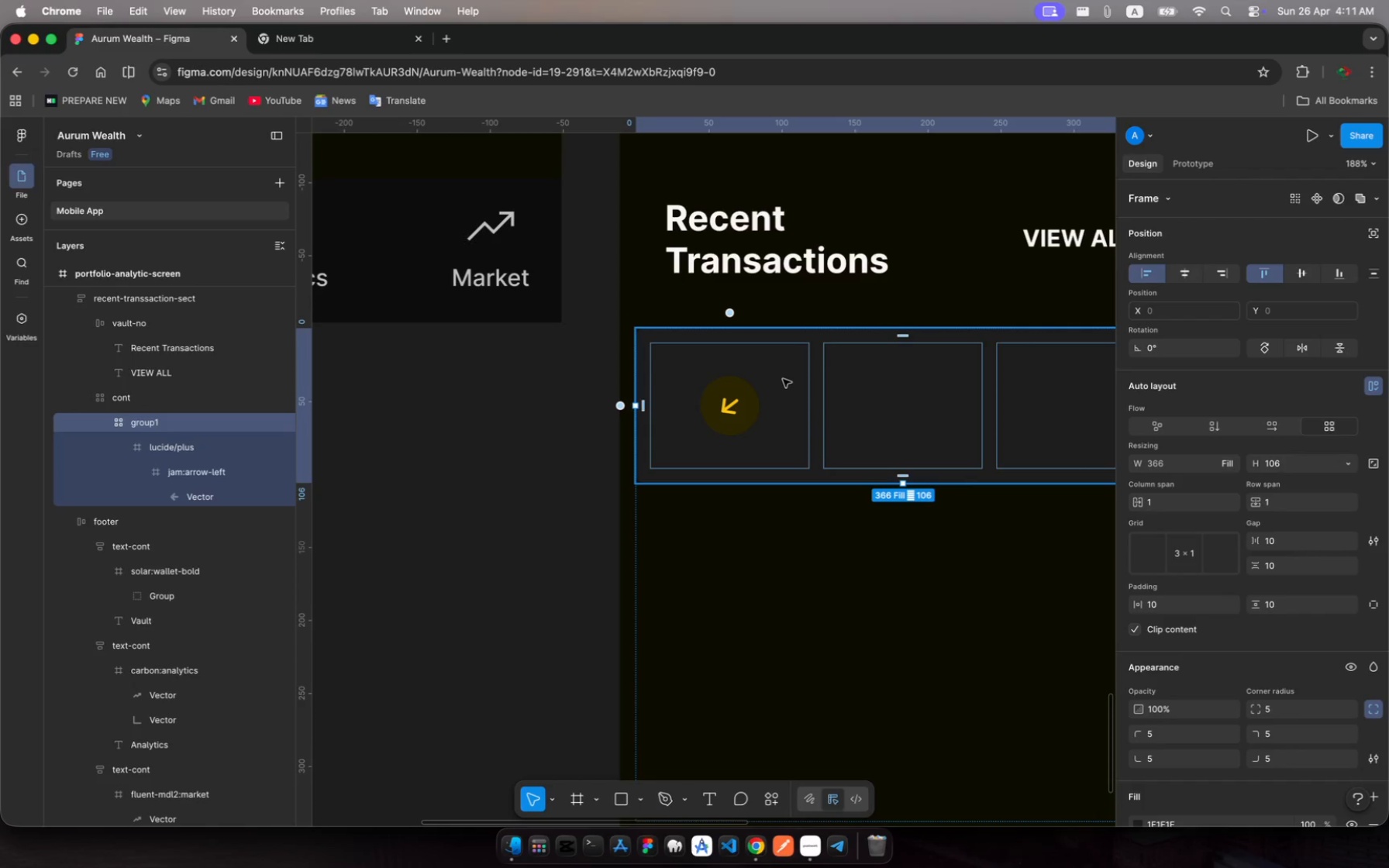 
left_click([783, 379])
 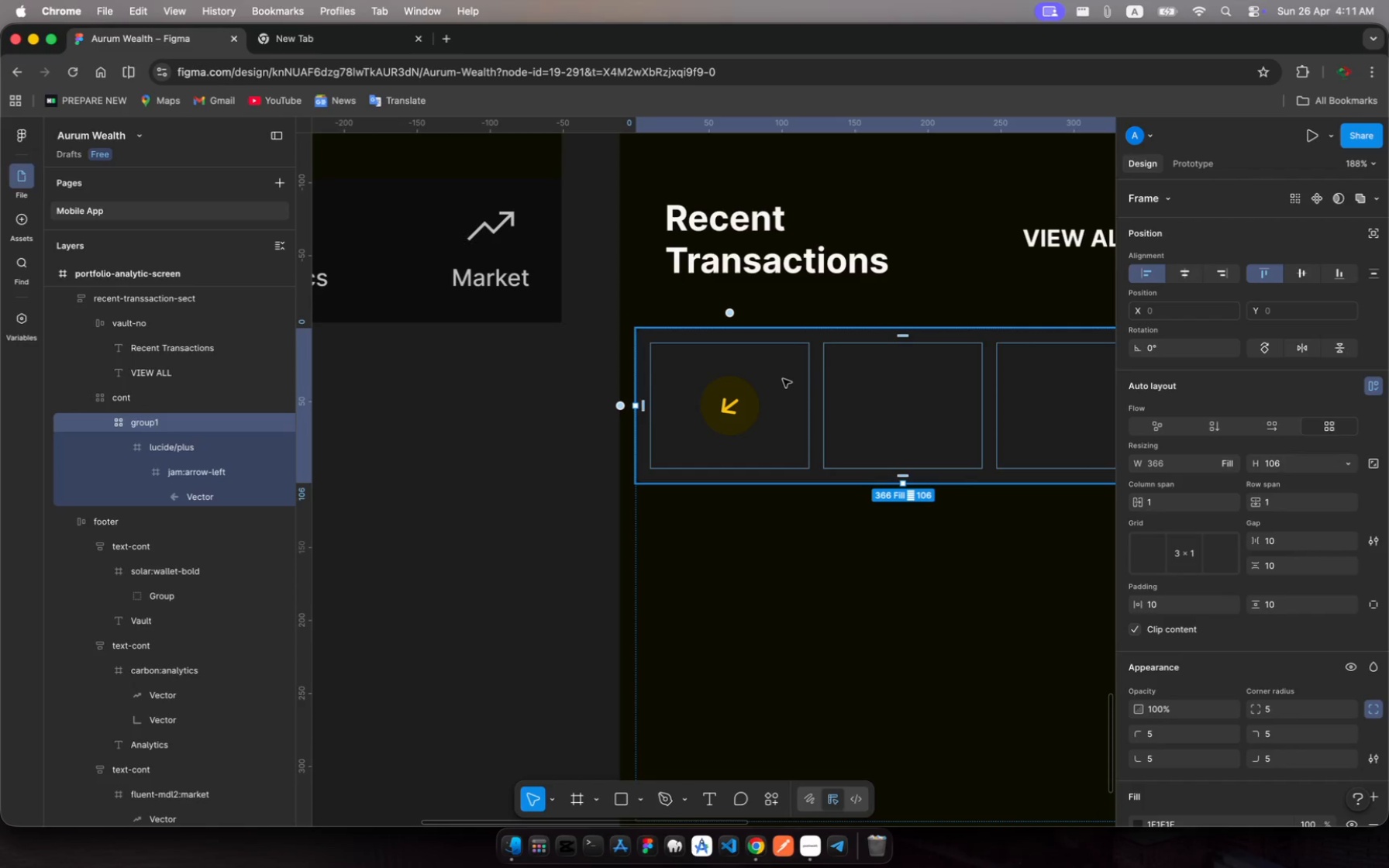 
left_click([783, 379])
 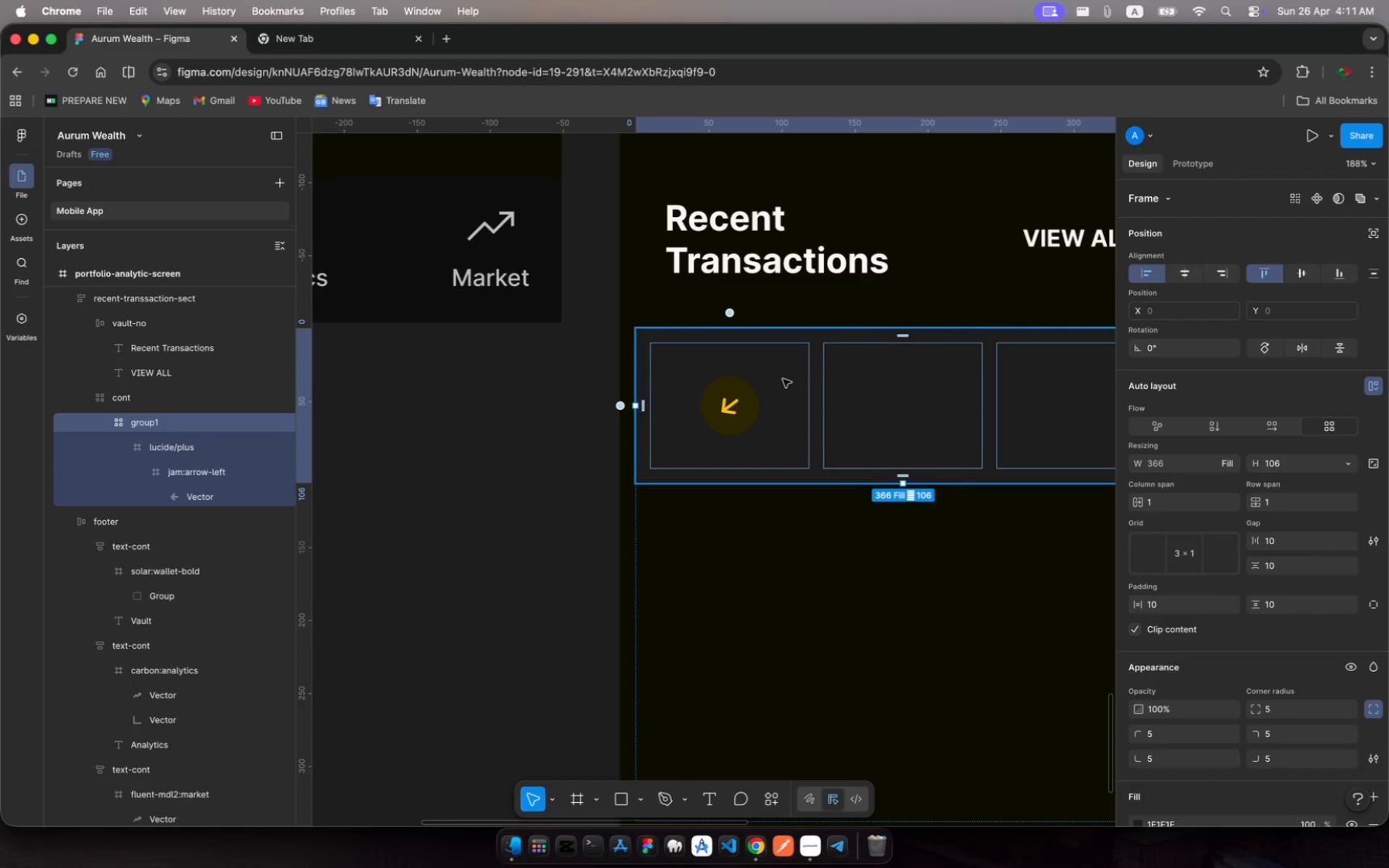 
left_click([783, 379])
 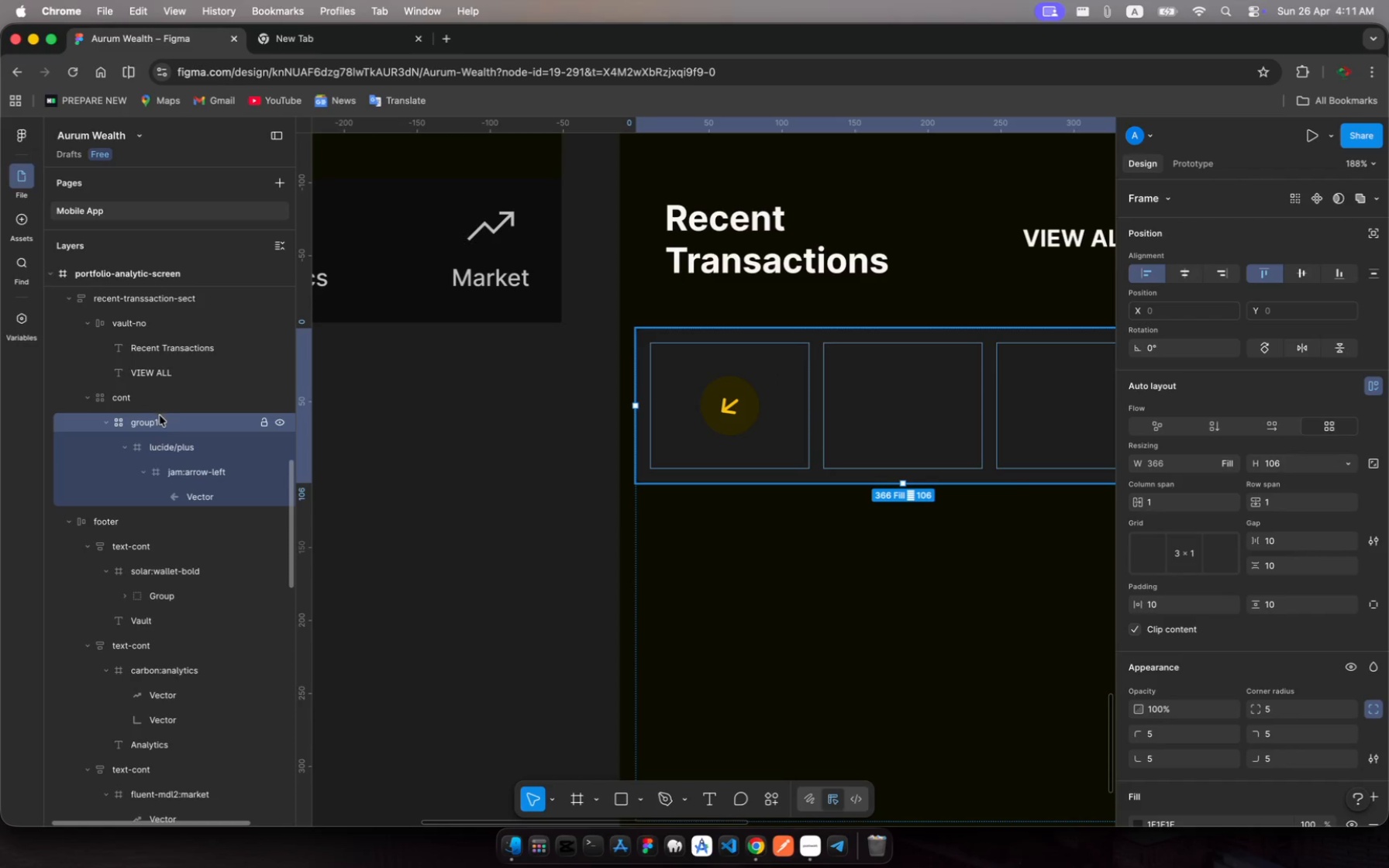 
left_click([161, 420])
 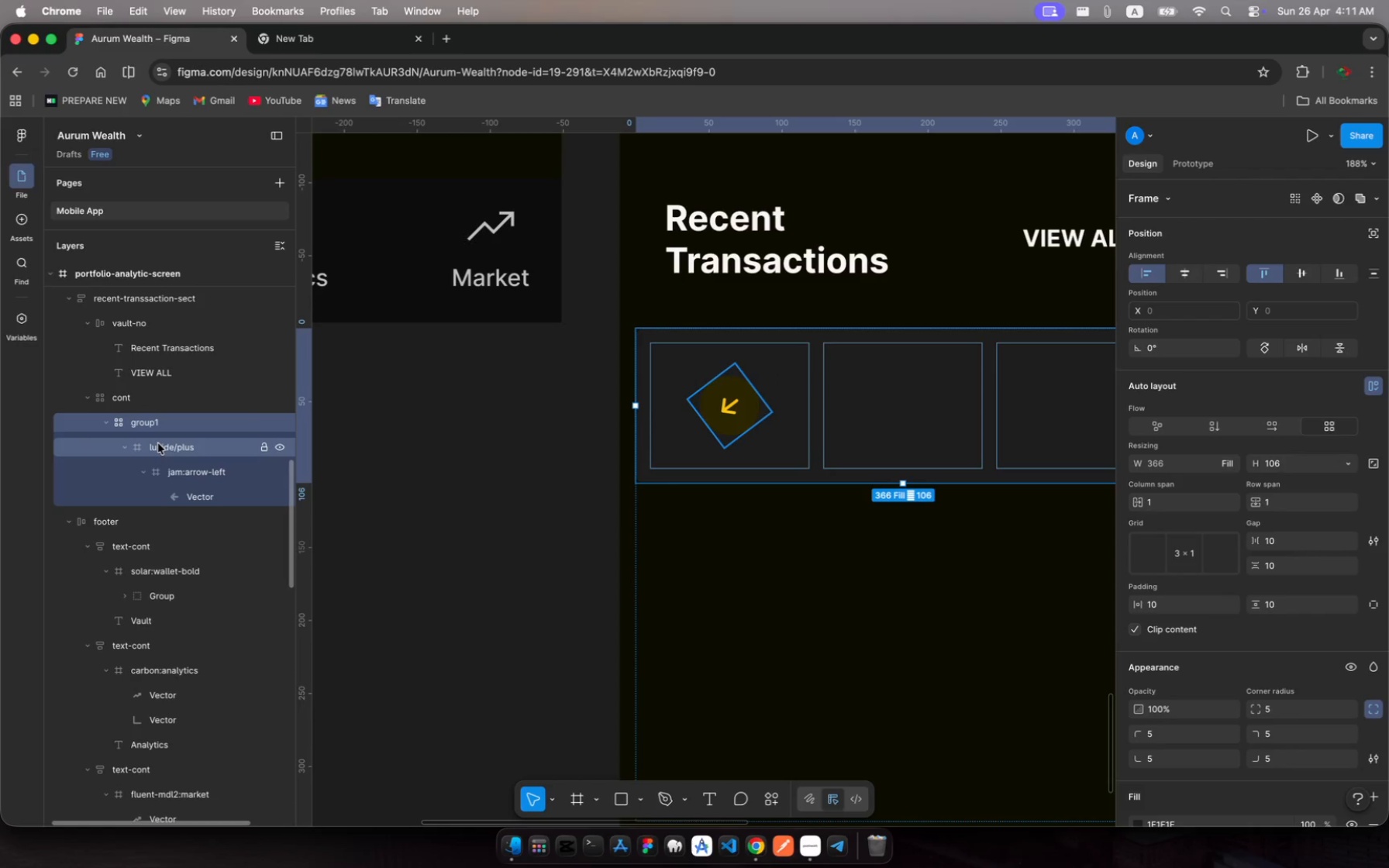 
left_click([158, 443])
 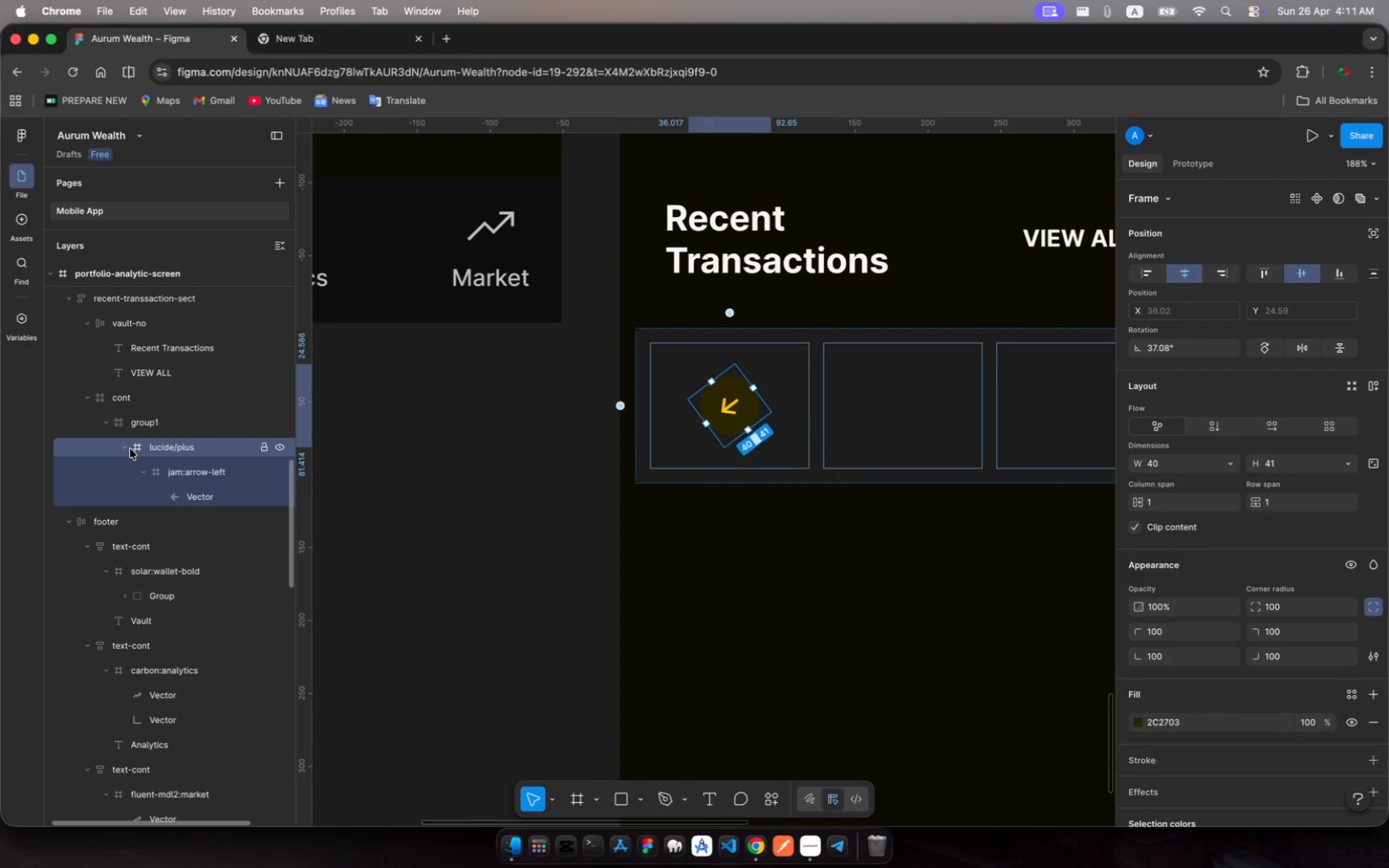 
left_click([127, 449])
 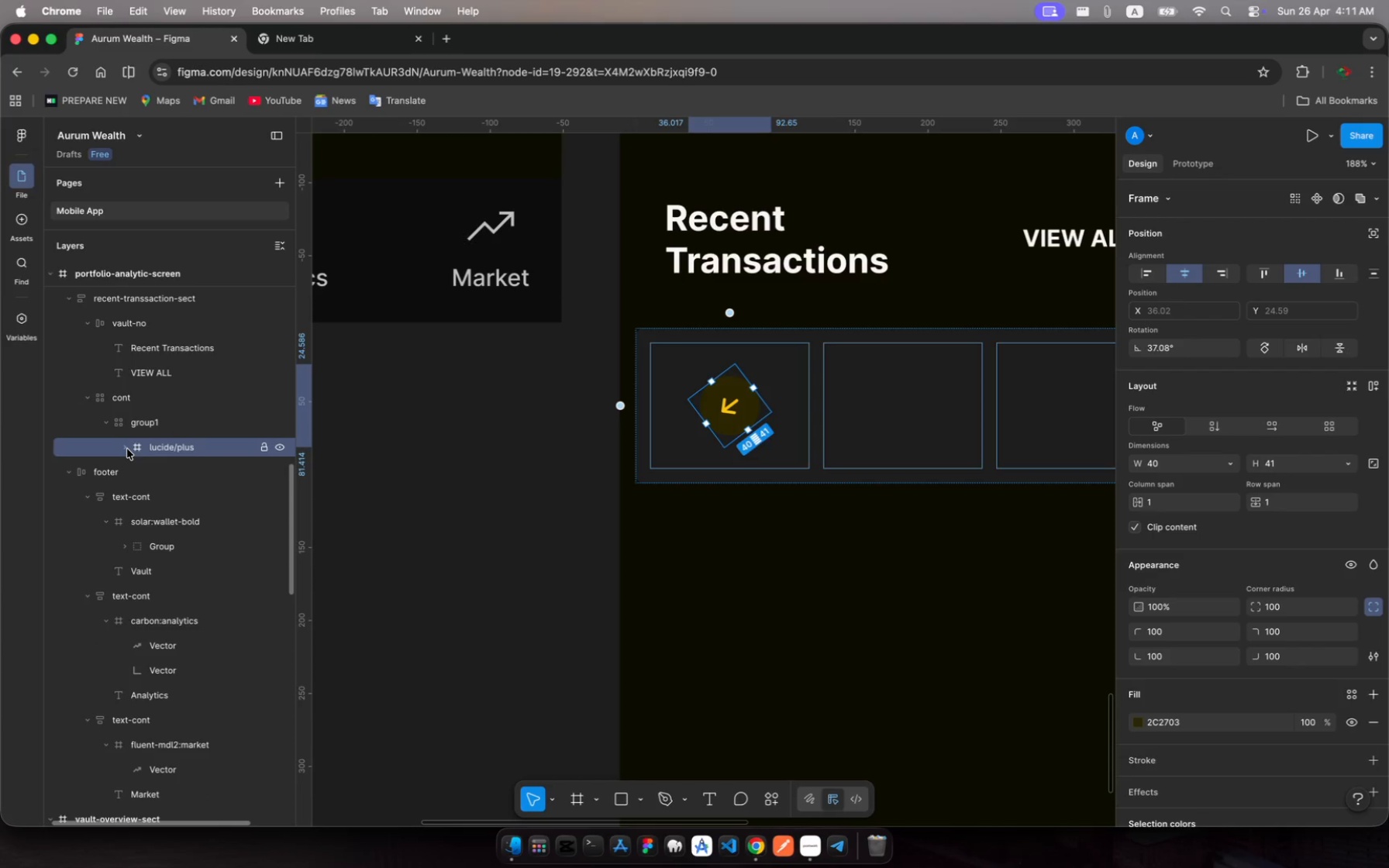 
wait(9.11)
 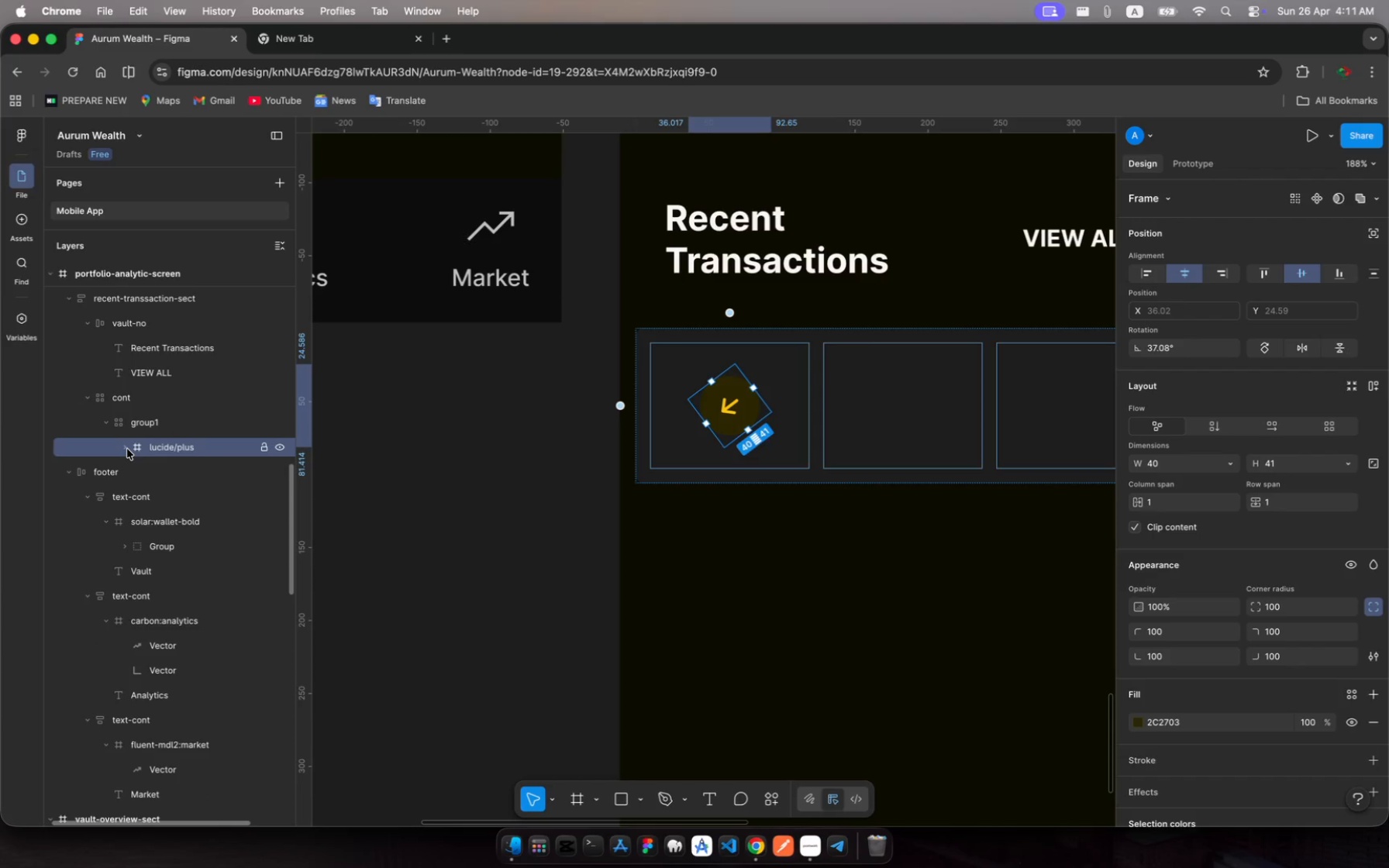 
key(Shift+A)
 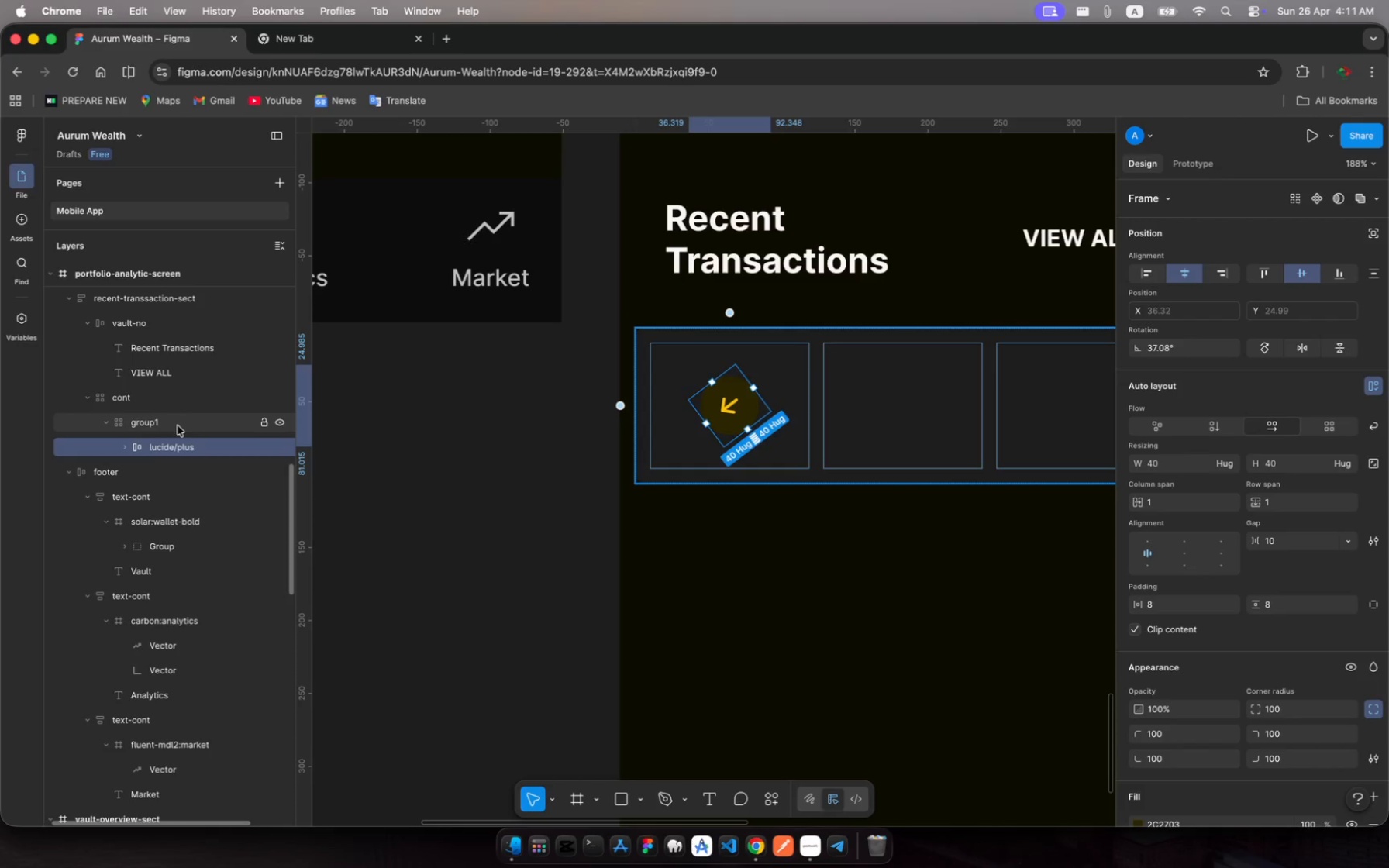 
wait(7.41)
 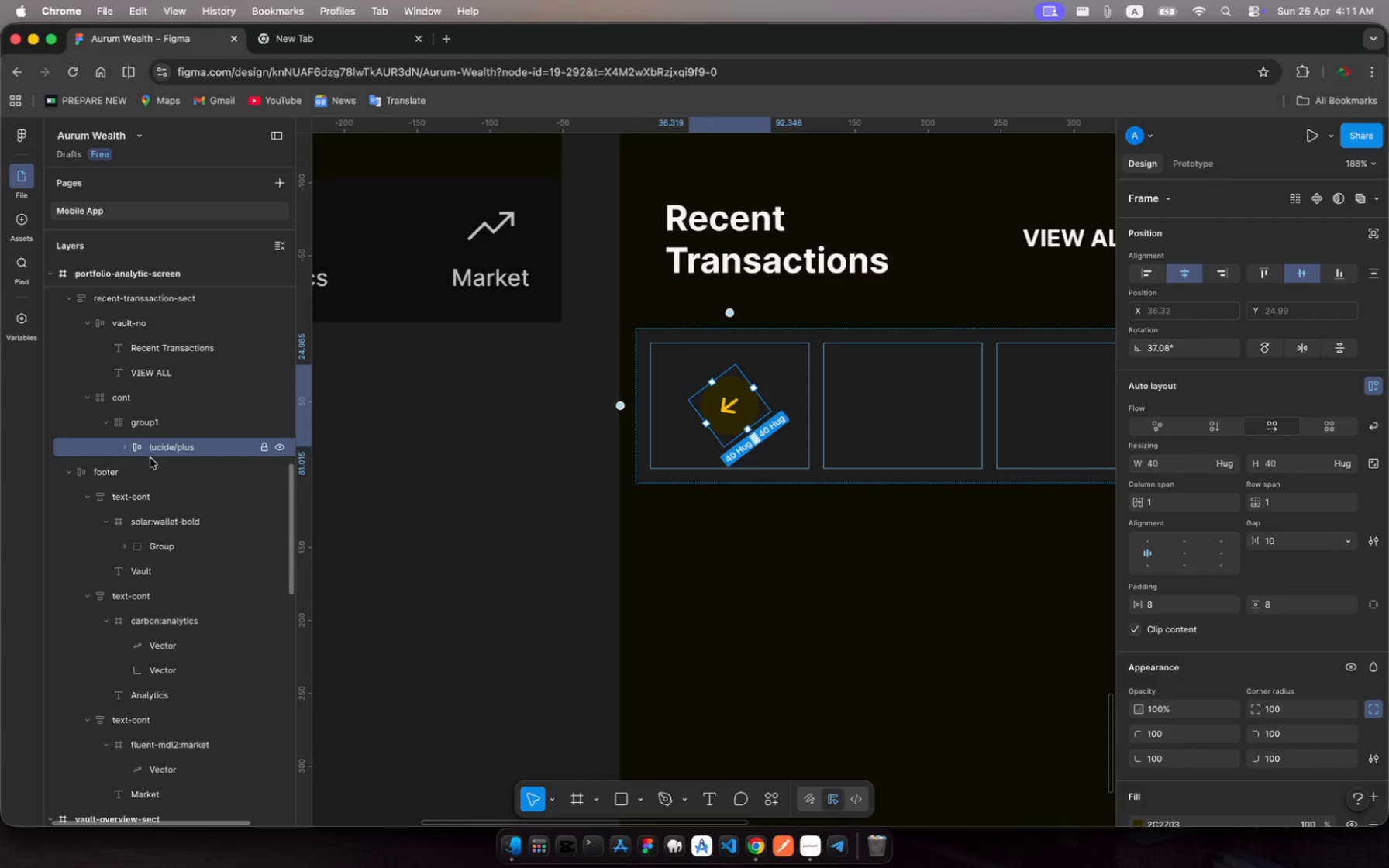 
left_click([184, 446])
 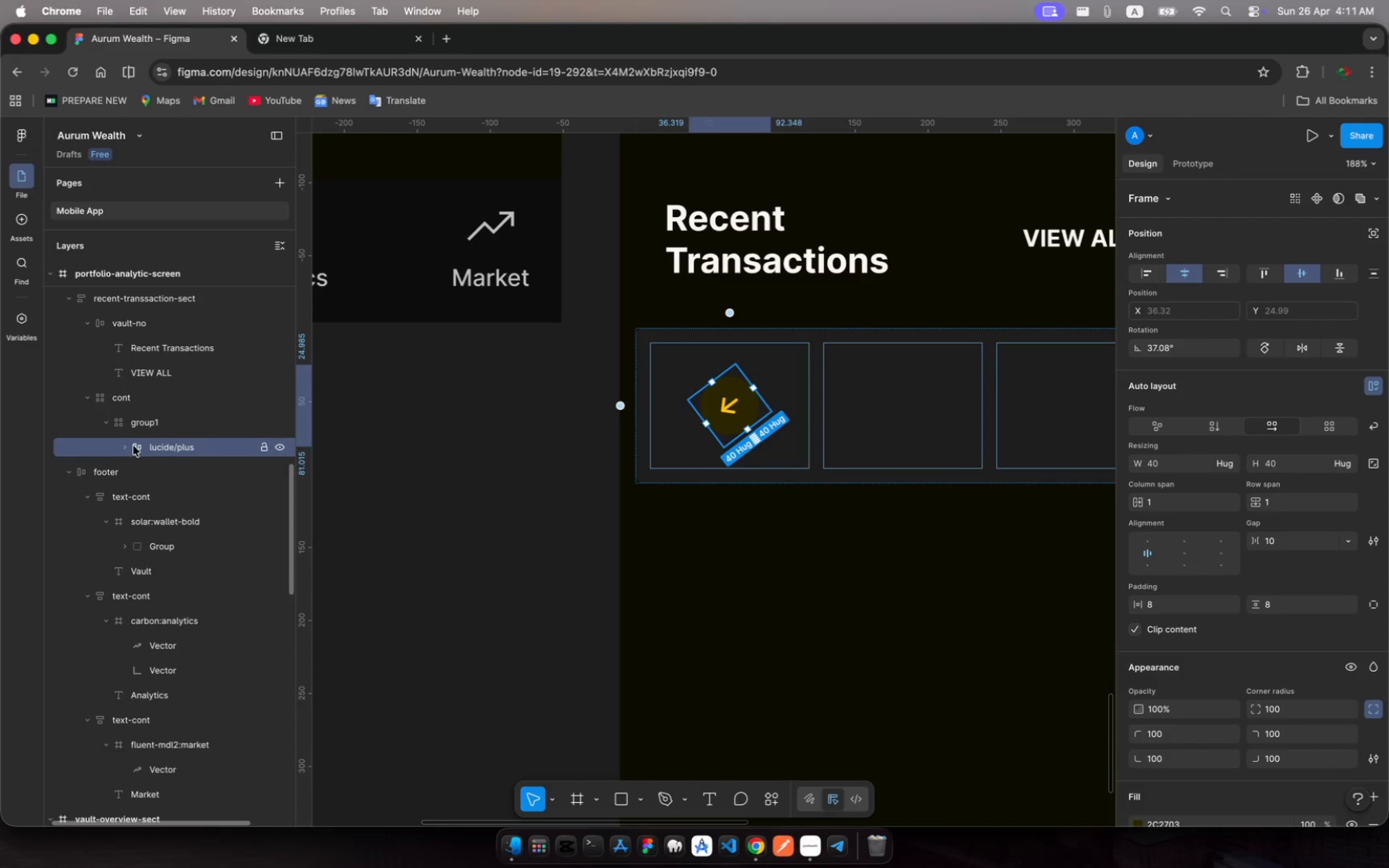 
left_click([165, 446])
 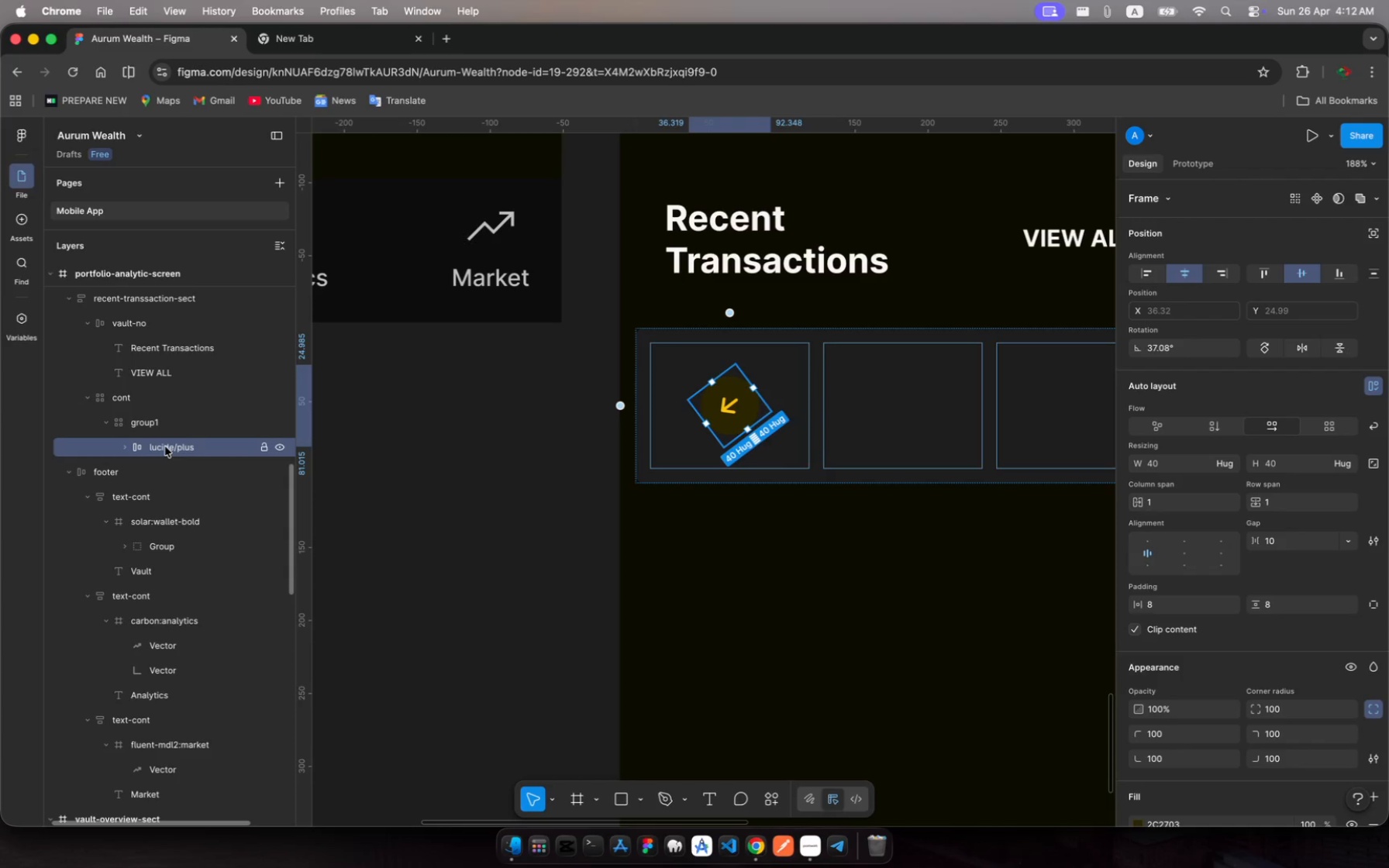 
wait(14.12)
 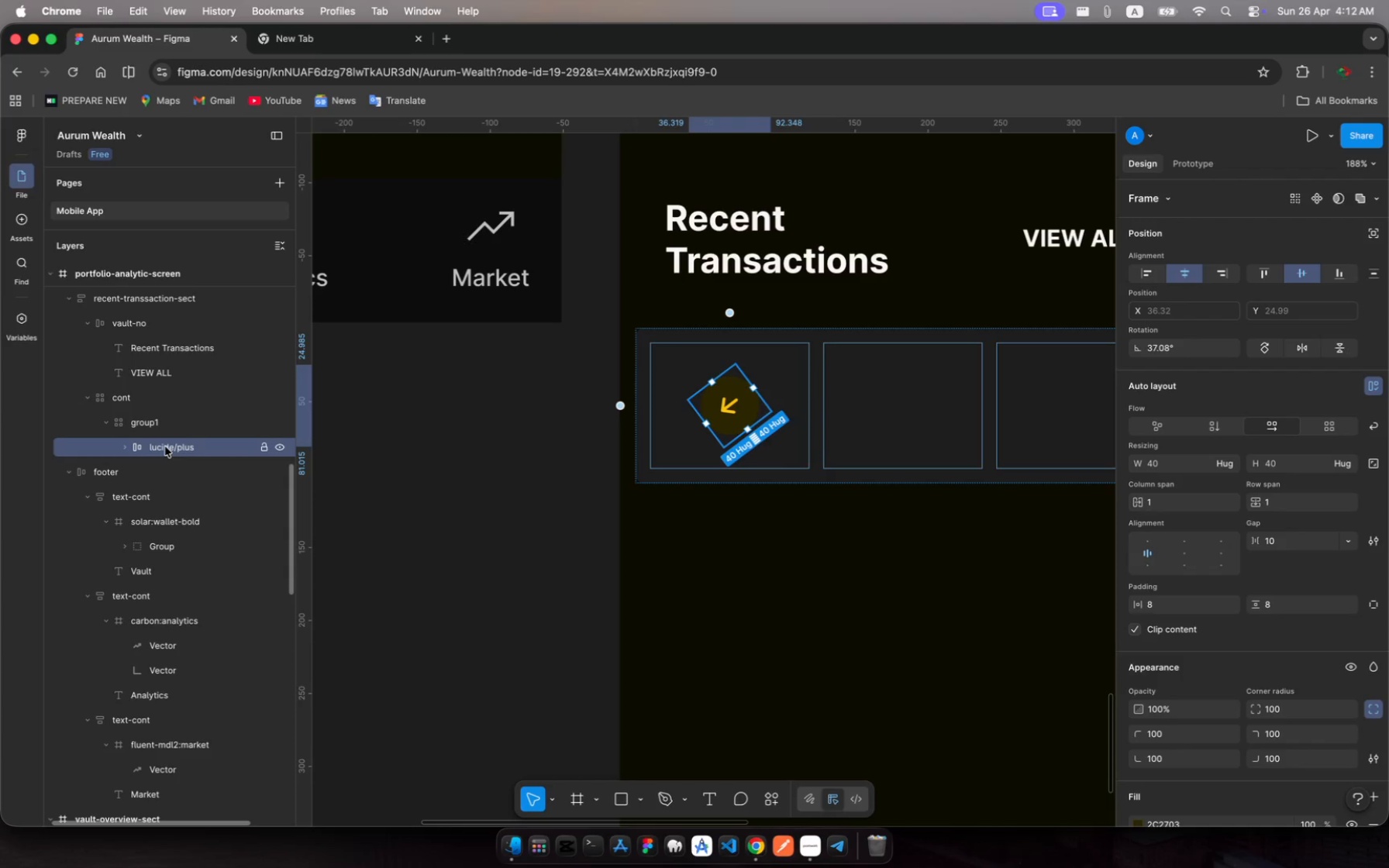 
double_click([923, 313])
 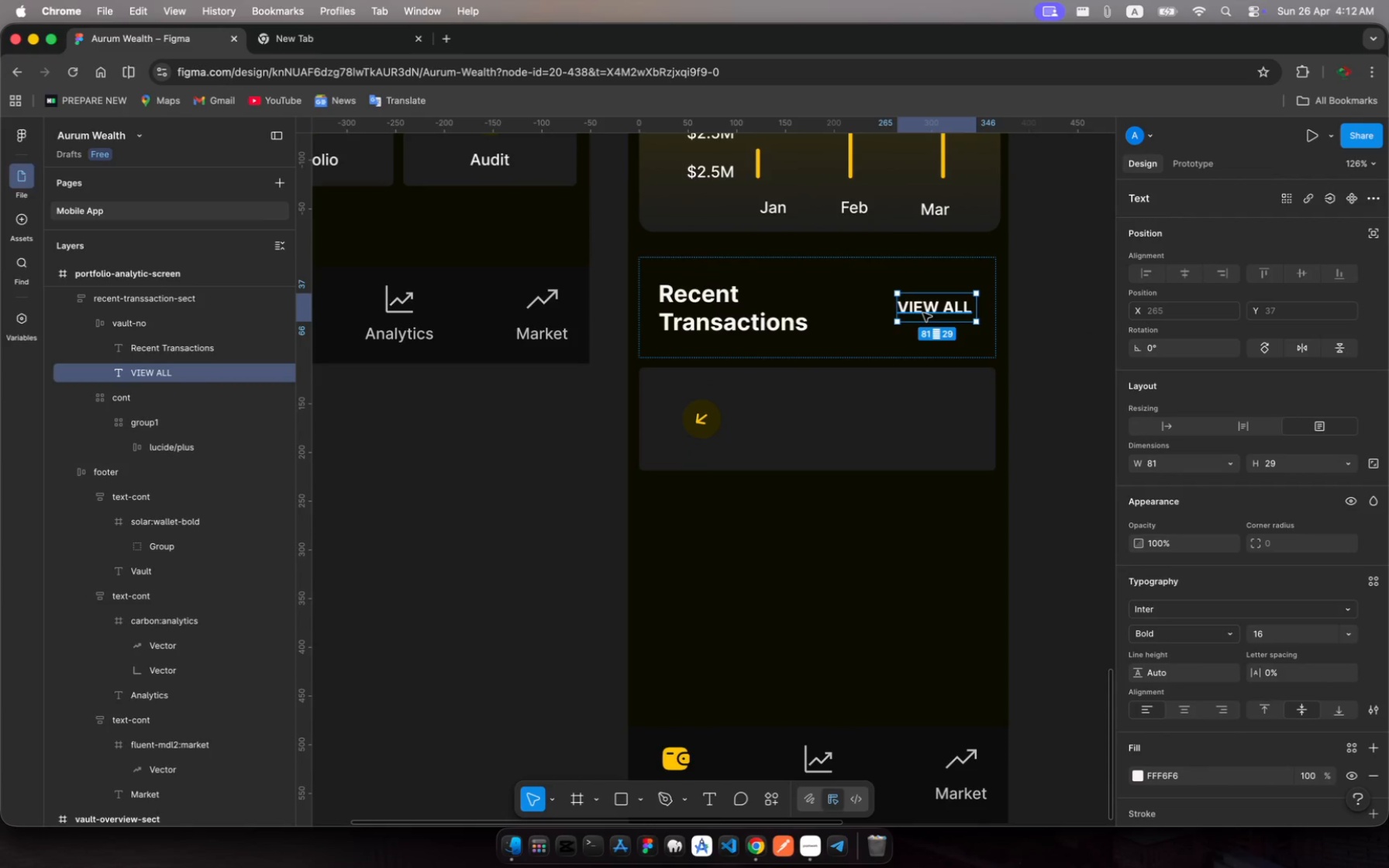 
key(Meta+C)
 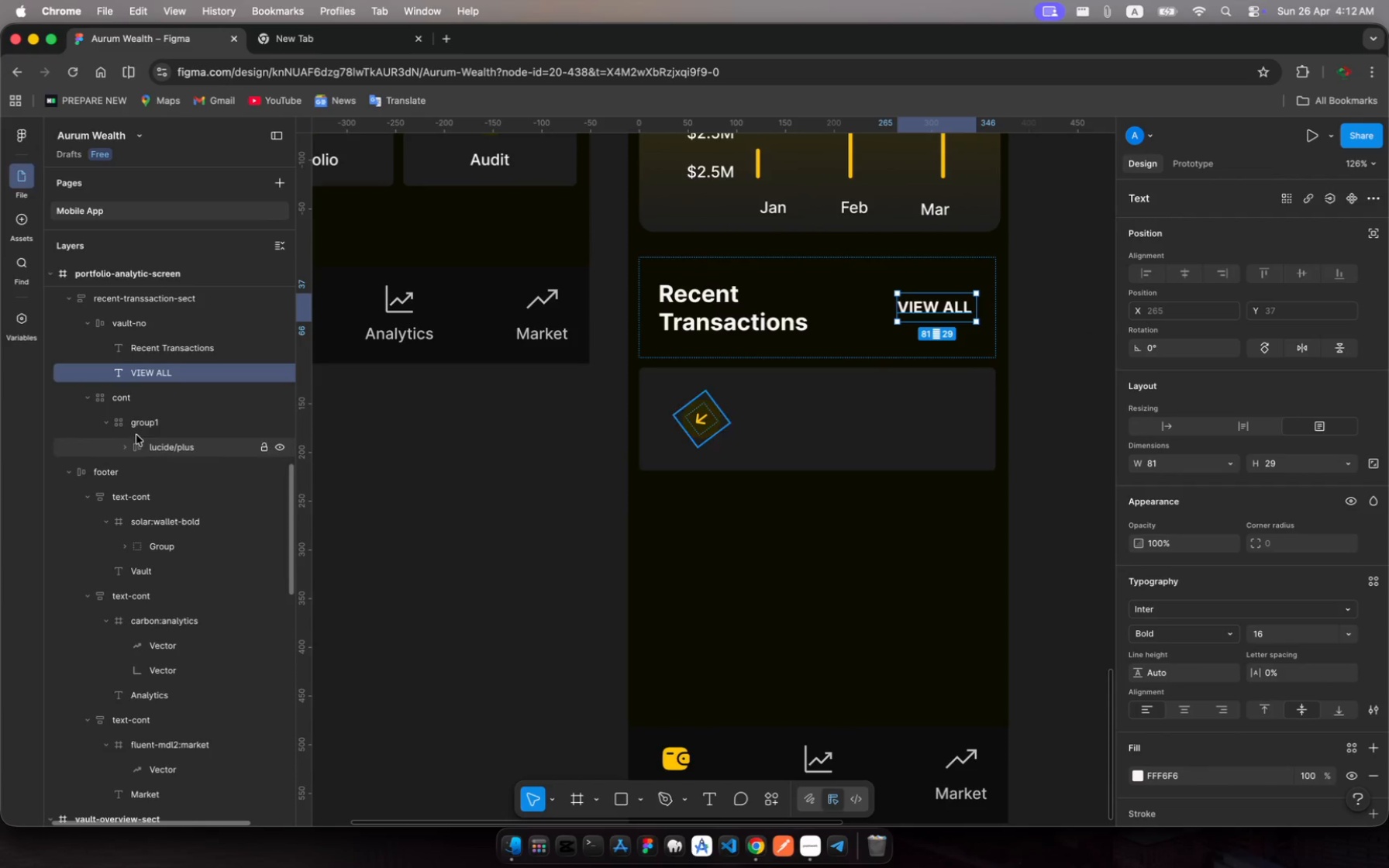 
left_click([108, 425])
 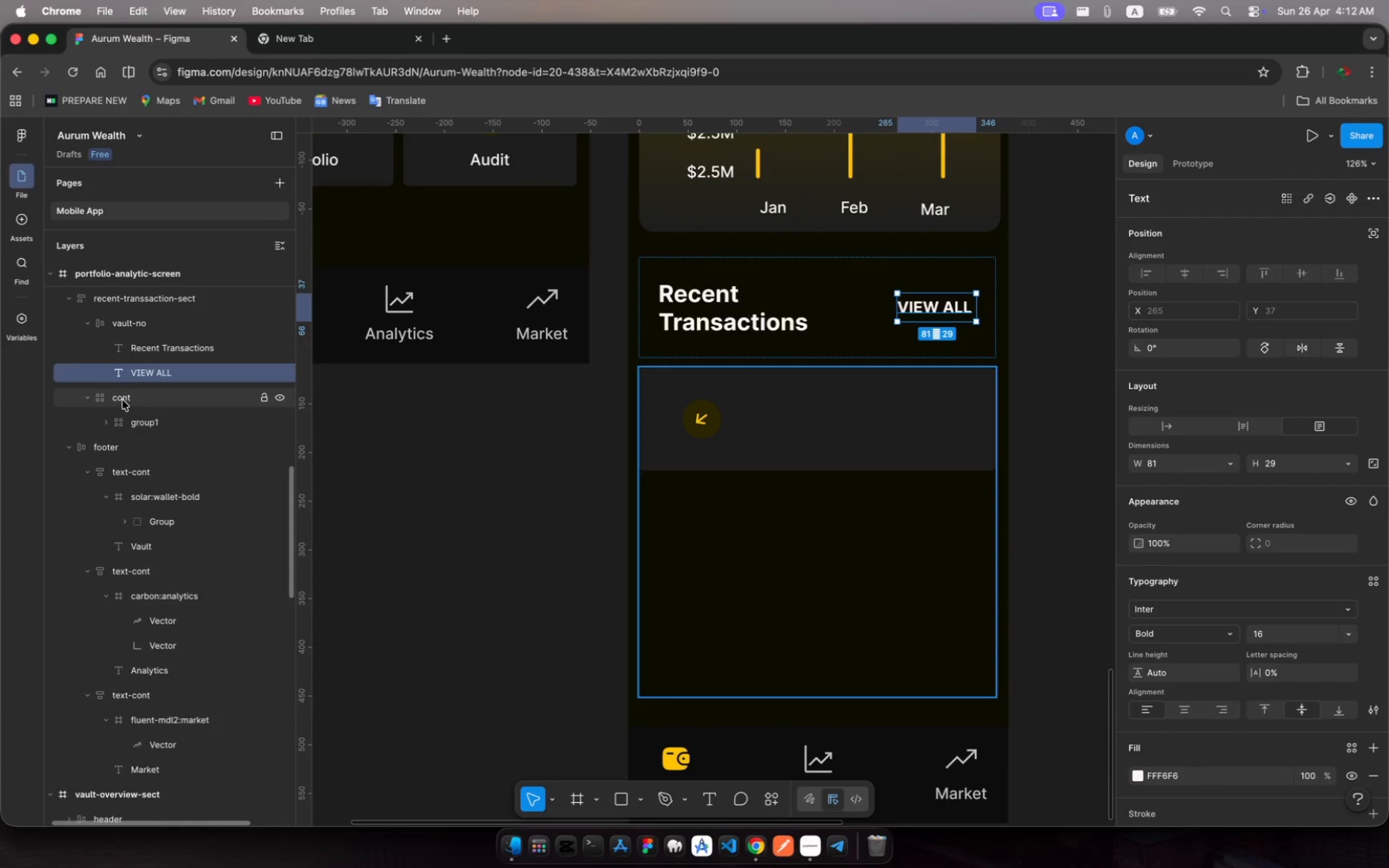 
left_click([122, 400])
 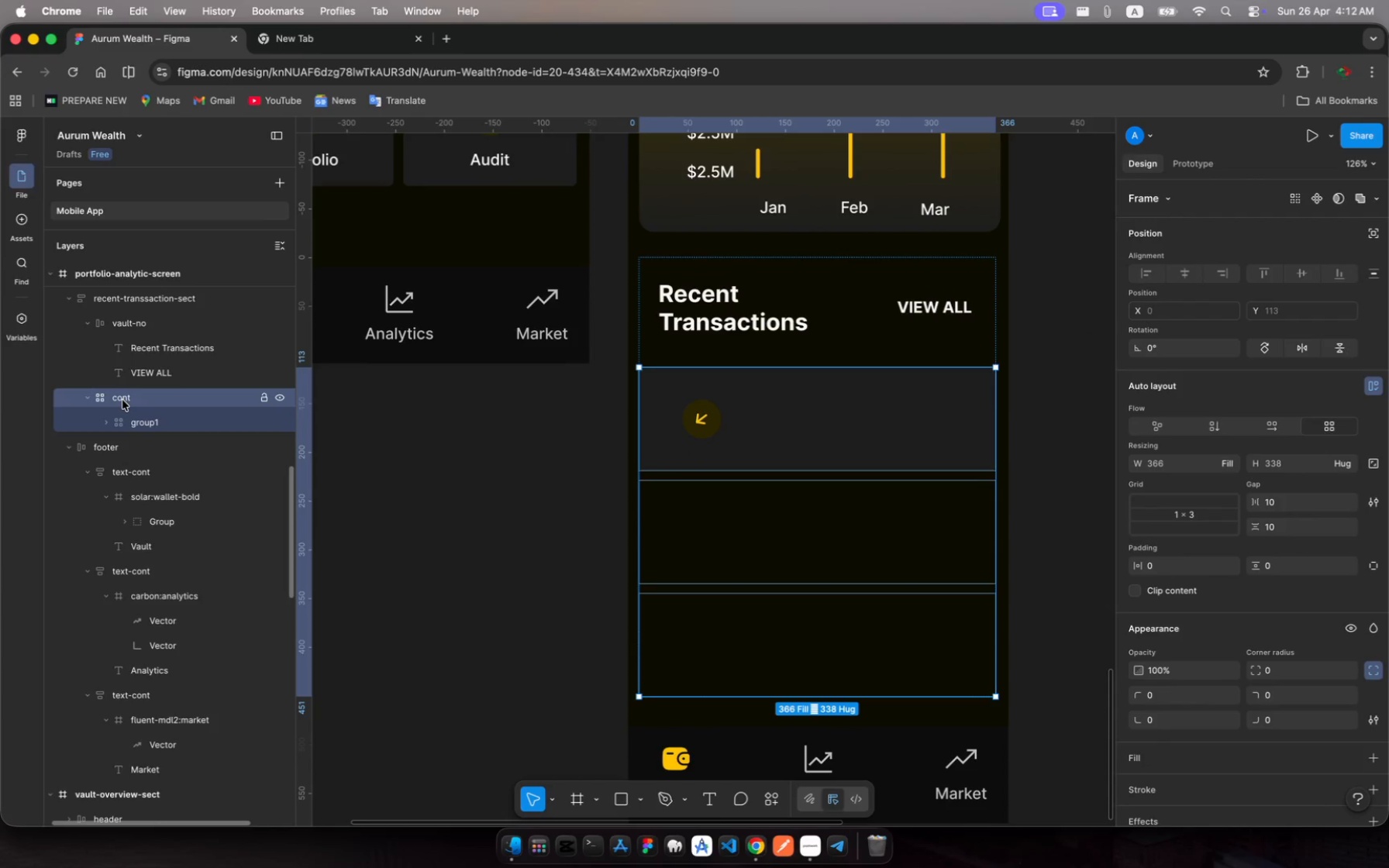 
key(Meta+V)
 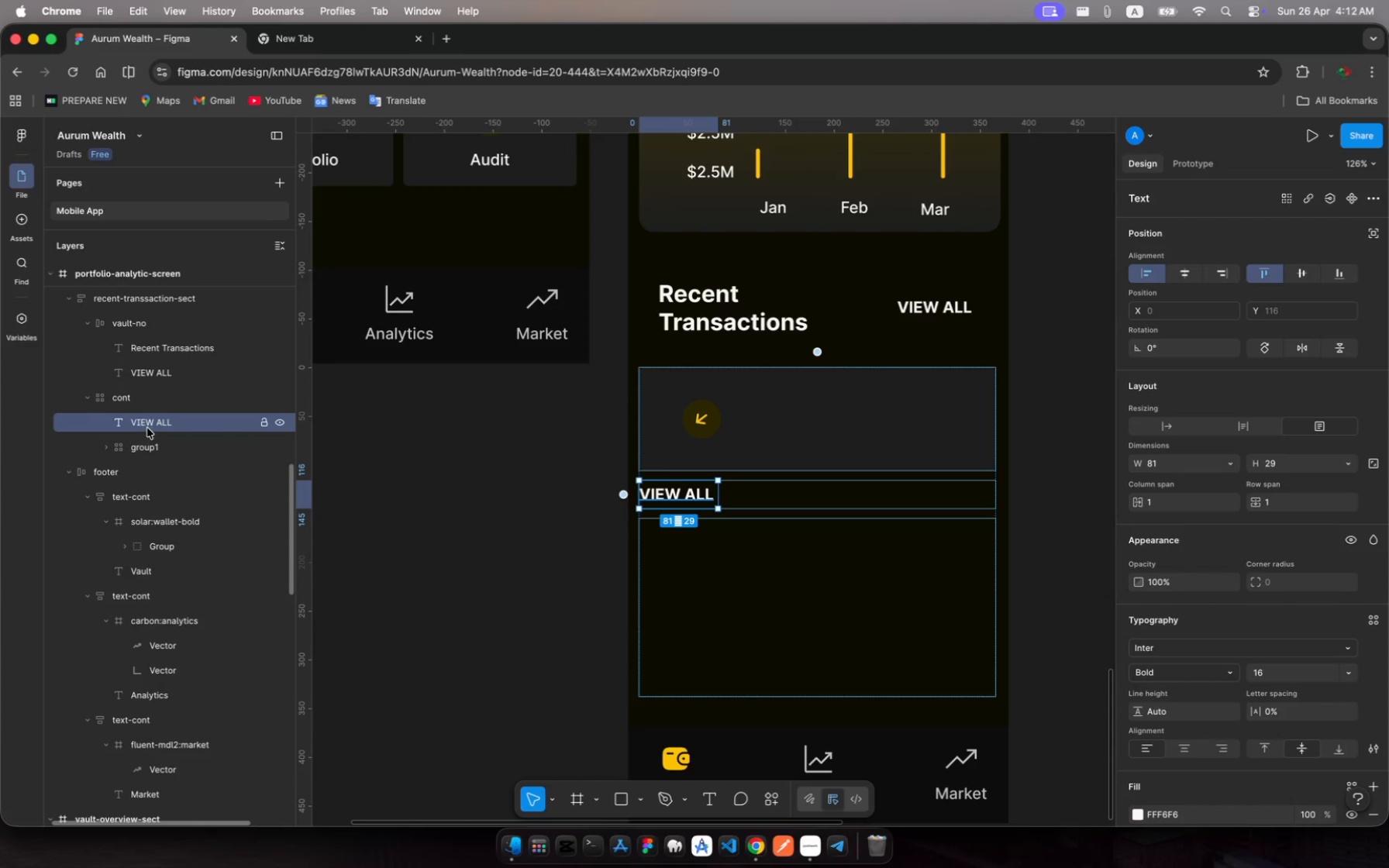 
left_click_drag(start_coordinate=[148, 426], to_coordinate=[151, 447])
 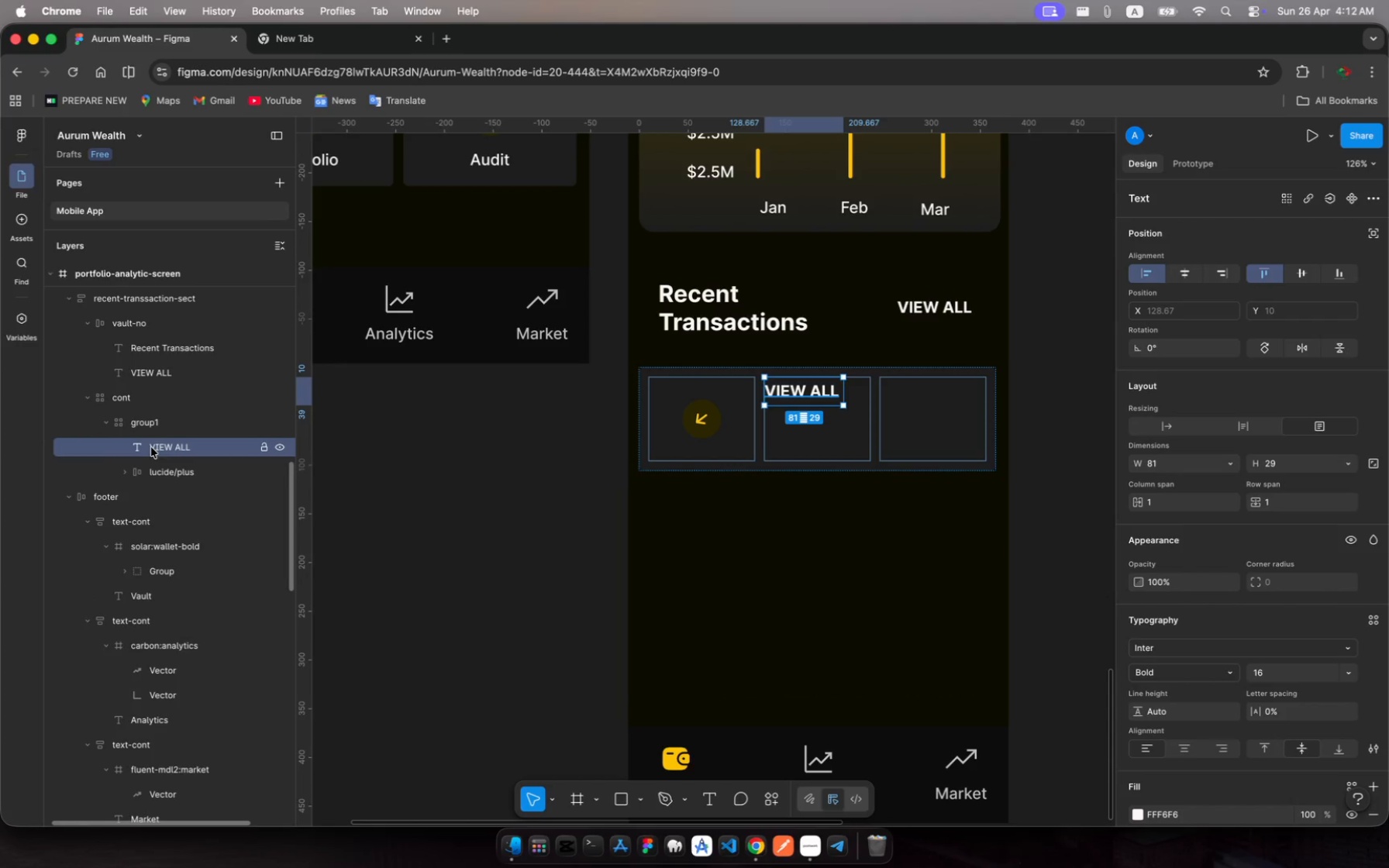 
left_click_drag(start_coordinate=[151, 447], to_coordinate=[164, 478])
 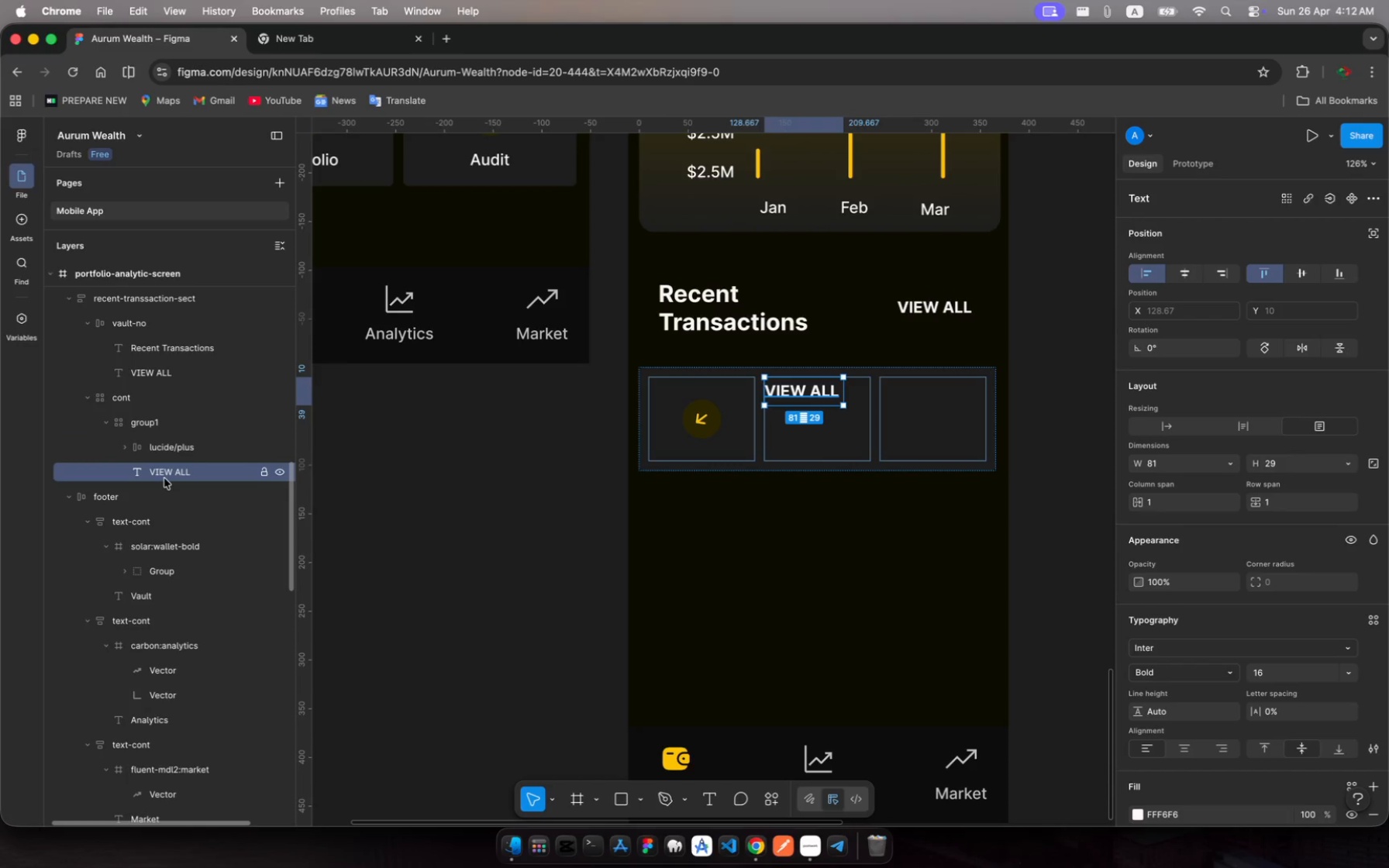 
wait(6.75)
 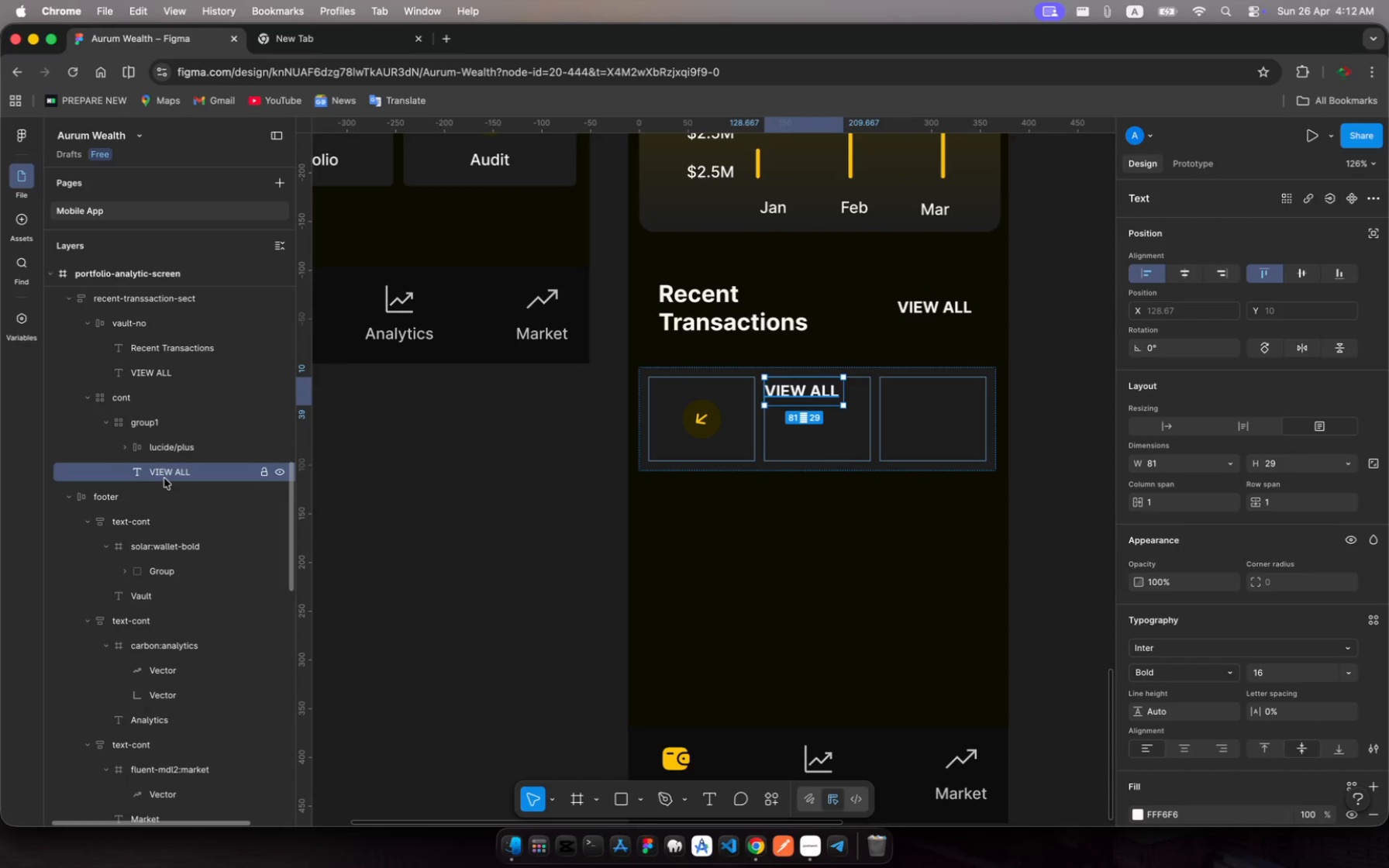 
key(Shift+A)
 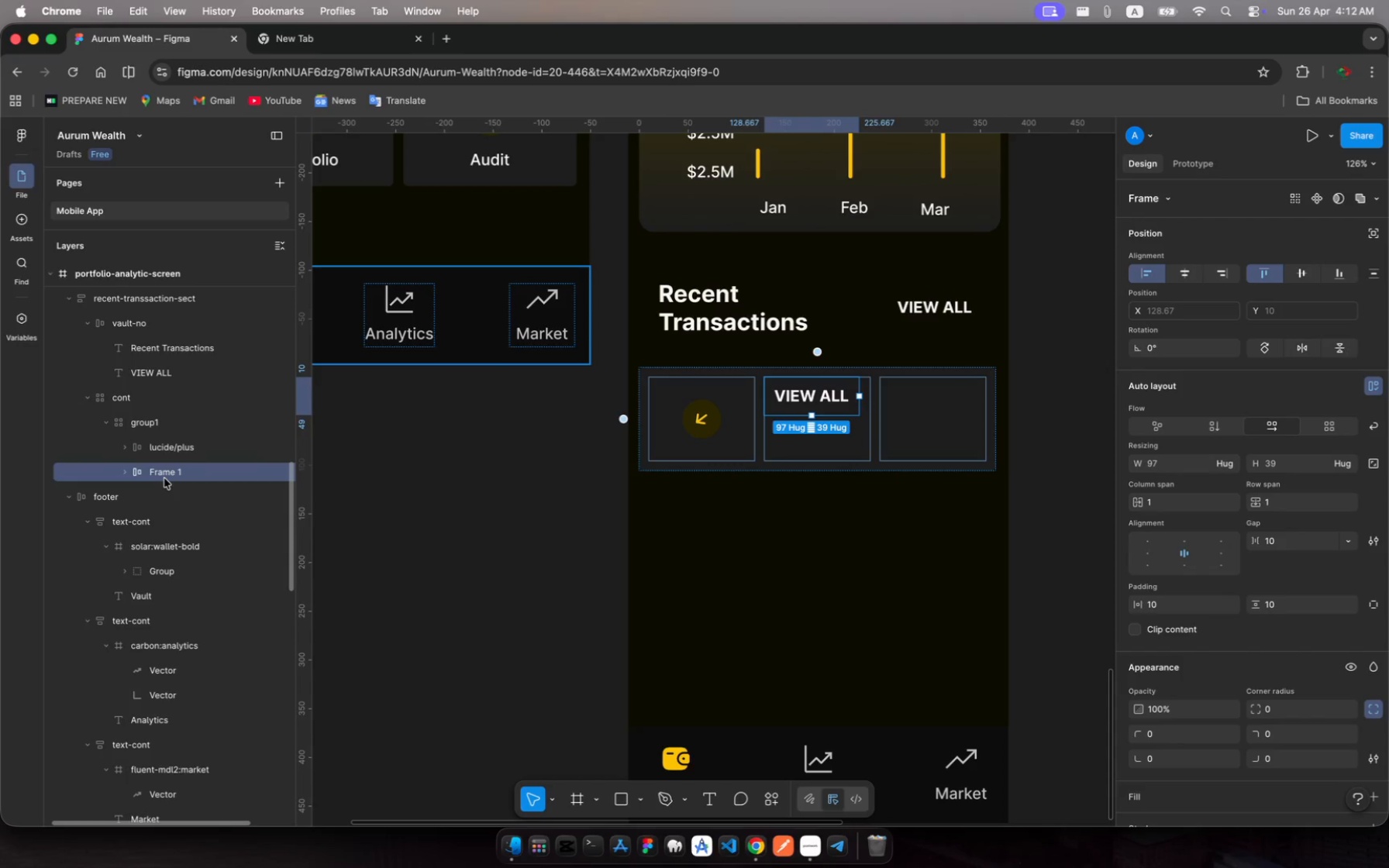 
key(Meta+R)
 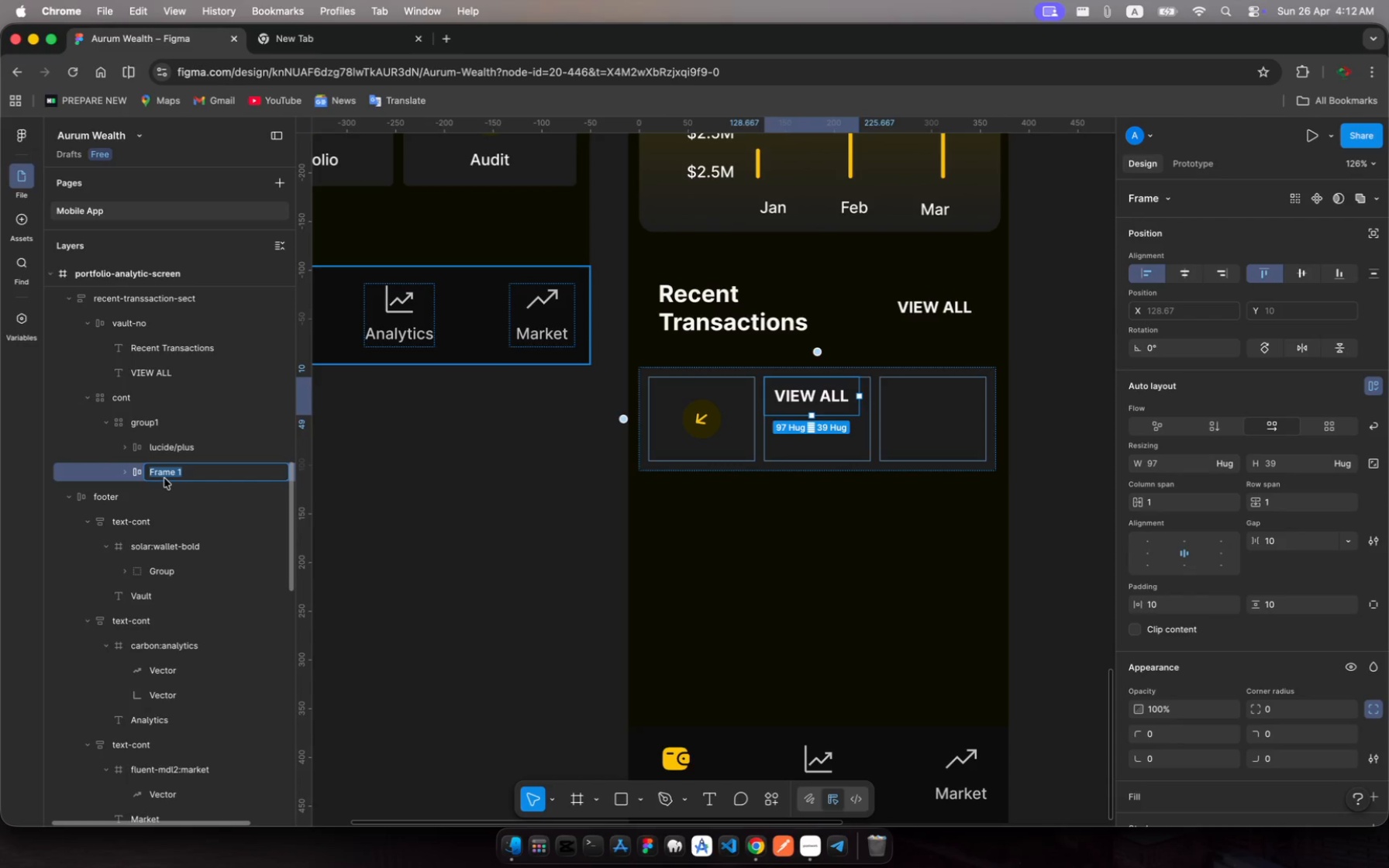 
type(text-group)
 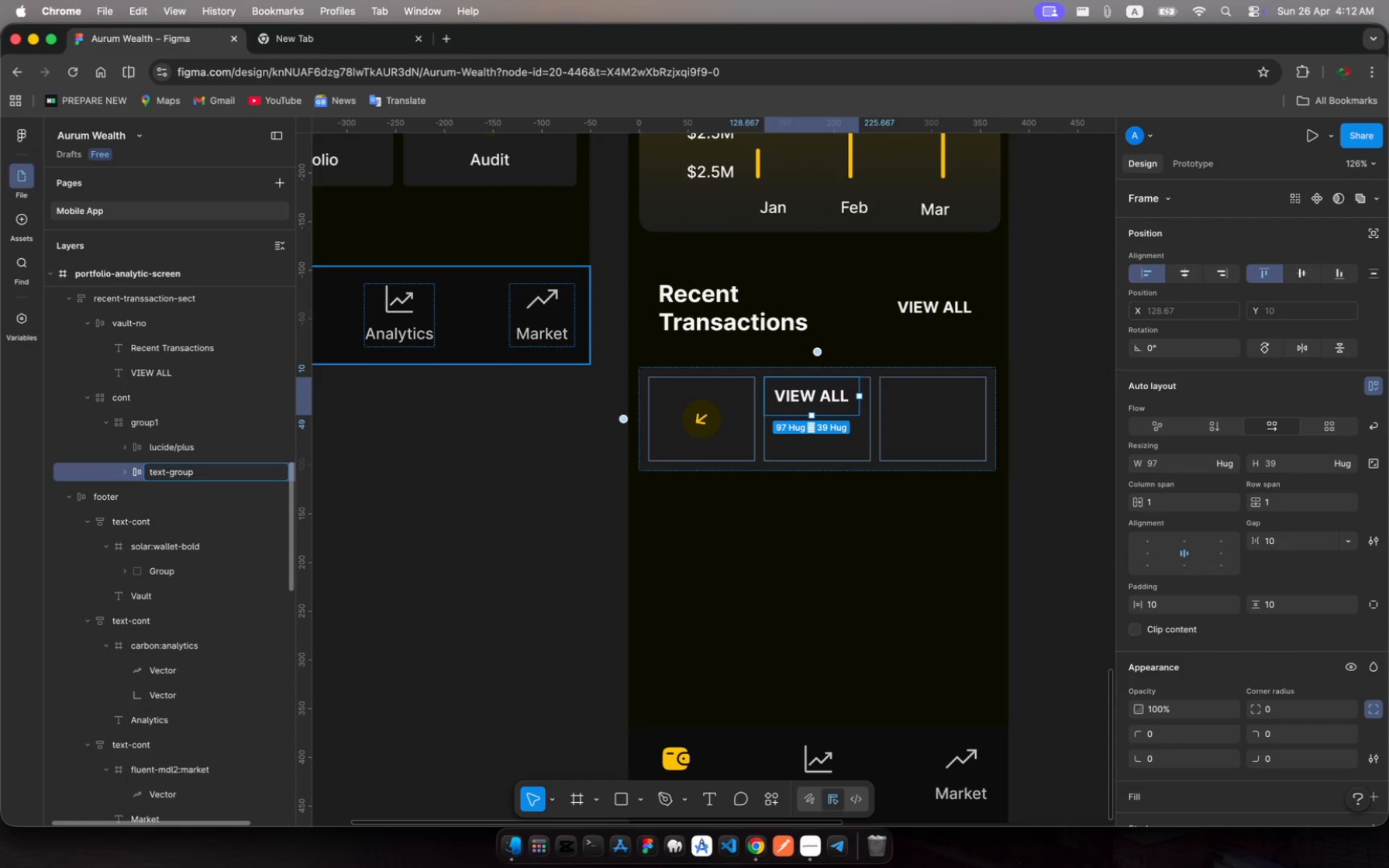 
key(Enter)
 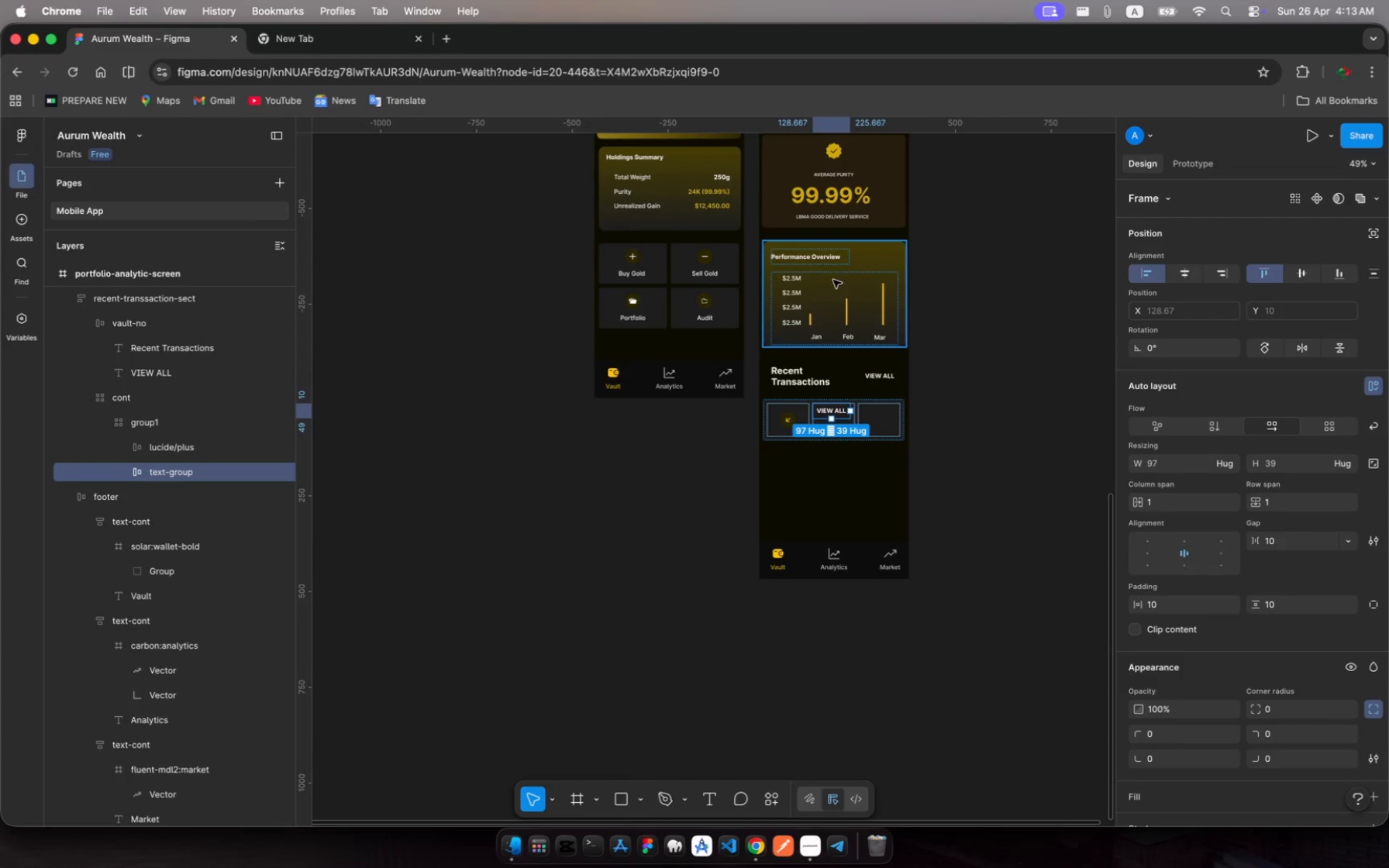 
wait(20.33)
 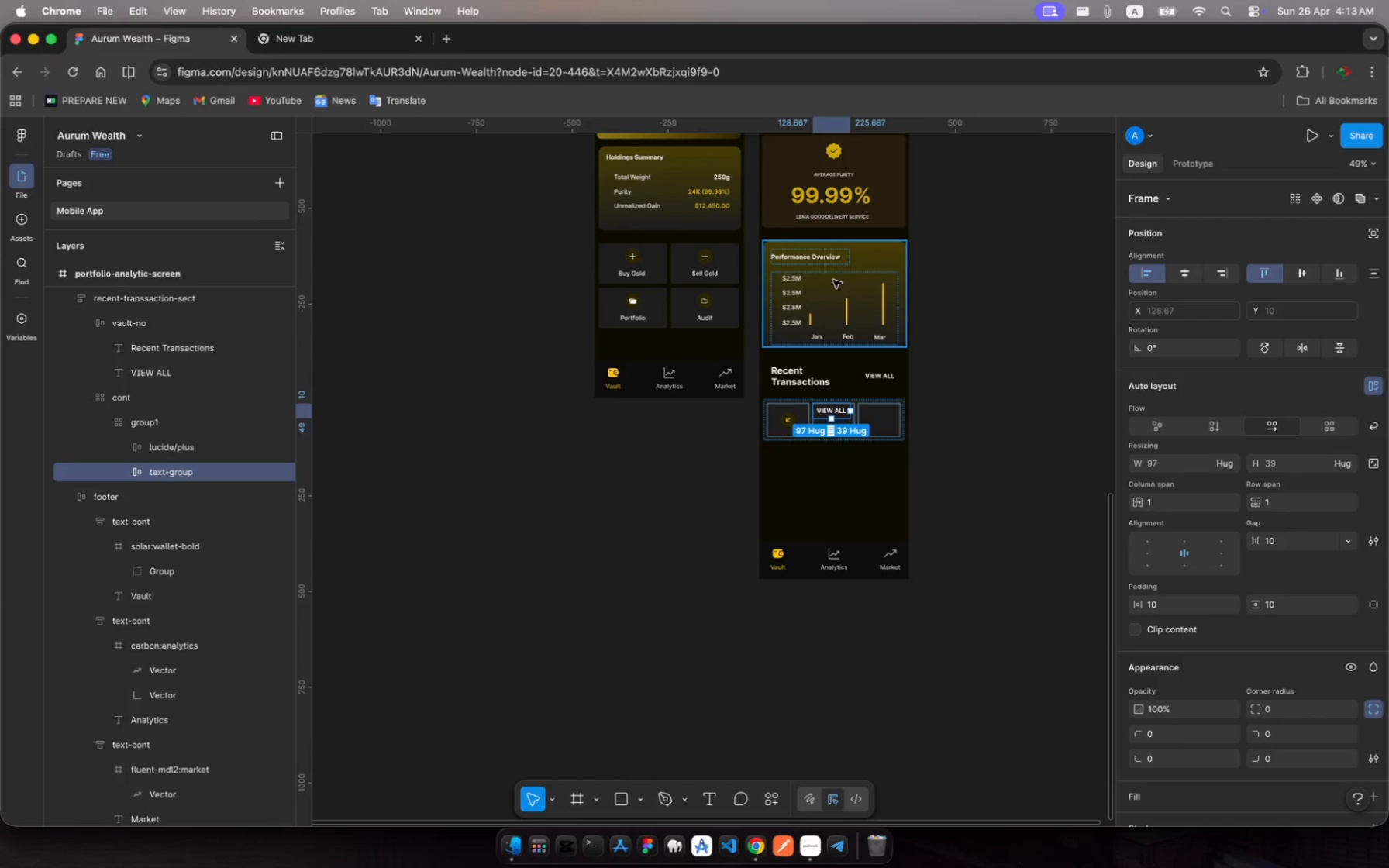 
double_click([808, 259])
 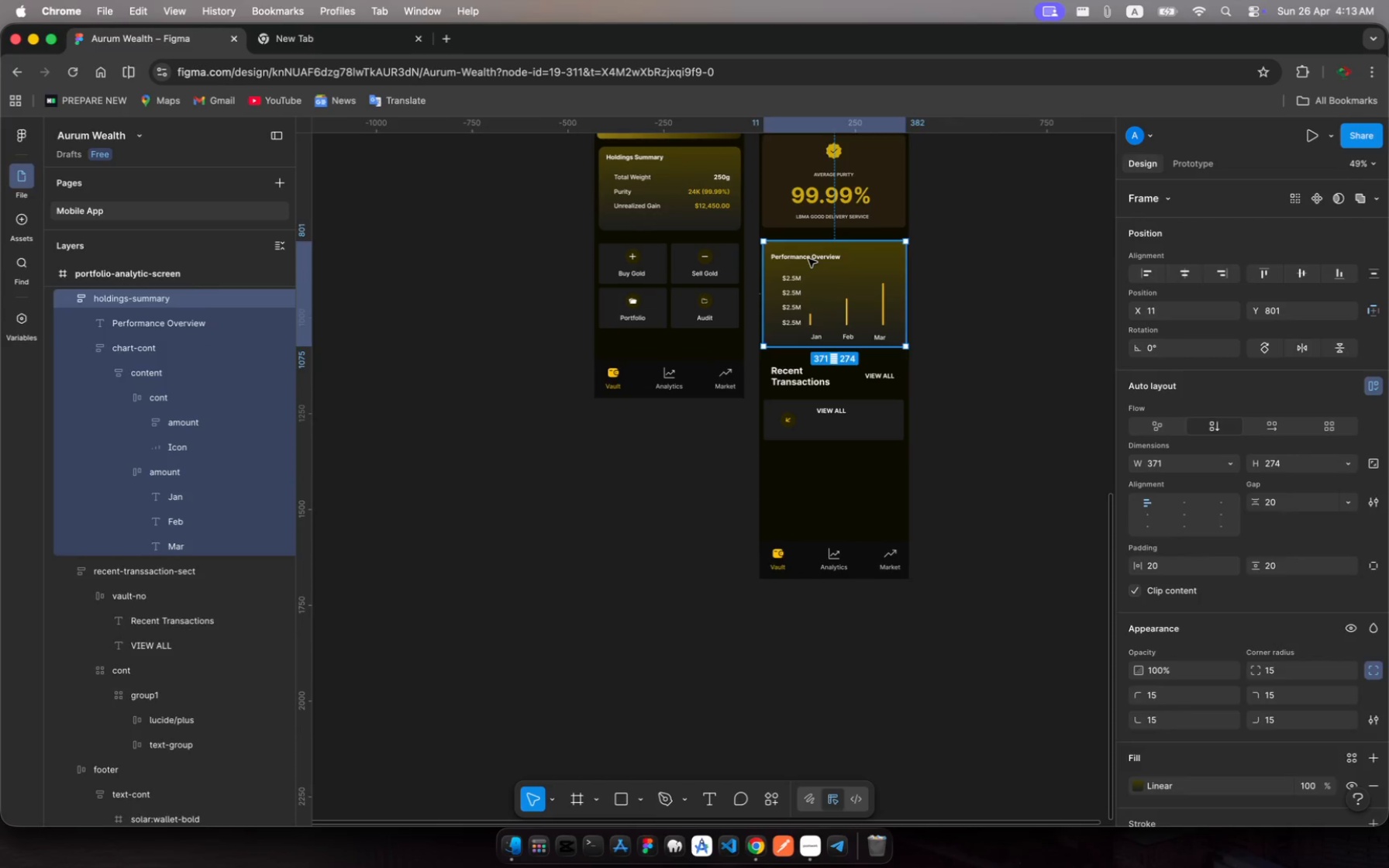 
triple_click([808, 259])
 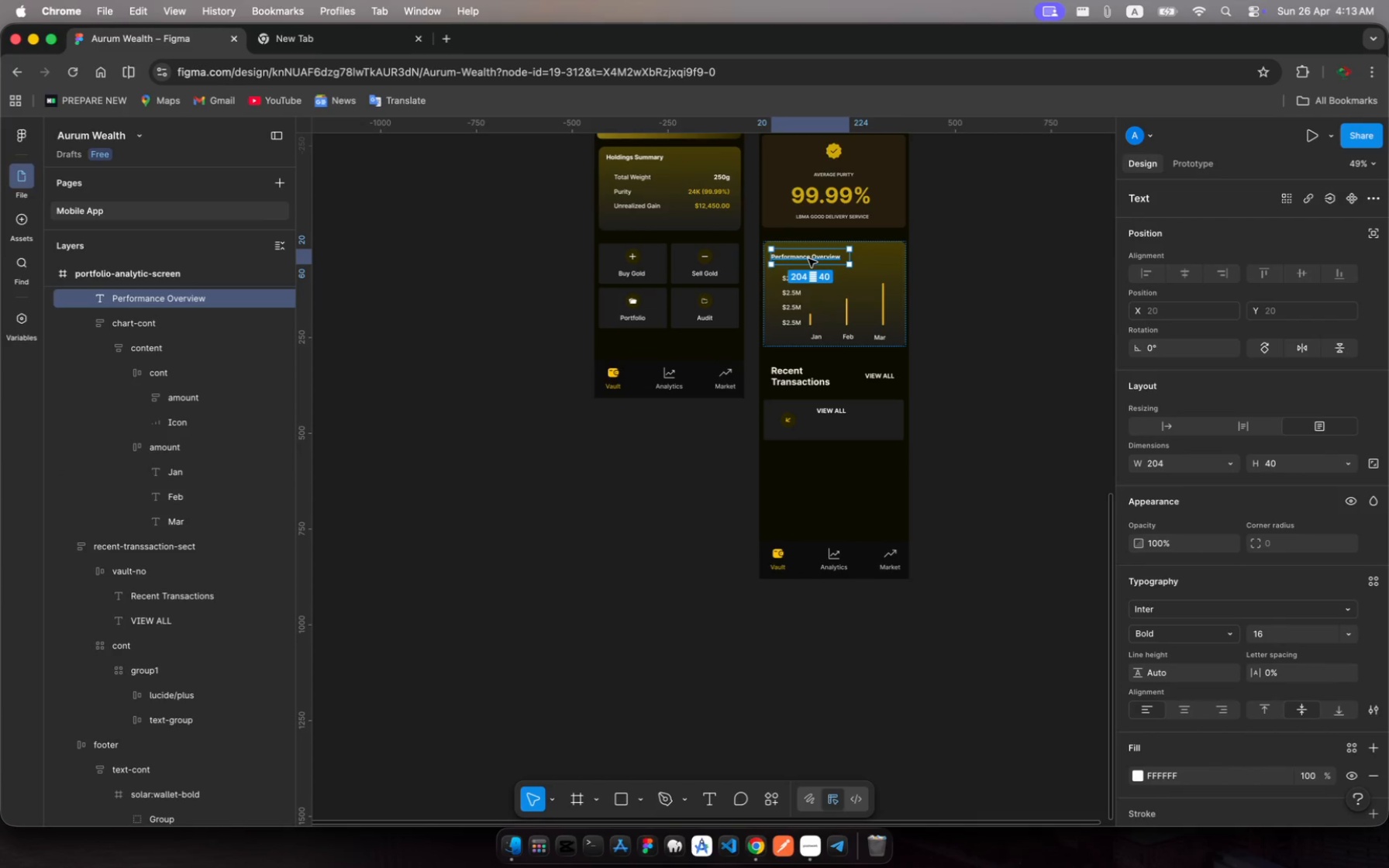 
left_click([808, 259])
 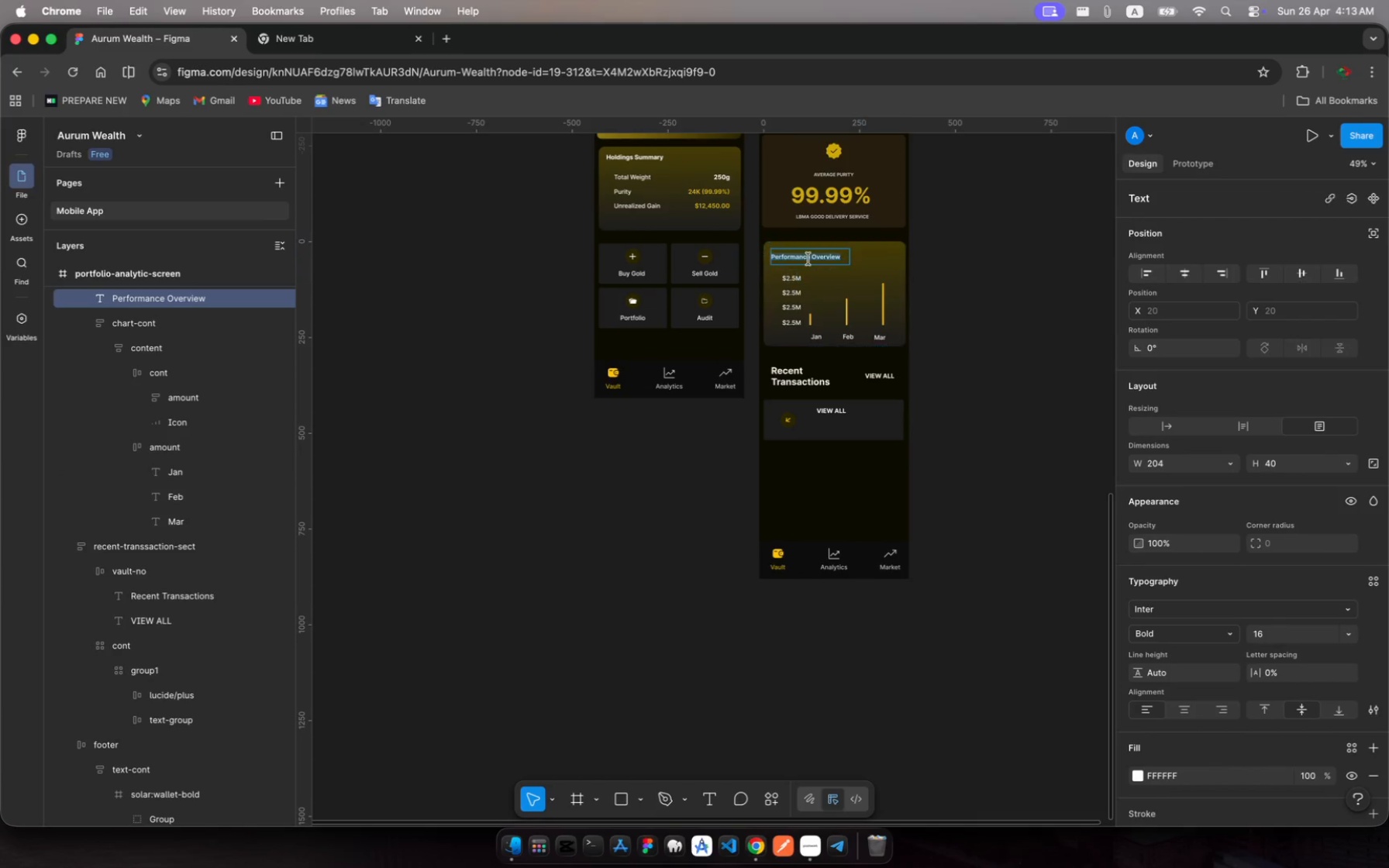 
left_click([808, 259])
 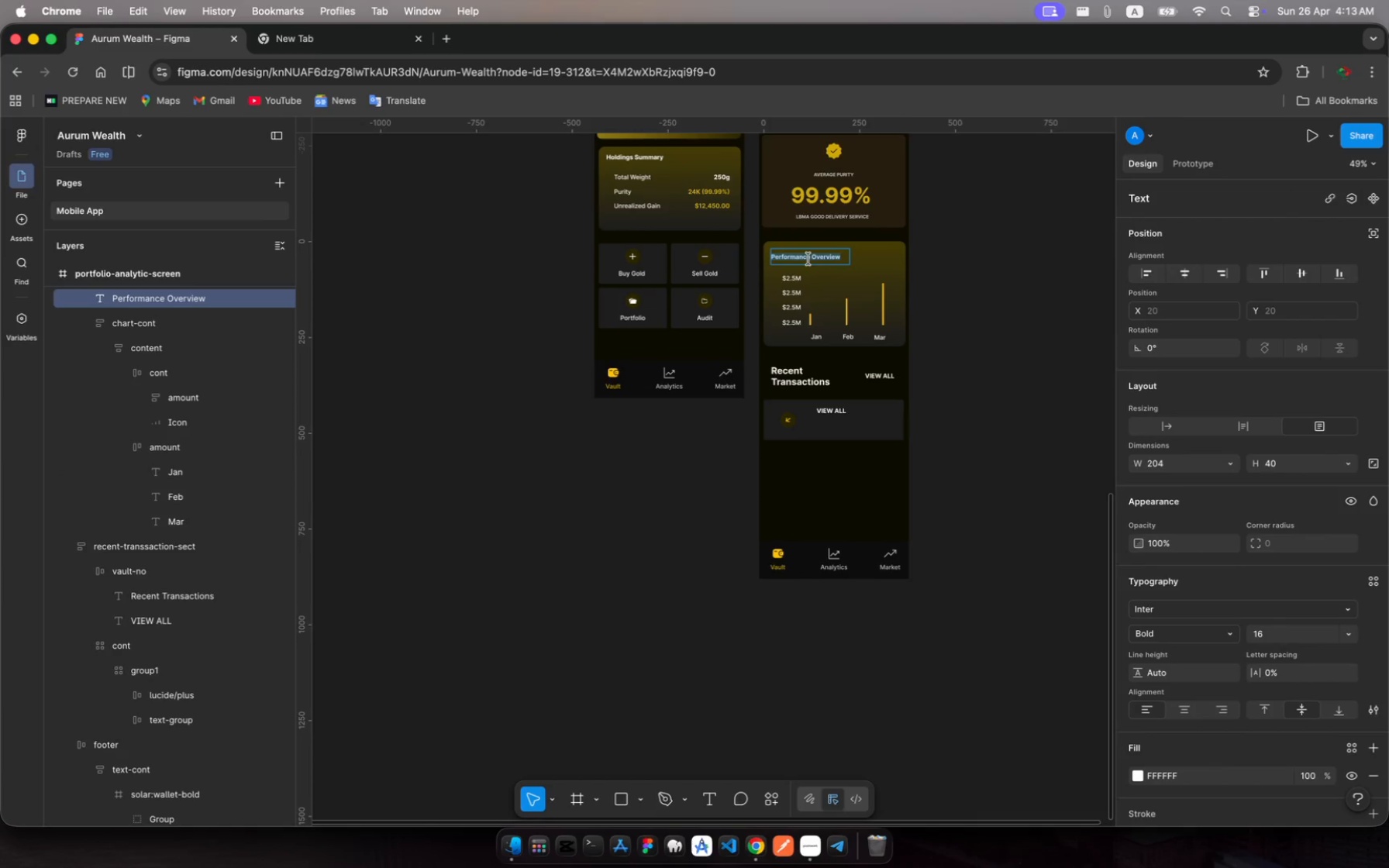 
key(Meta+C)
 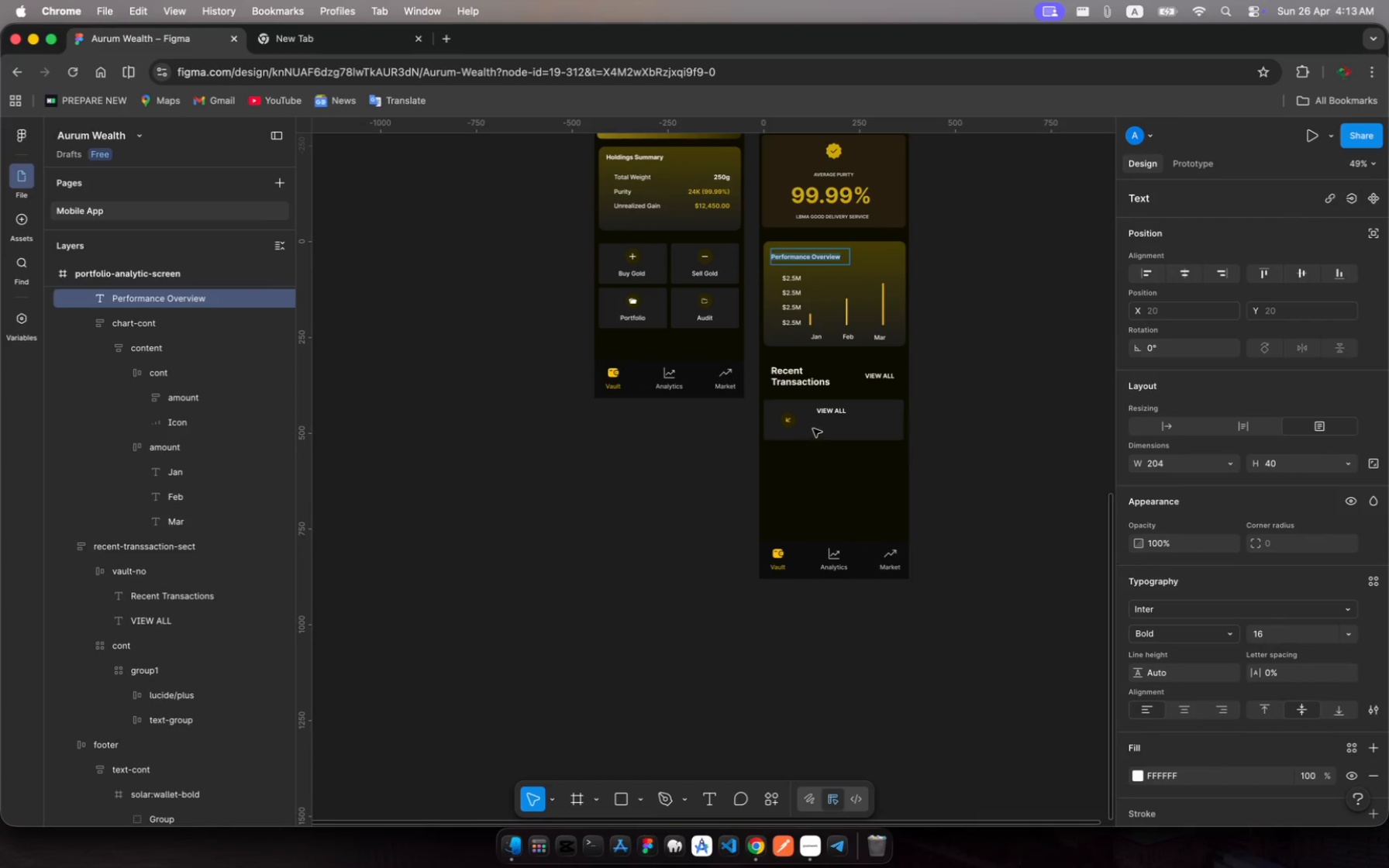 
left_click([825, 417])
 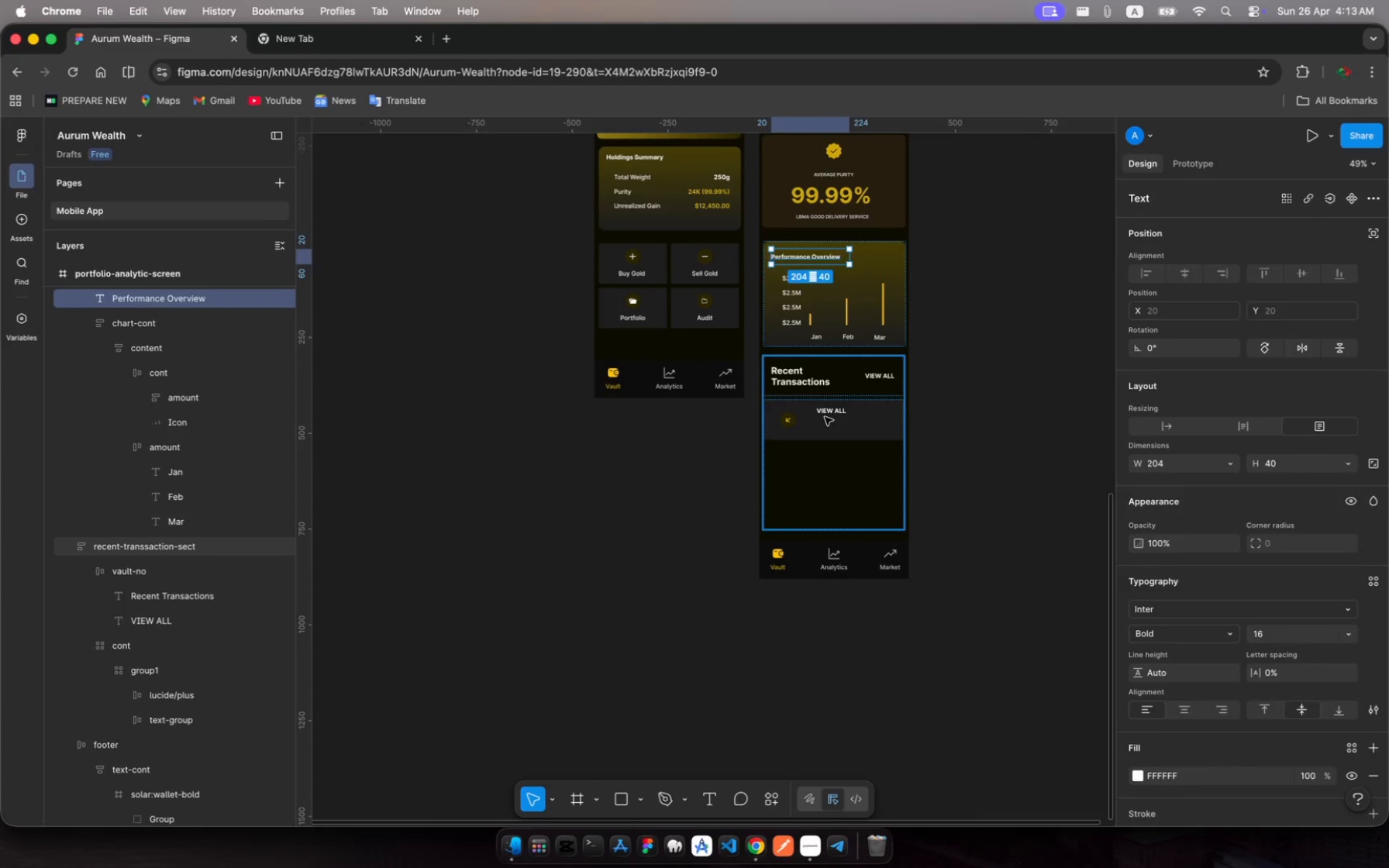 
left_click([825, 417])
 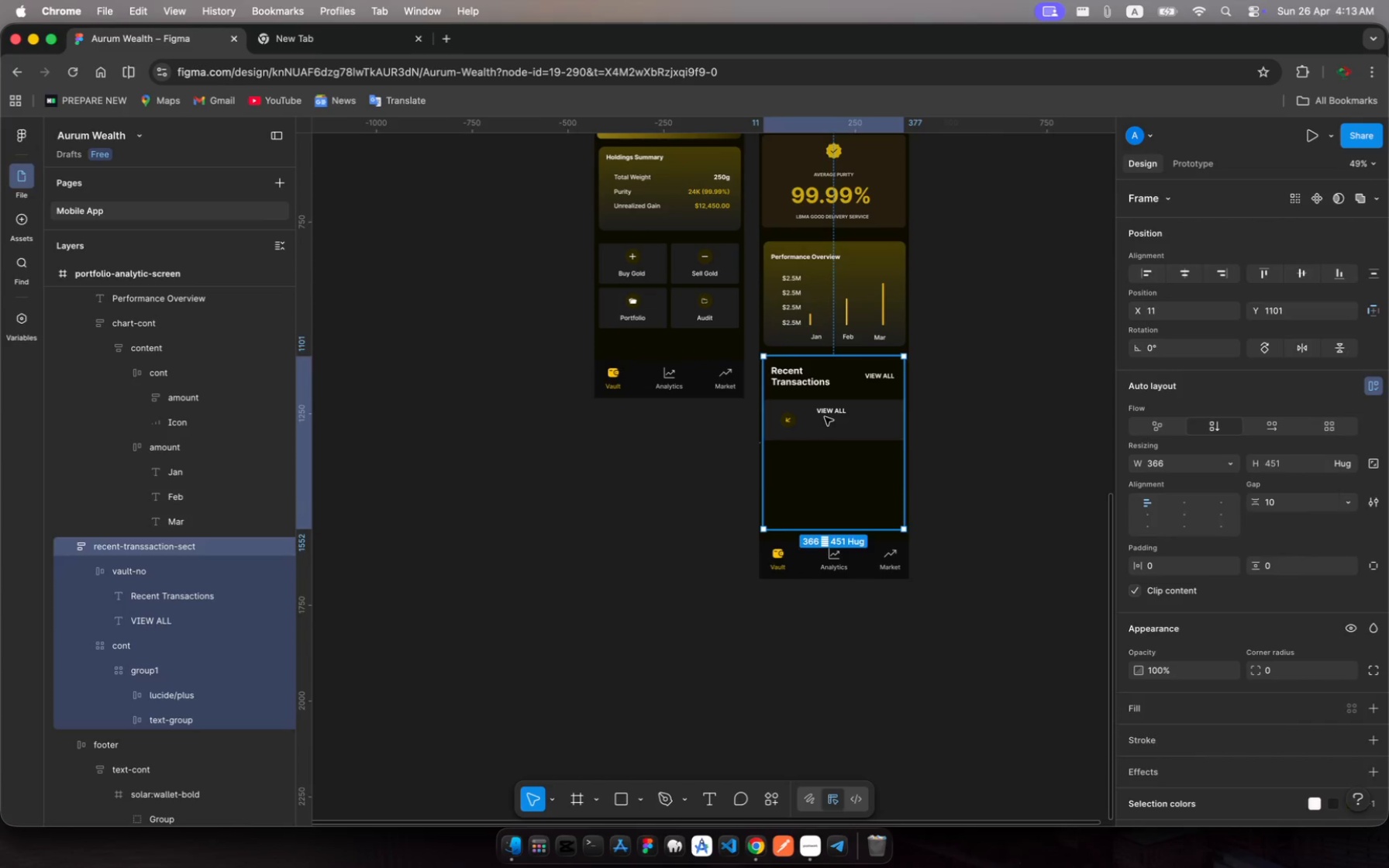 
left_click([825, 417])
 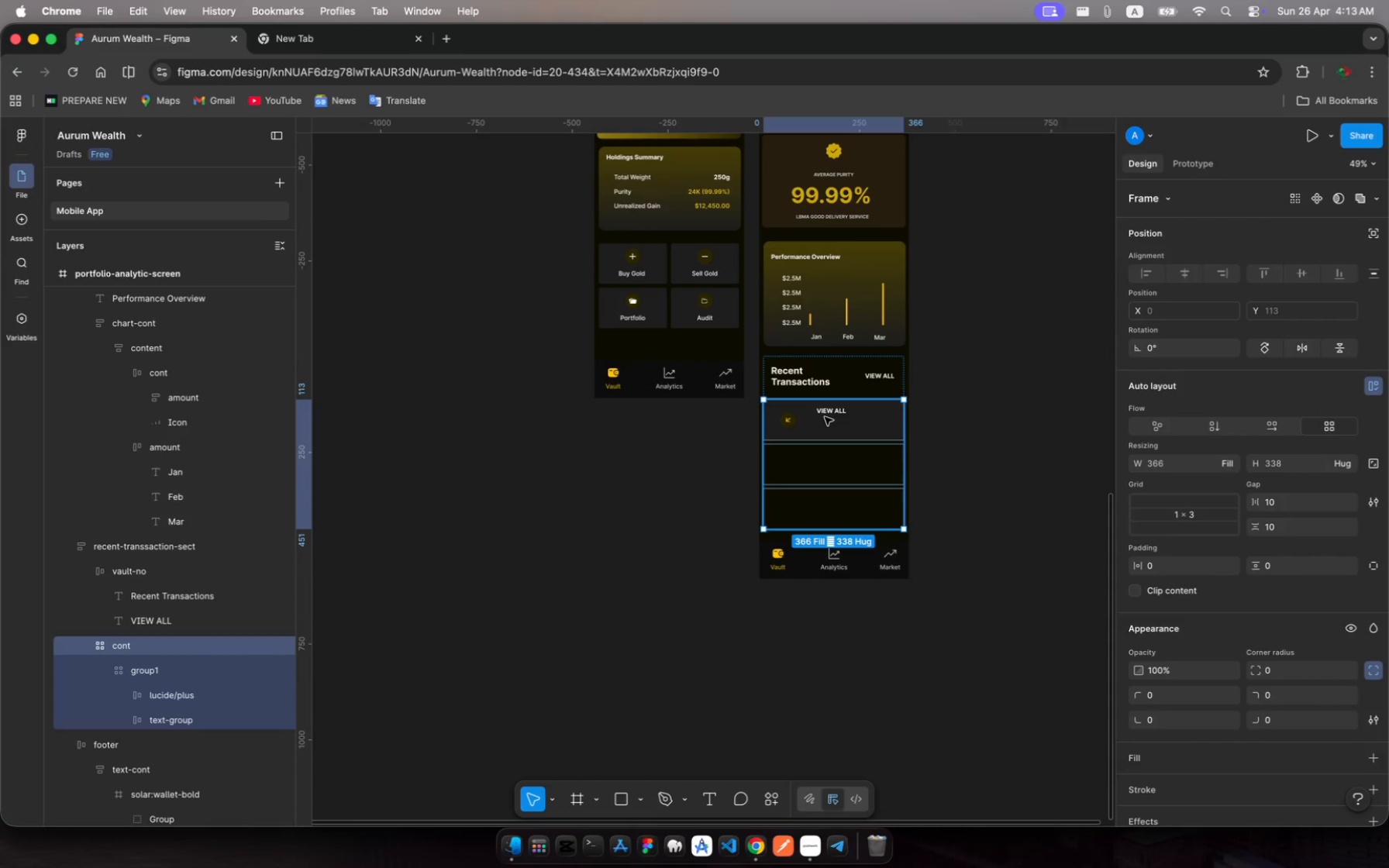 
left_click([825, 417])
 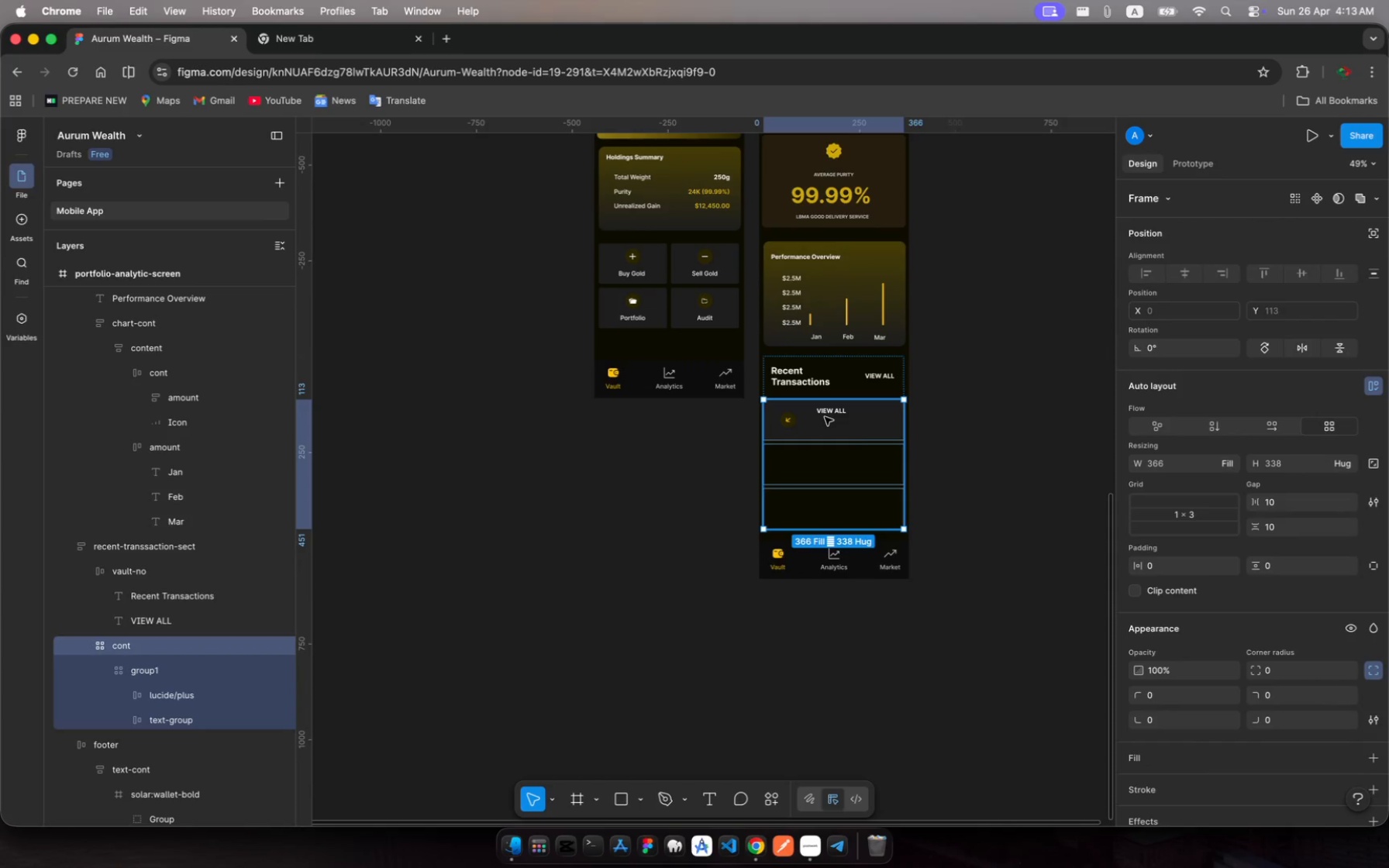 
left_click([825, 417])
 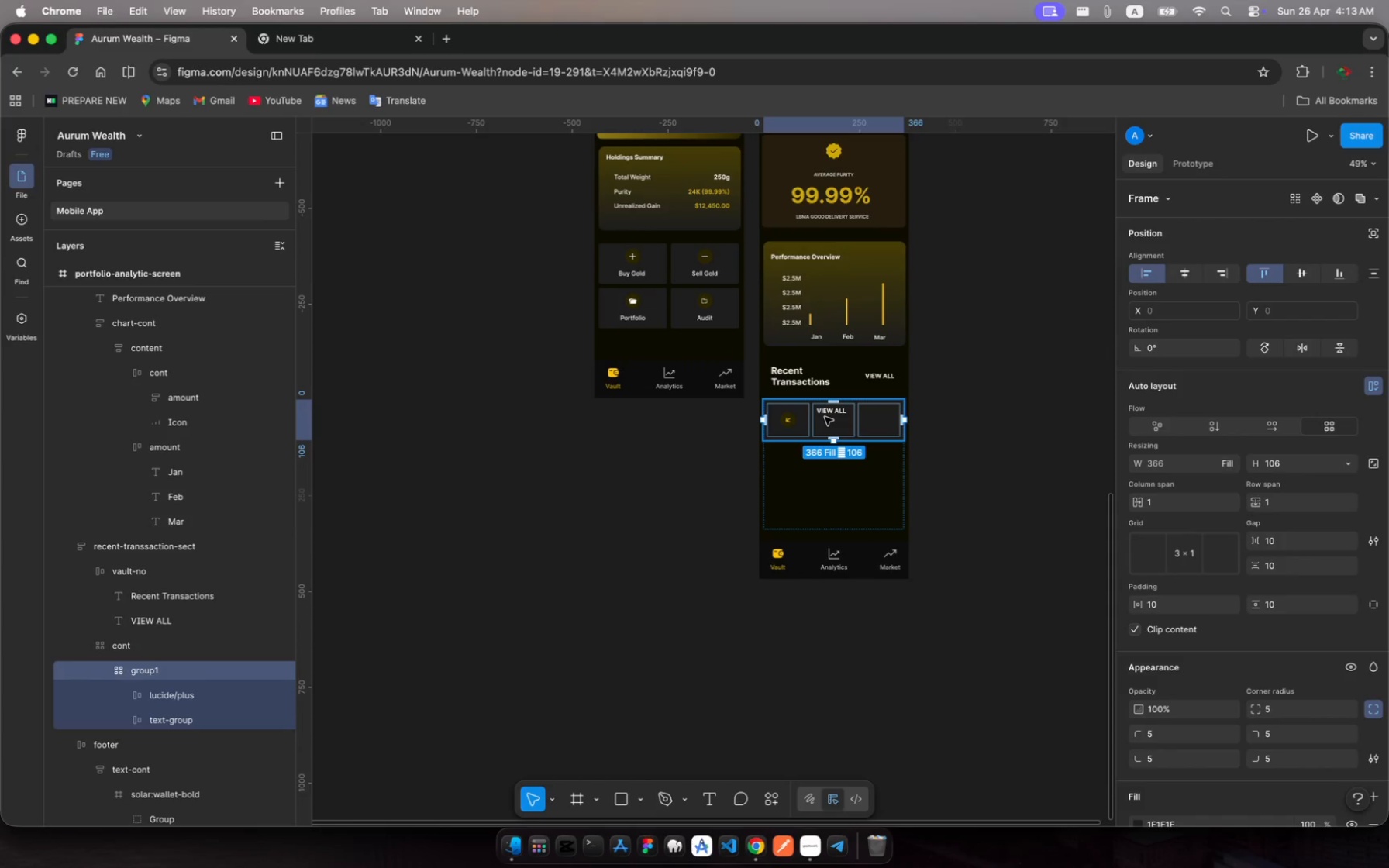 
left_click([825, 417])
 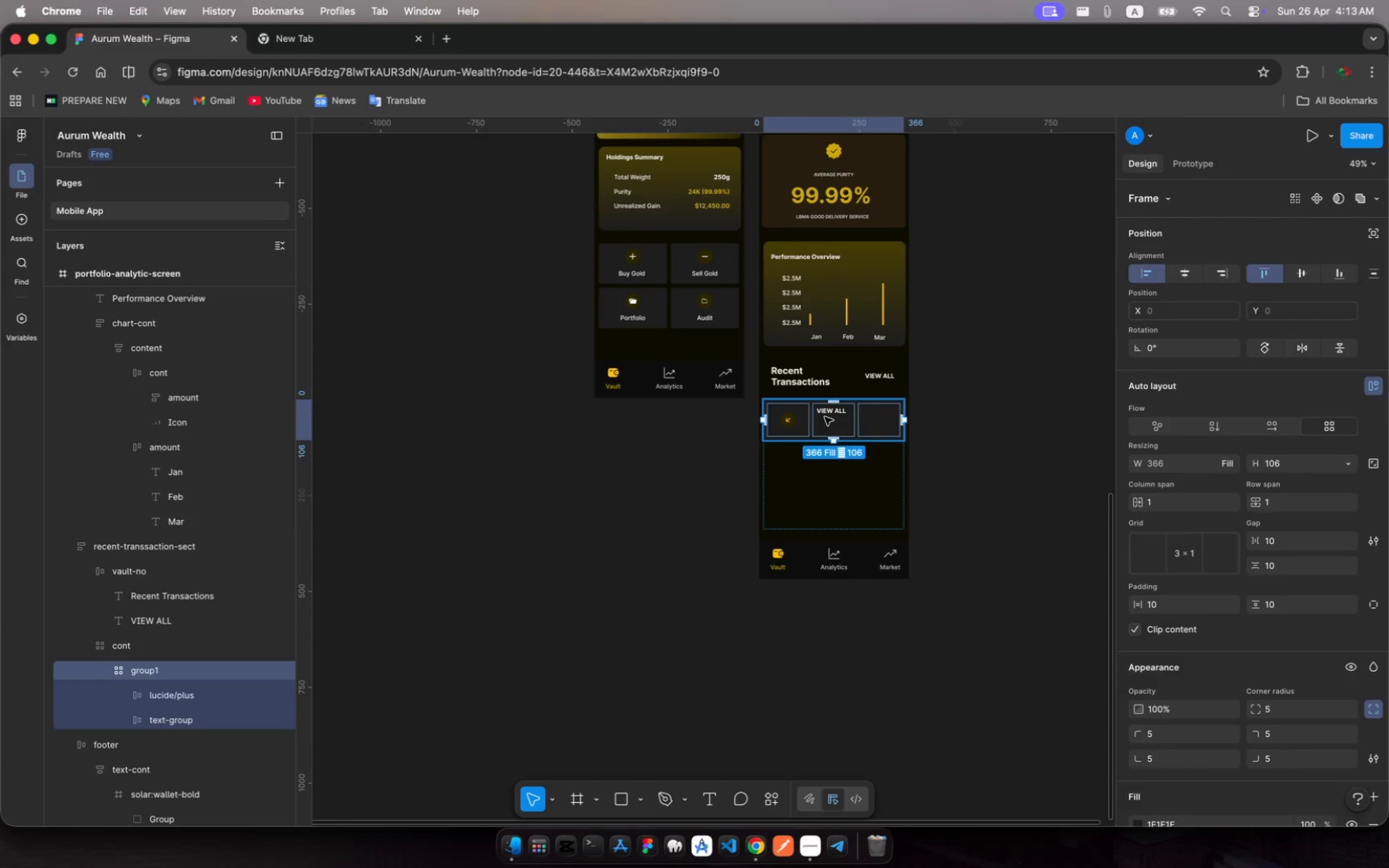 
left_click([825, 417])
 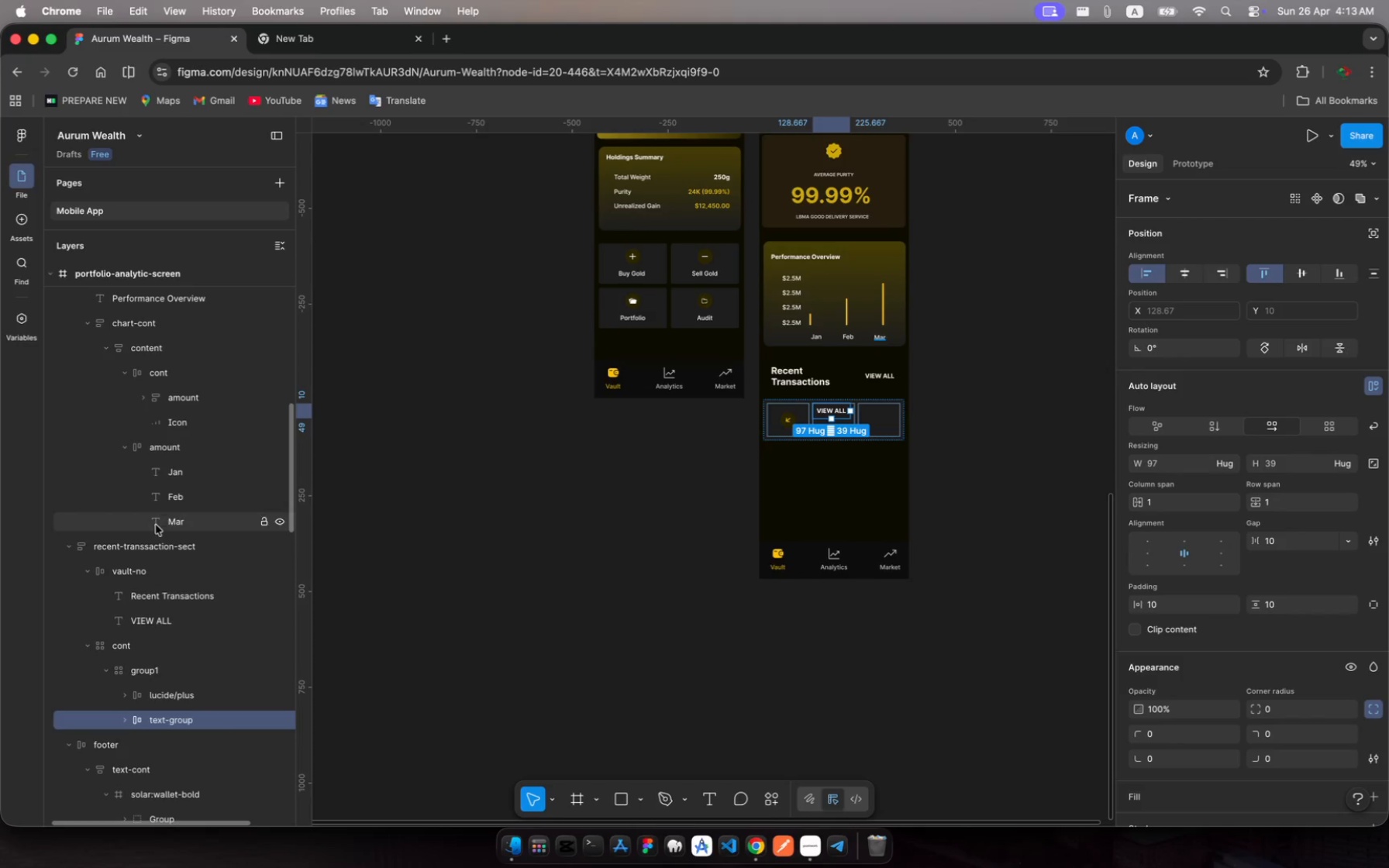 
scroll: coordinate [180, 601], scroll_direction: down, amount: 16.0
 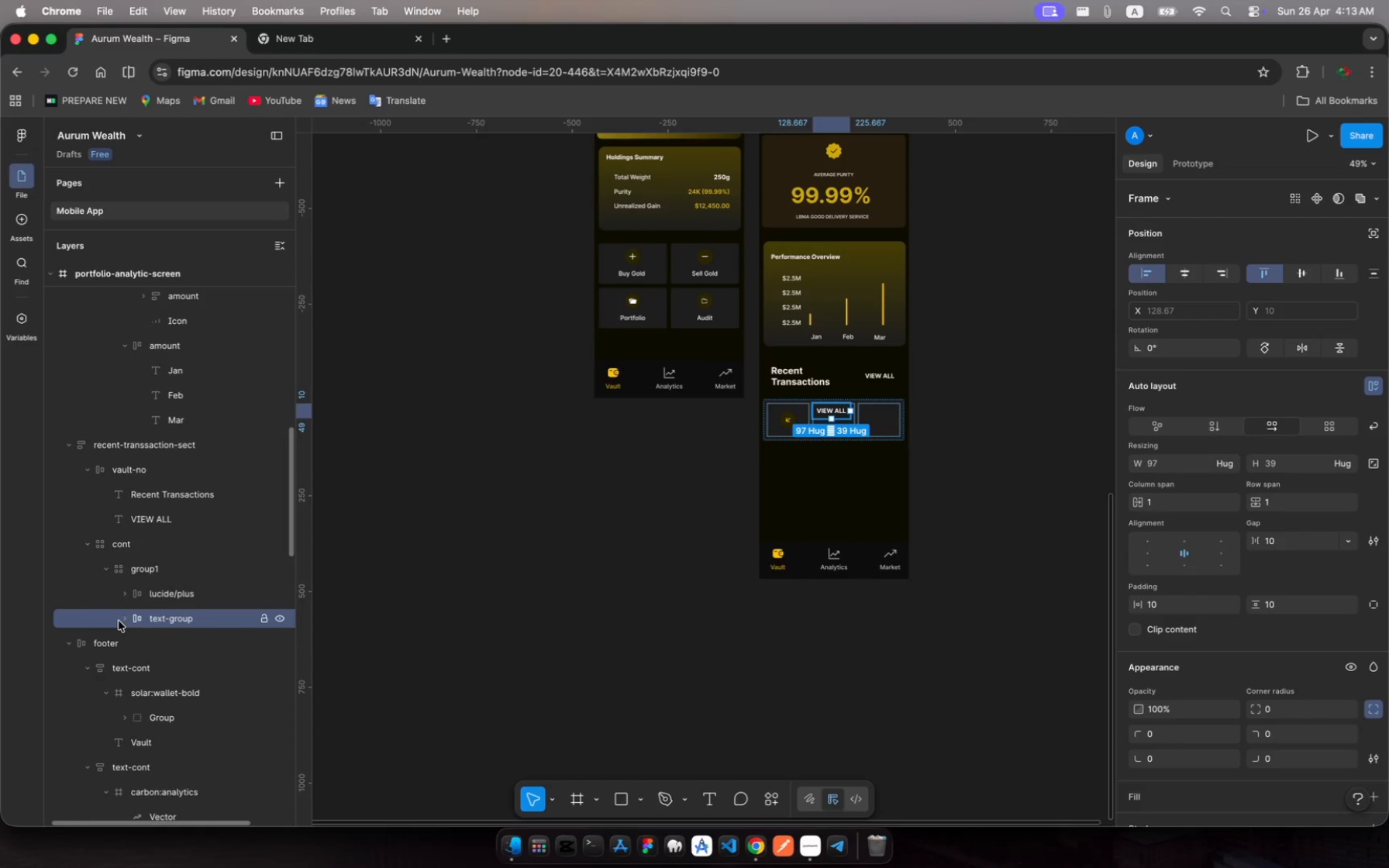 
left_click([127, 617])
 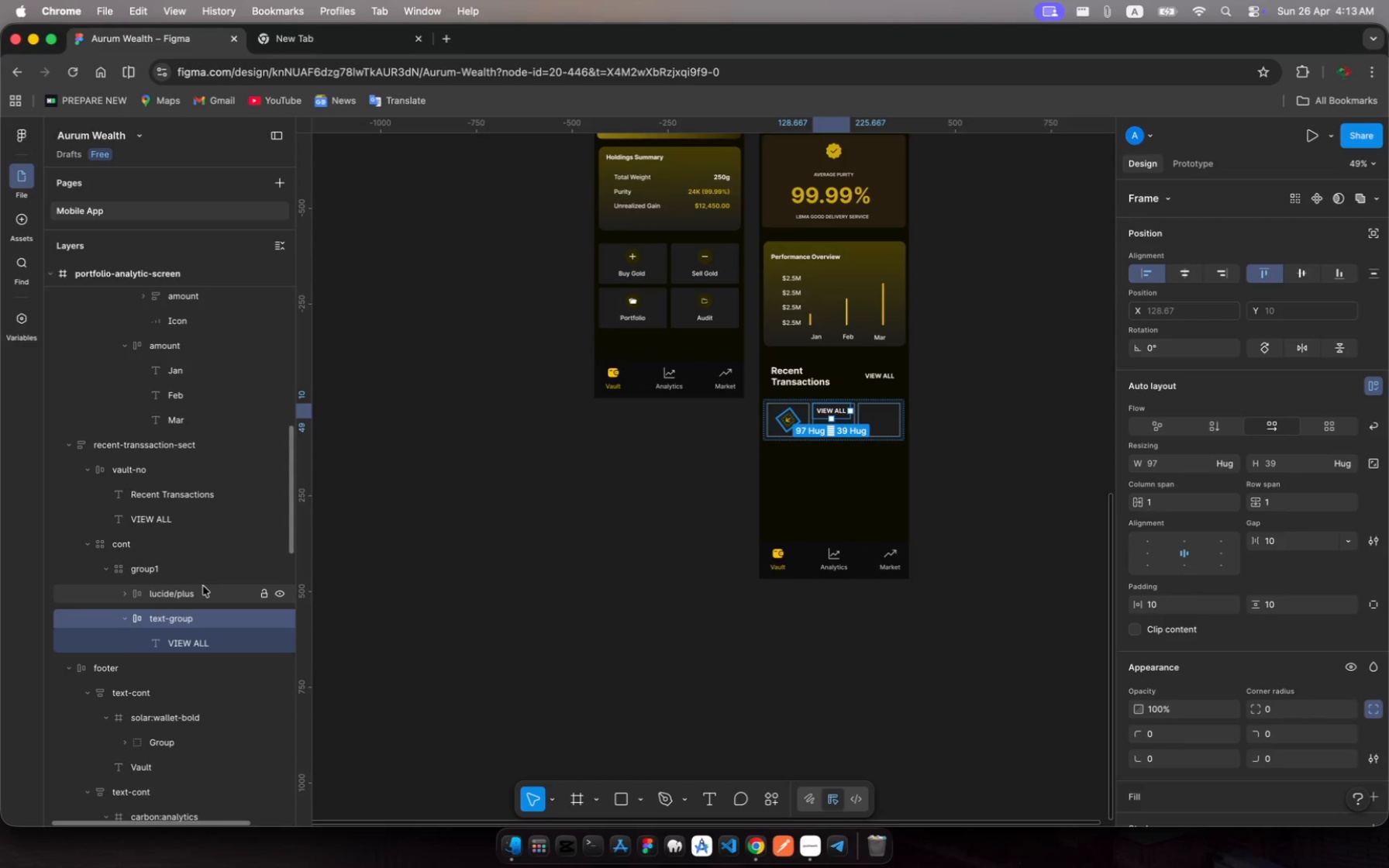 
scroll: coordinate [204, 585], scroll_direction: down, amount: 12.0
 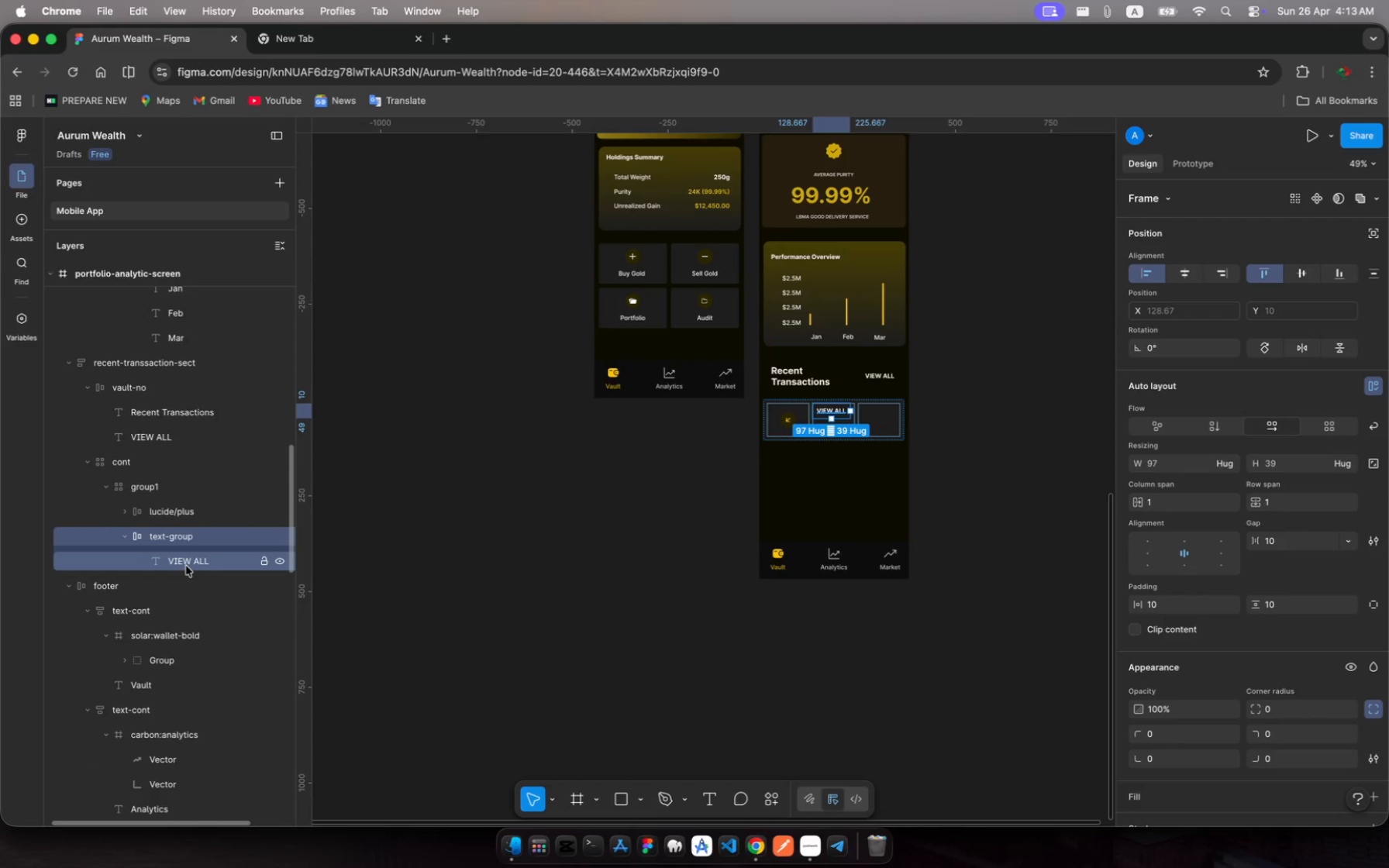 
left_click([186, 566])
 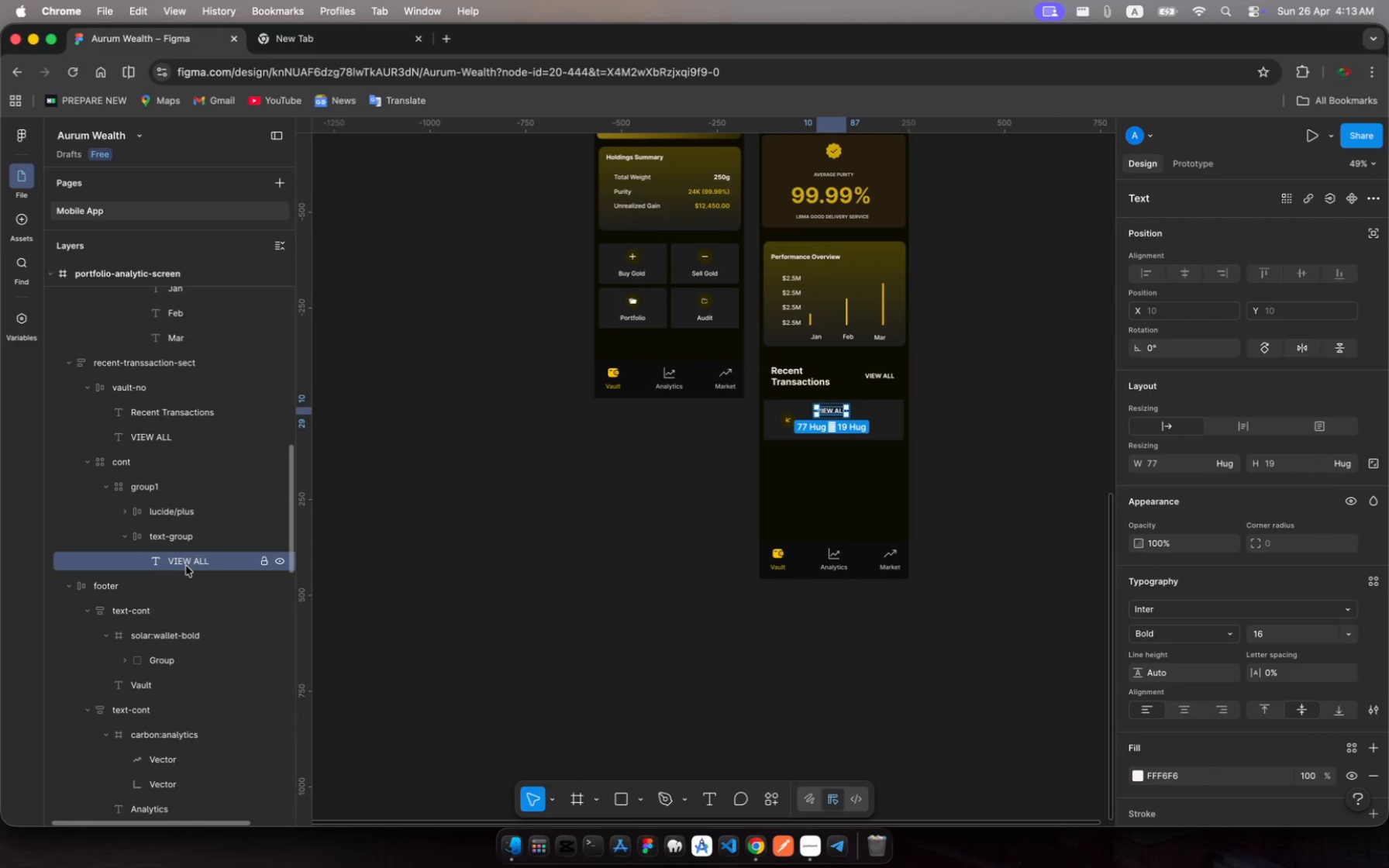 
key(Meta+V)
 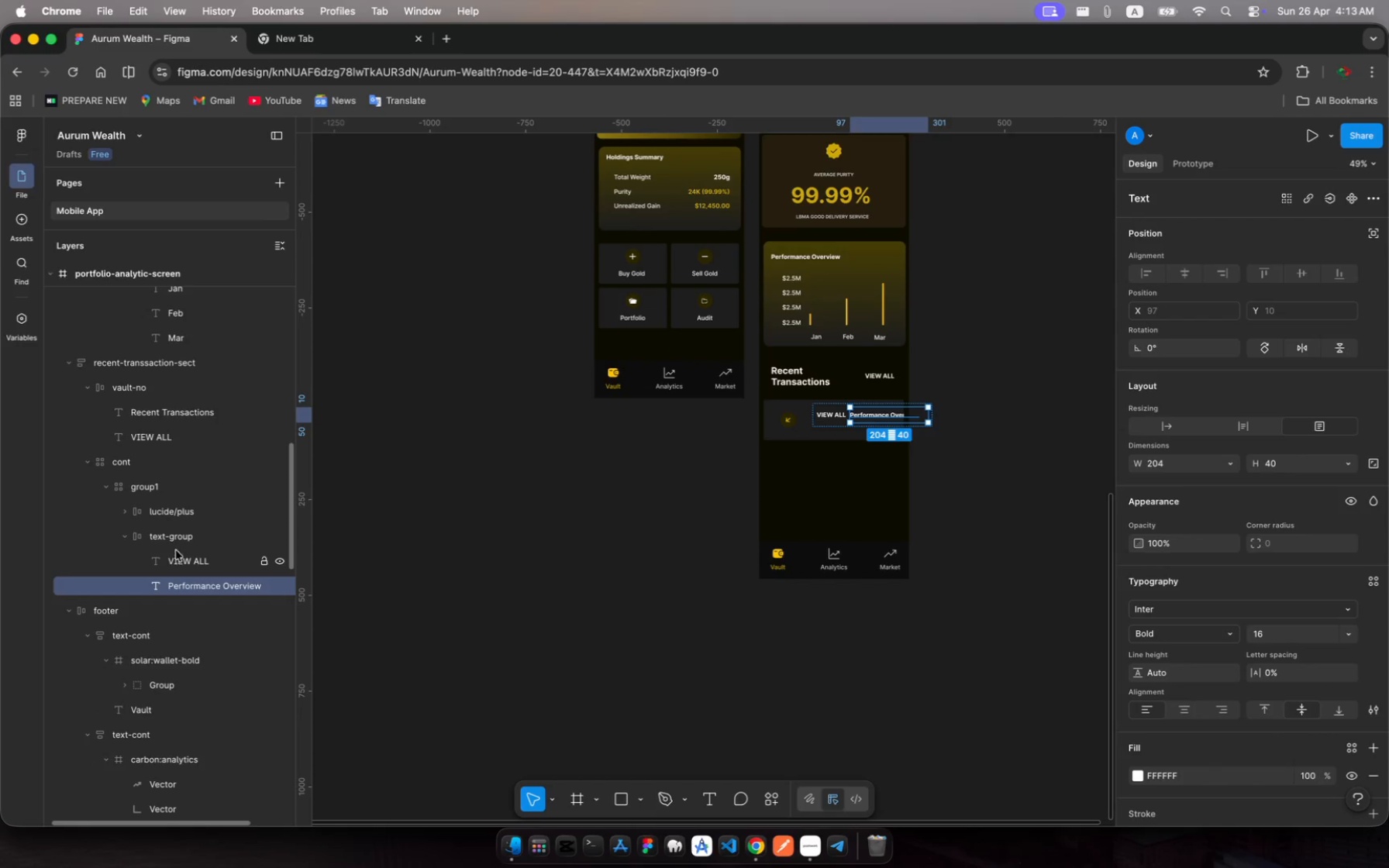 
left_click([176, 539])
 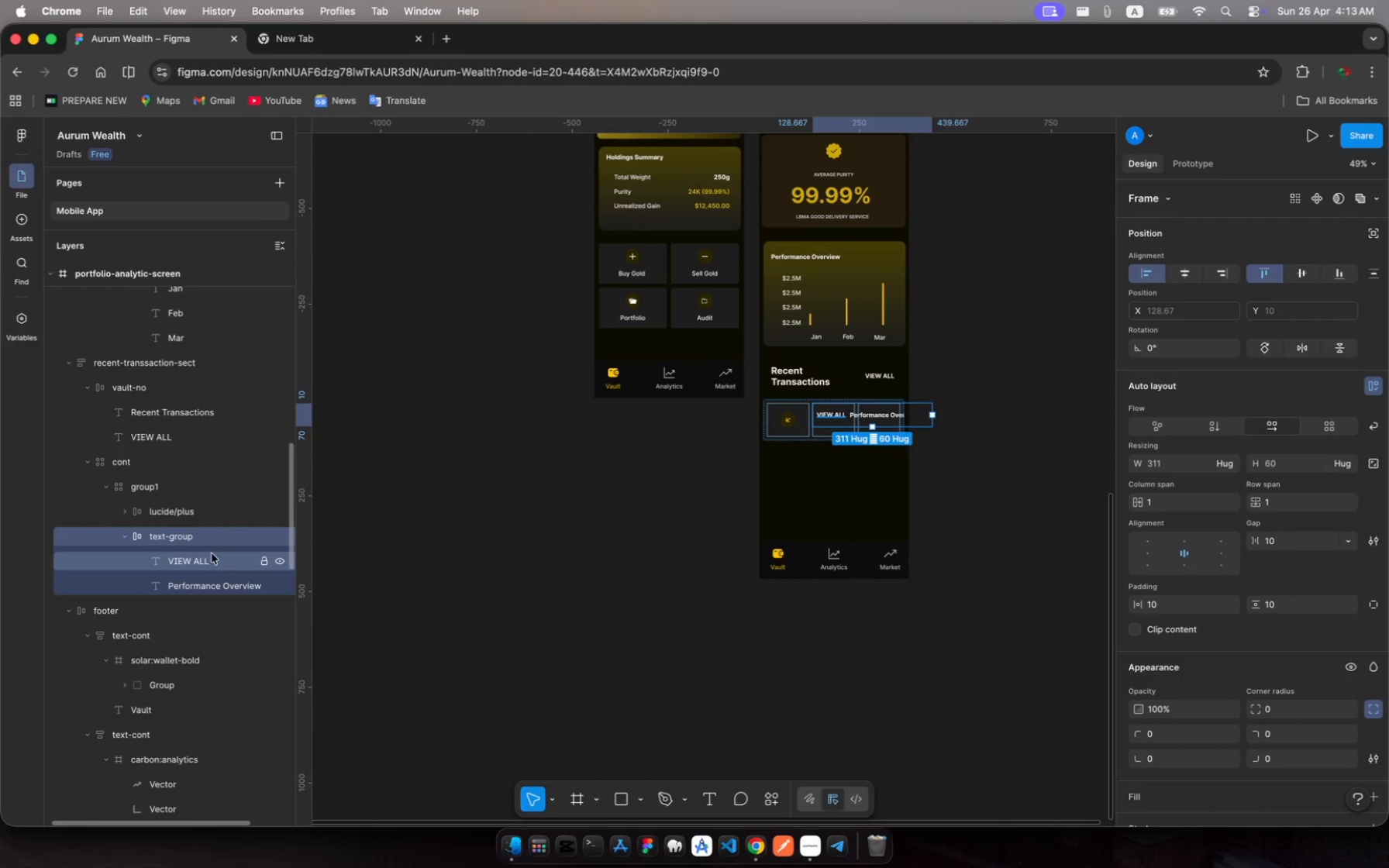 
wait(5.11)
 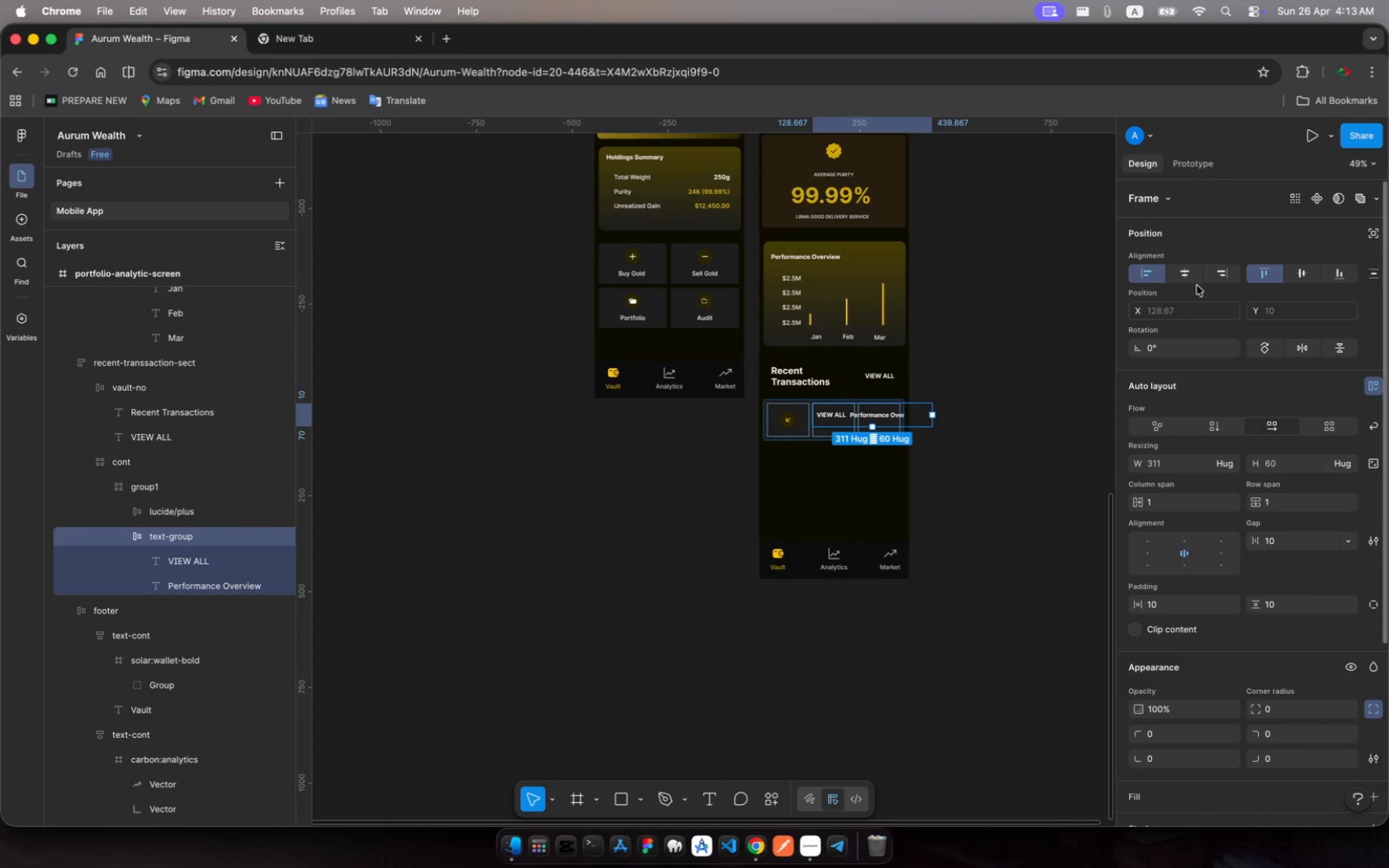 
left_click([198, 541])
 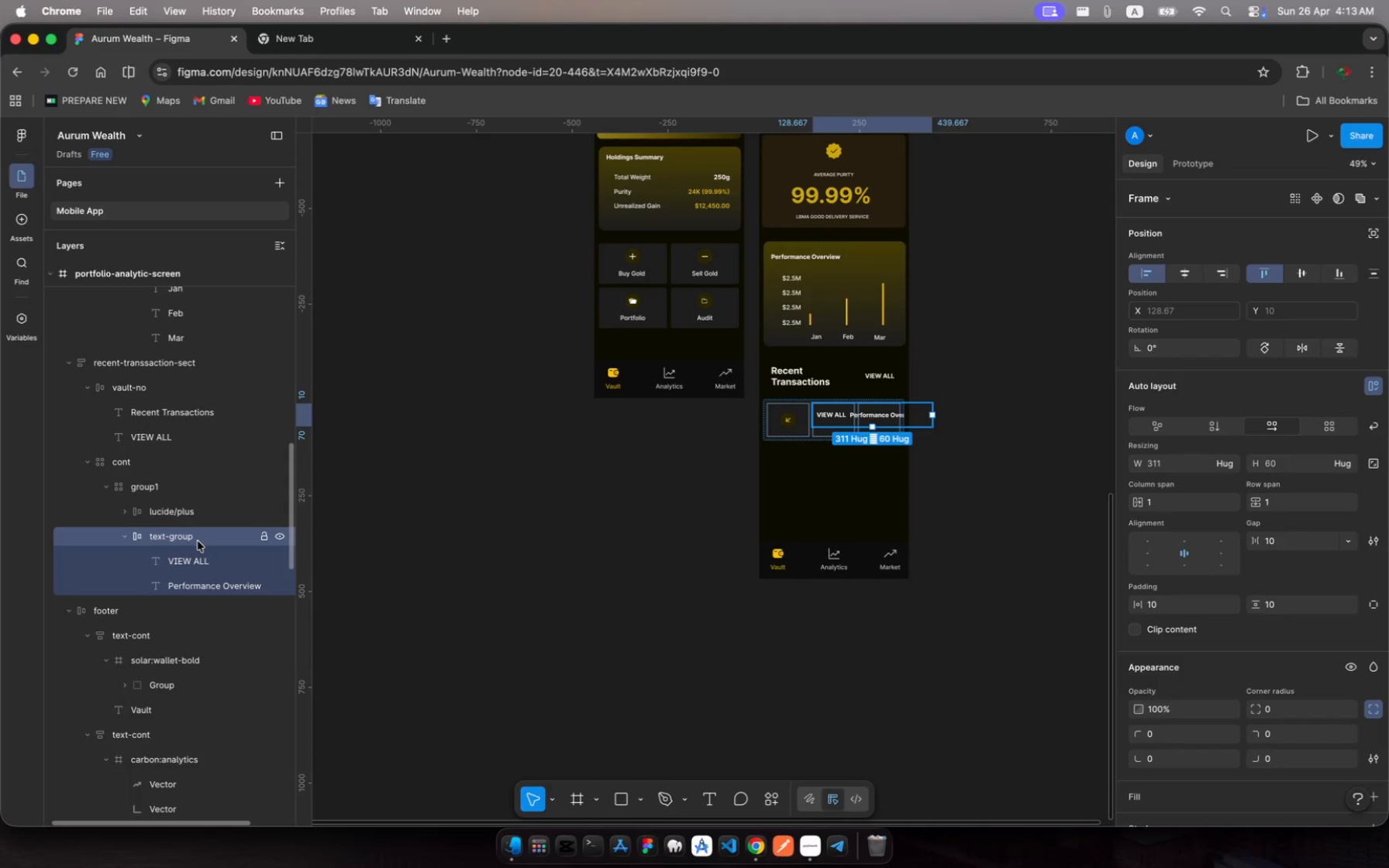 
wait(6.38)
 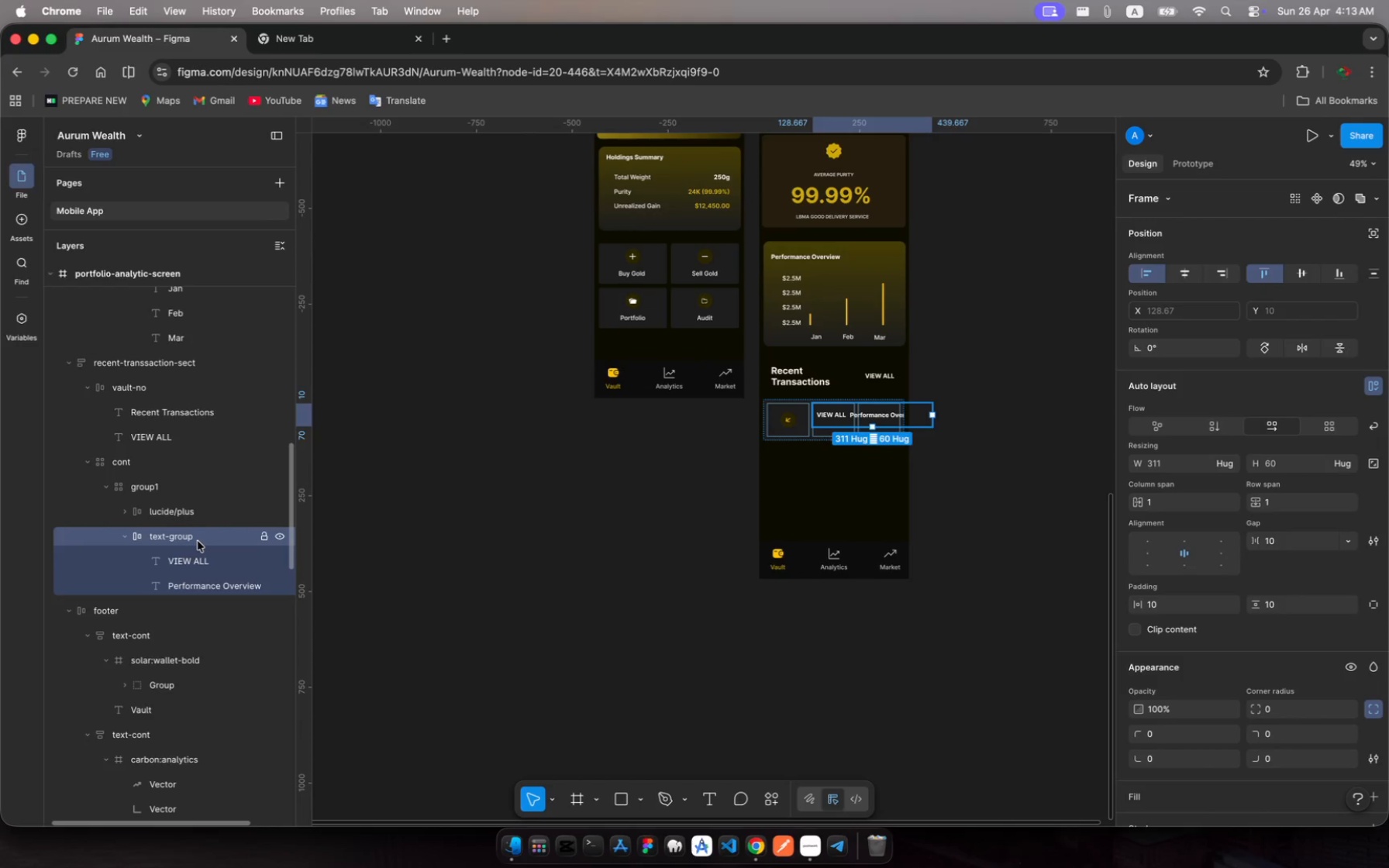 
left_click([176, 536])
 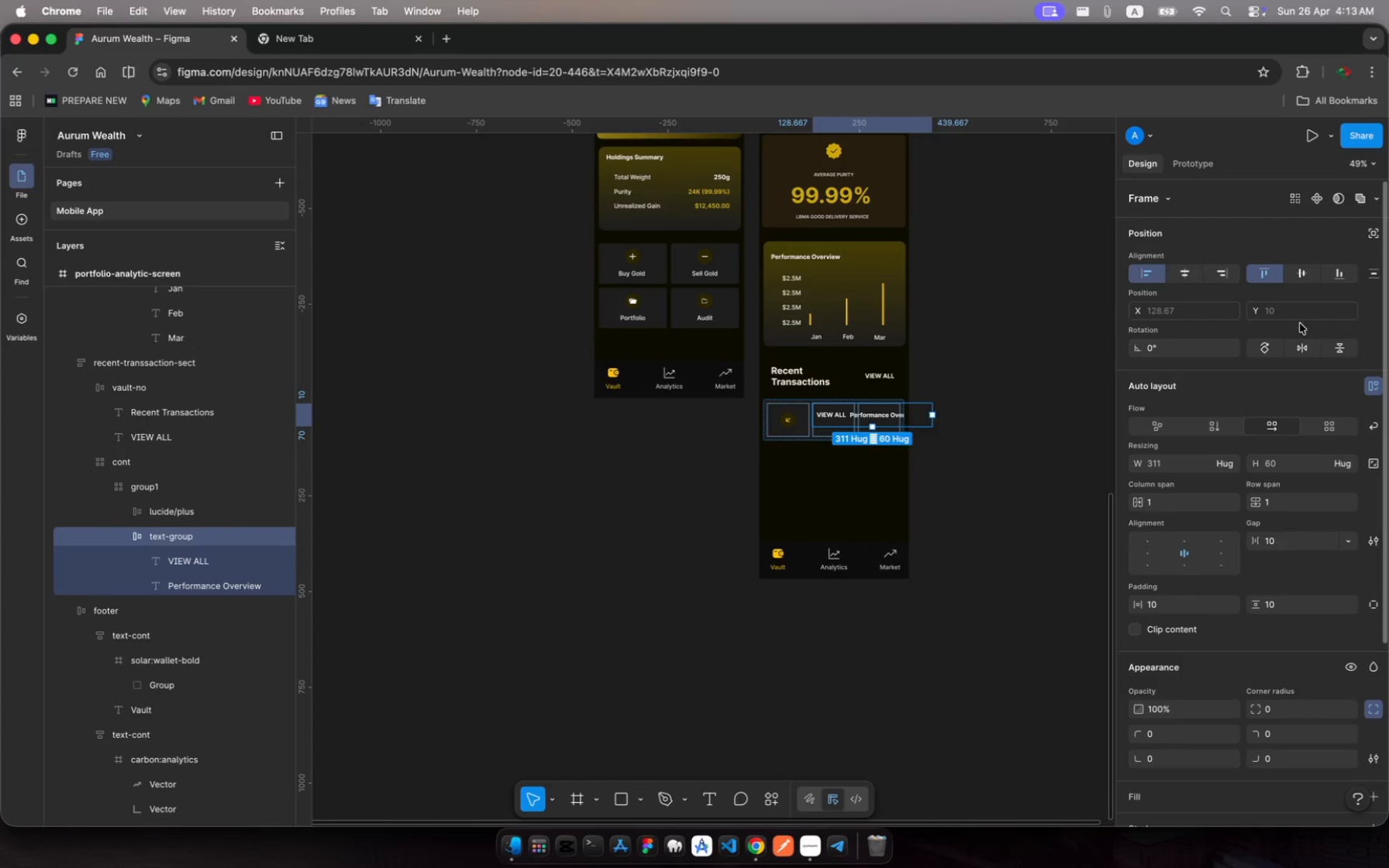 
scroll: coordinate [1307, 324], scroll_direction: up, amount: 15.0
 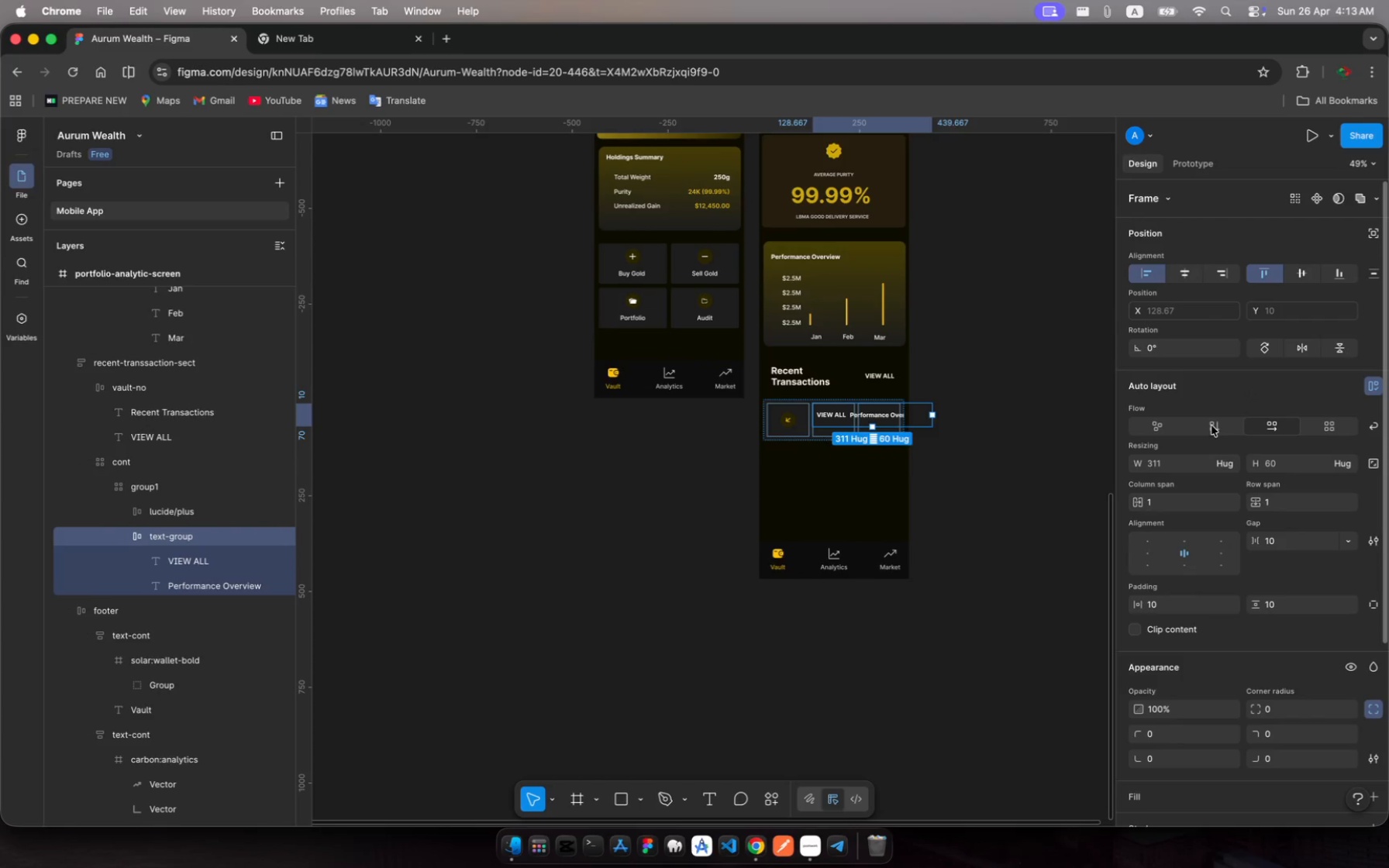 
left_click([1212, 426])
 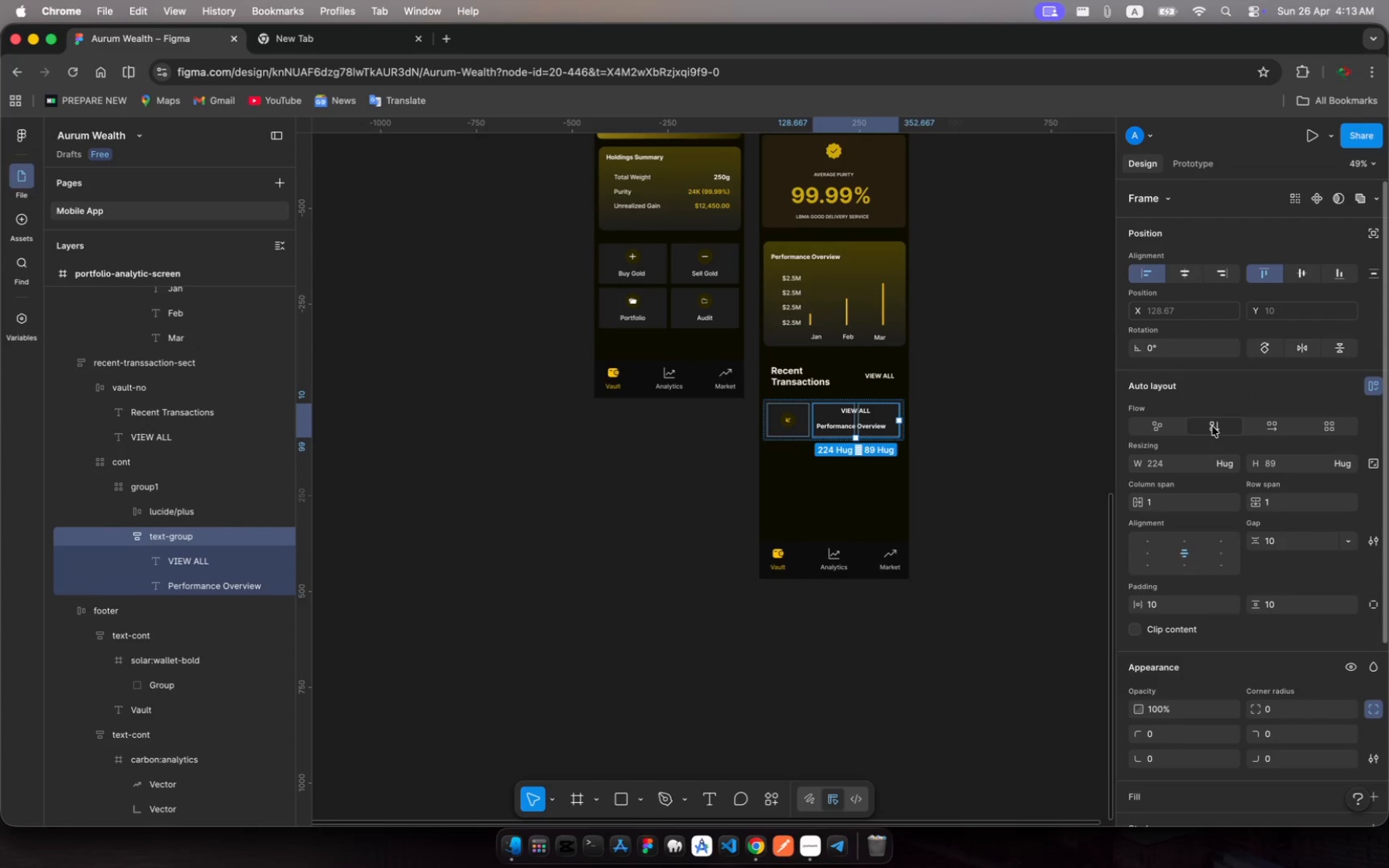 
wait(8.38)
 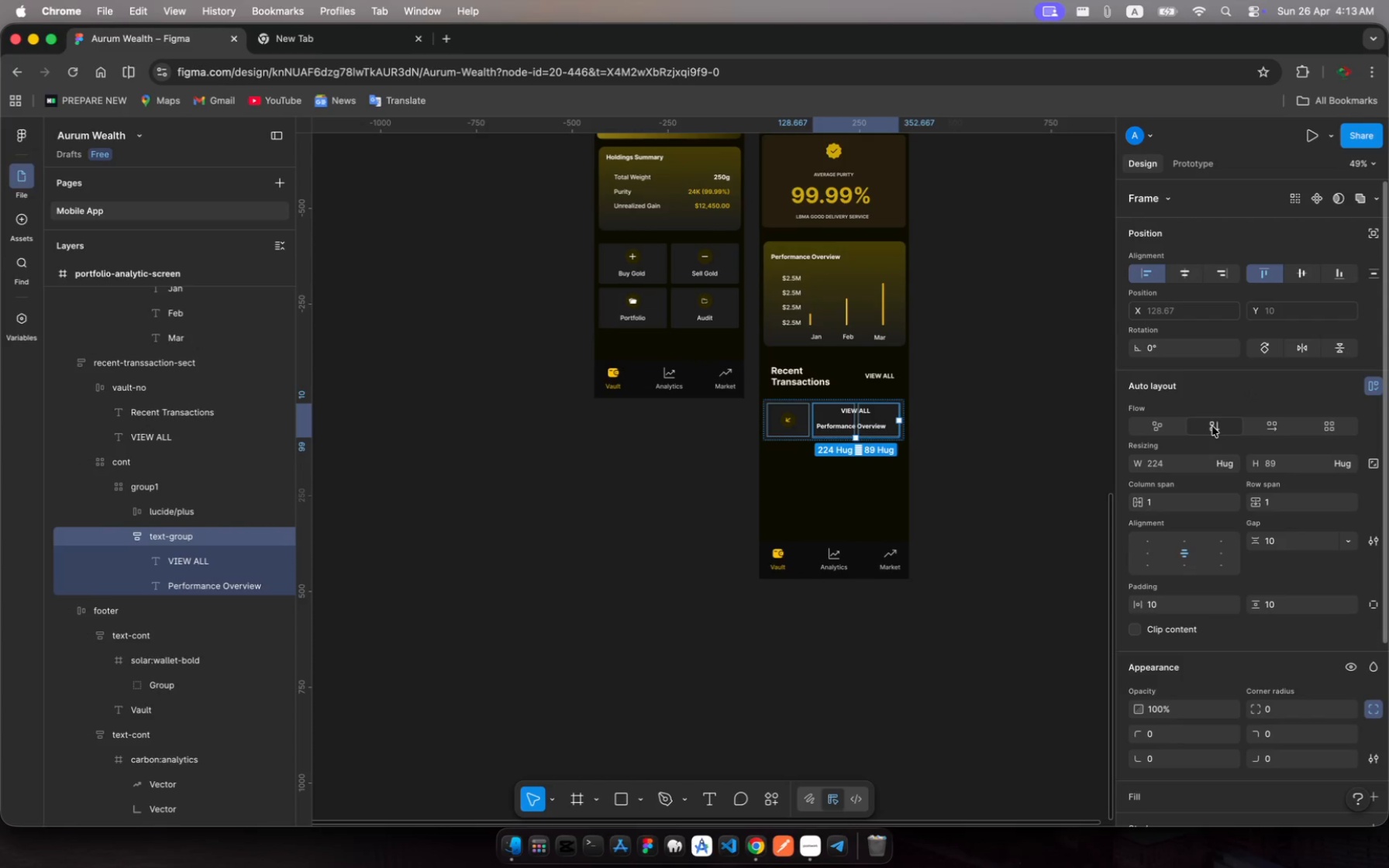 
left_click([1149, 551])
 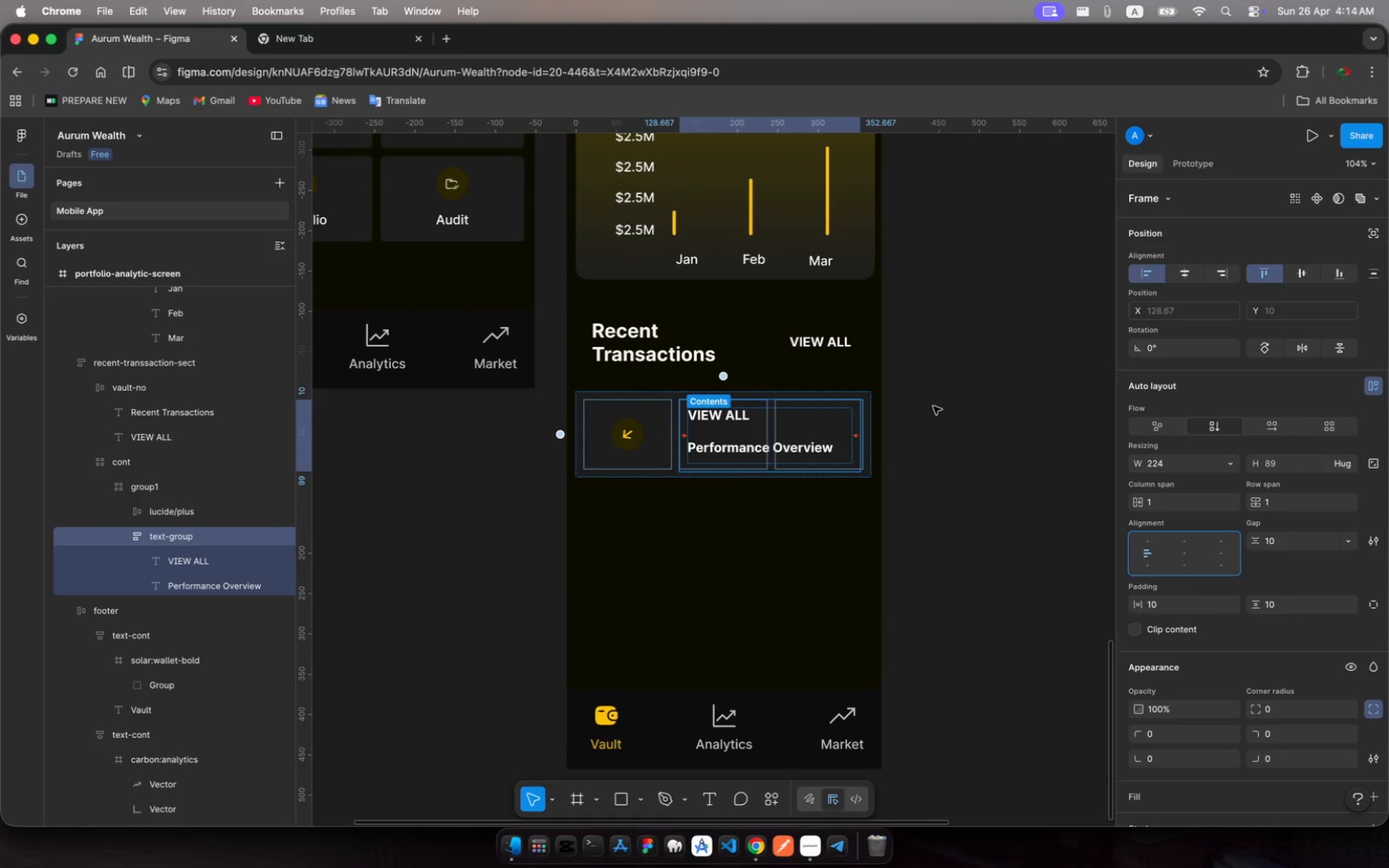 
wait(13.62)
 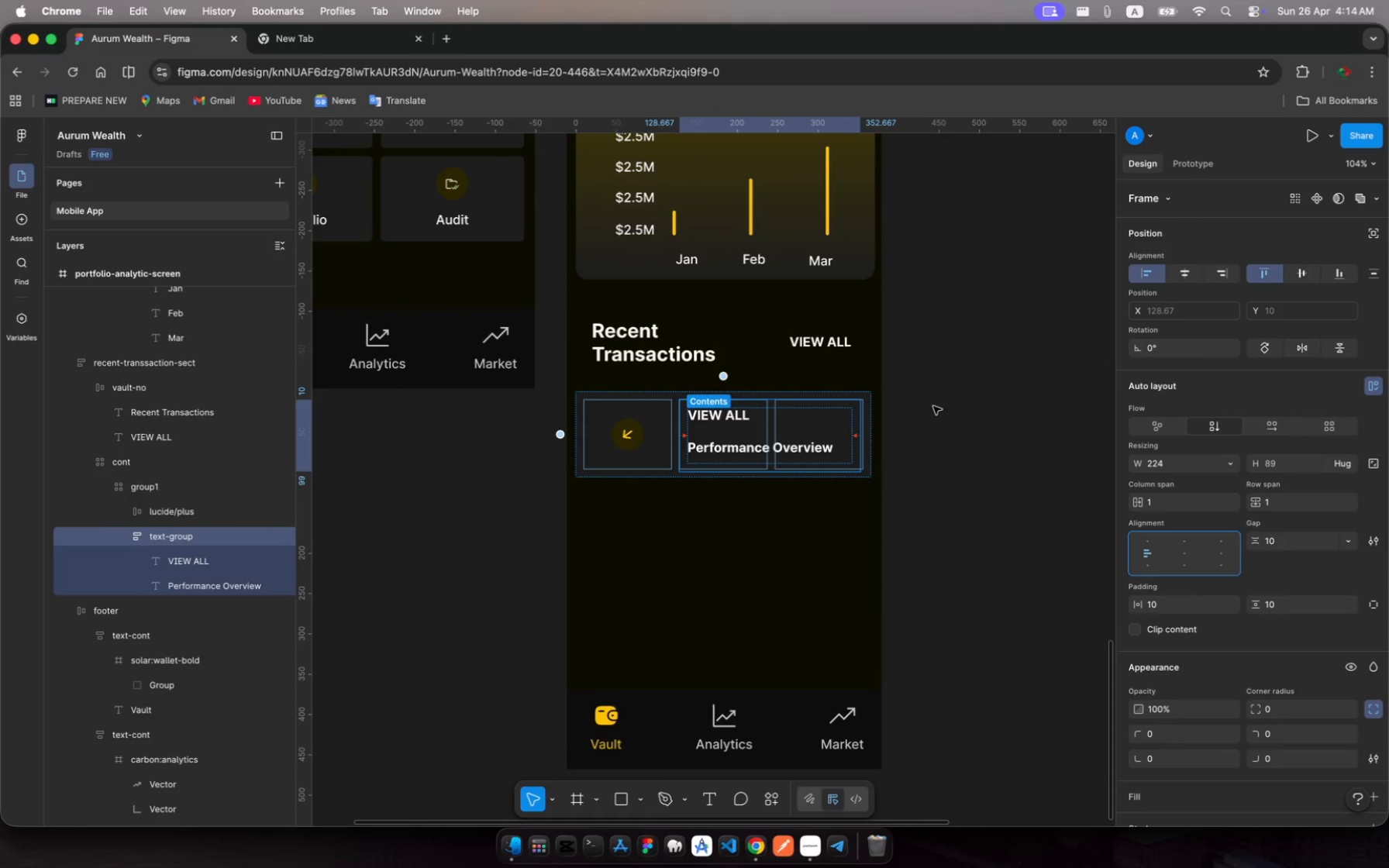 
left_click([631, 425])
 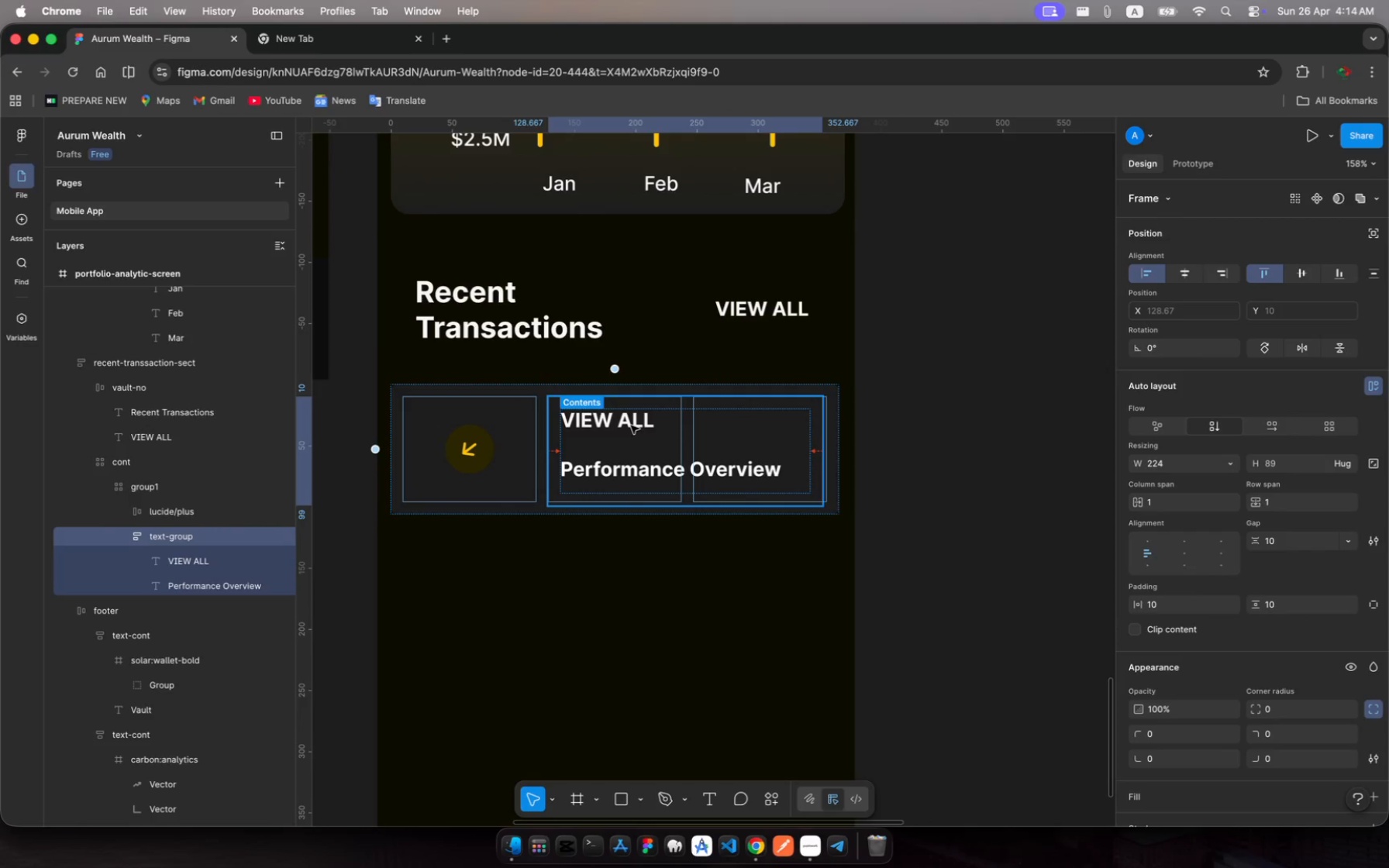 
left_click([631, 425])
 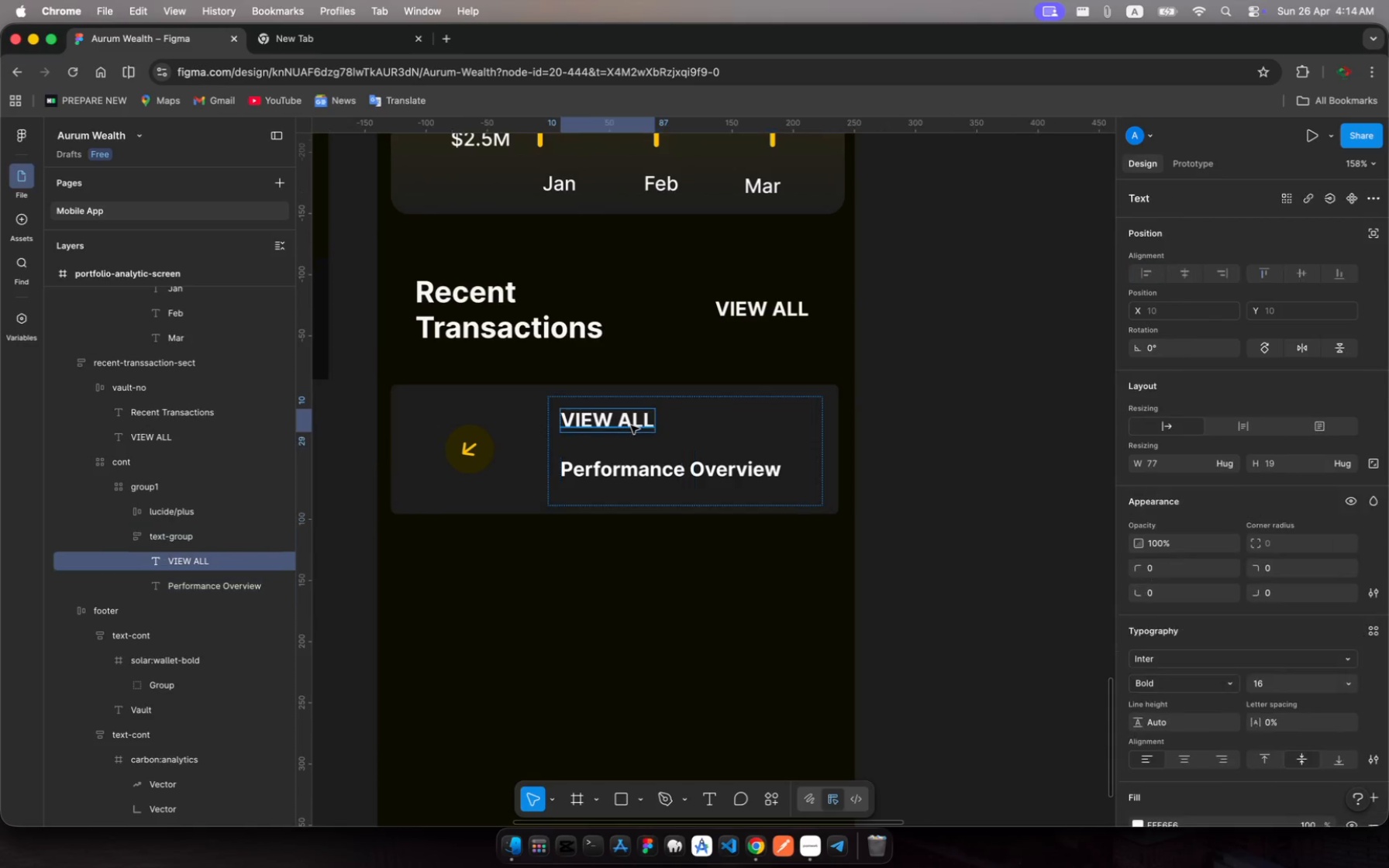 
left_click([631, 425])
 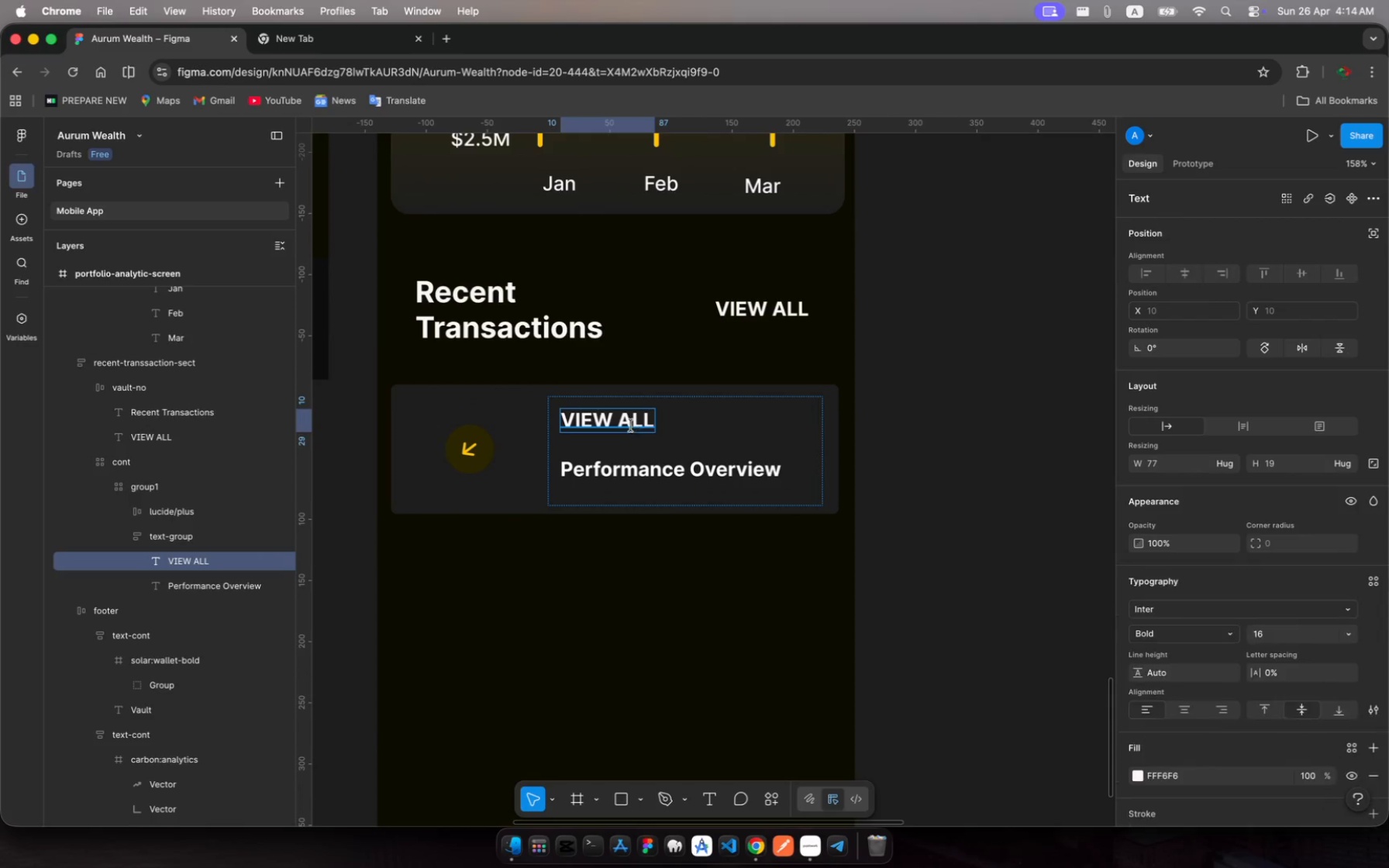 
left_click([631, 425])
 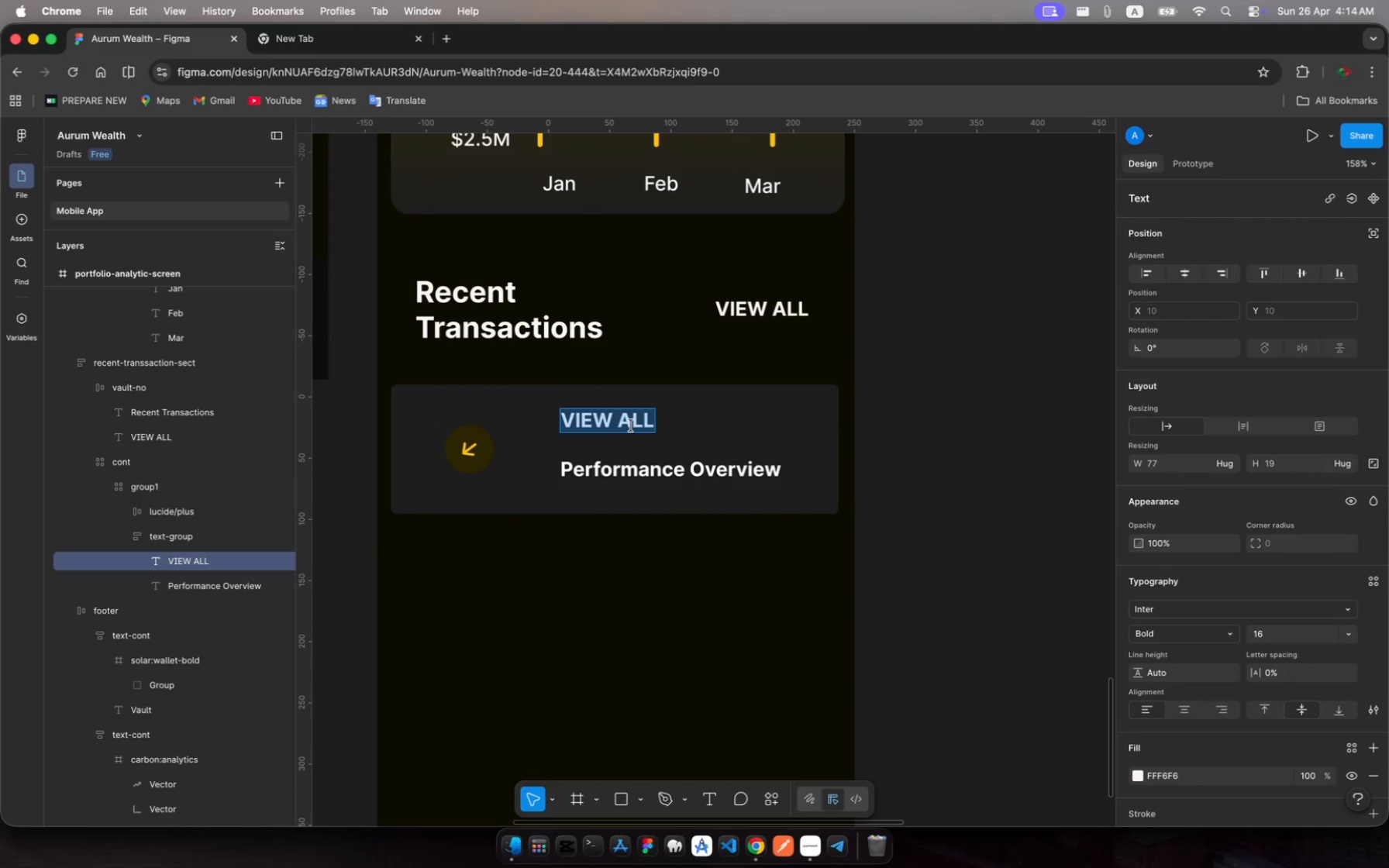 
left_click([631, 425])
 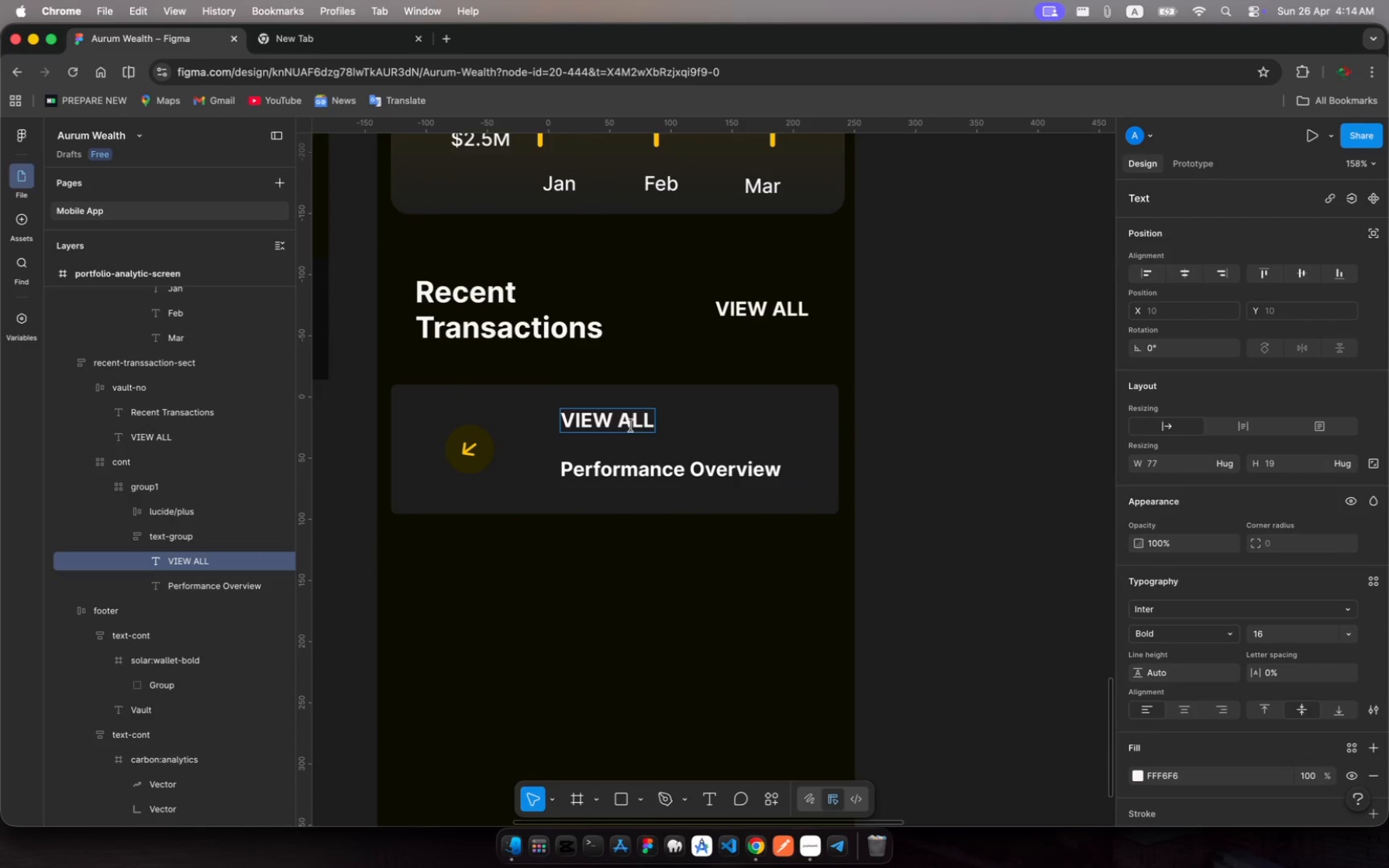 
left_click([631, 425])
 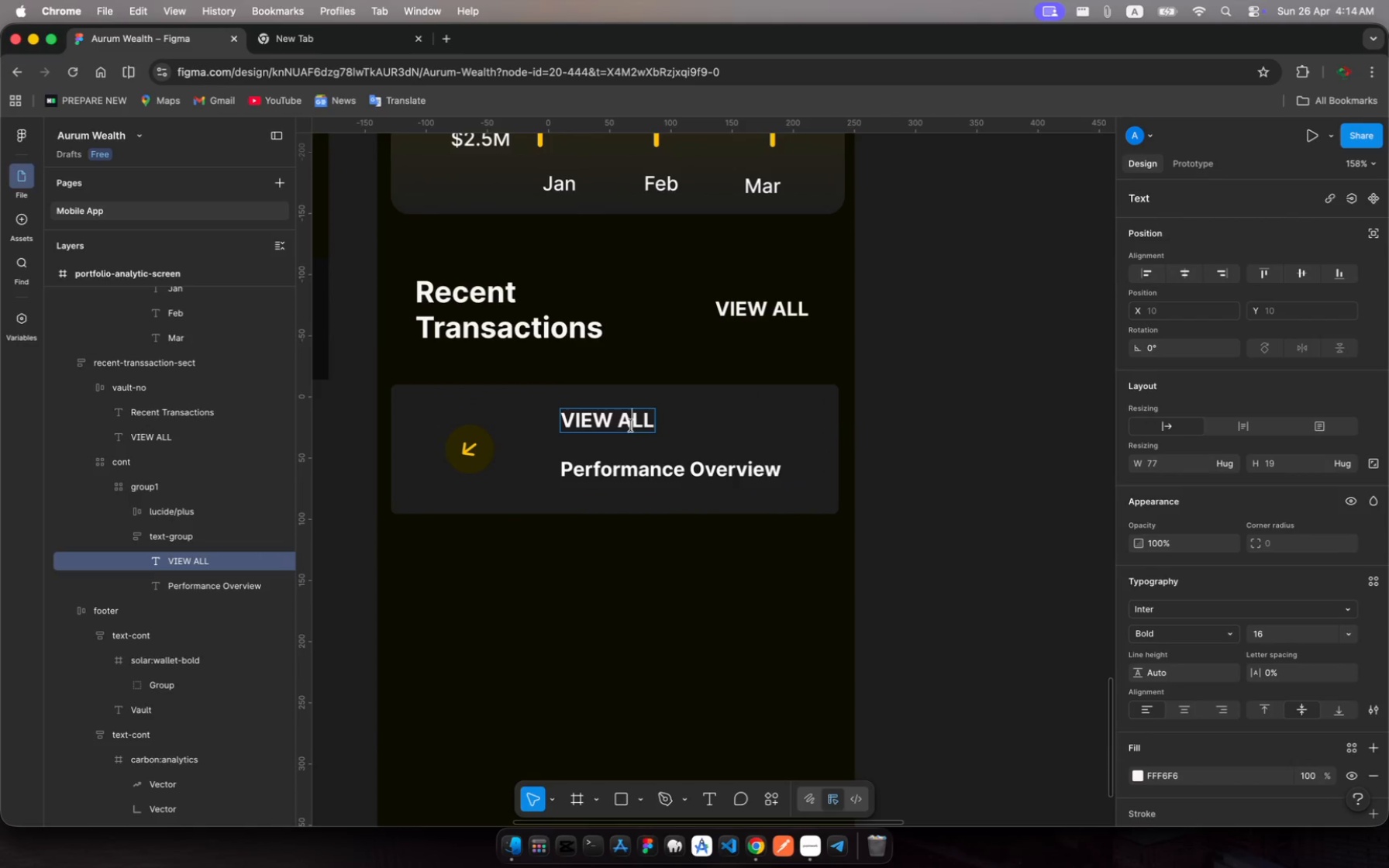 
key(Meta+A)
 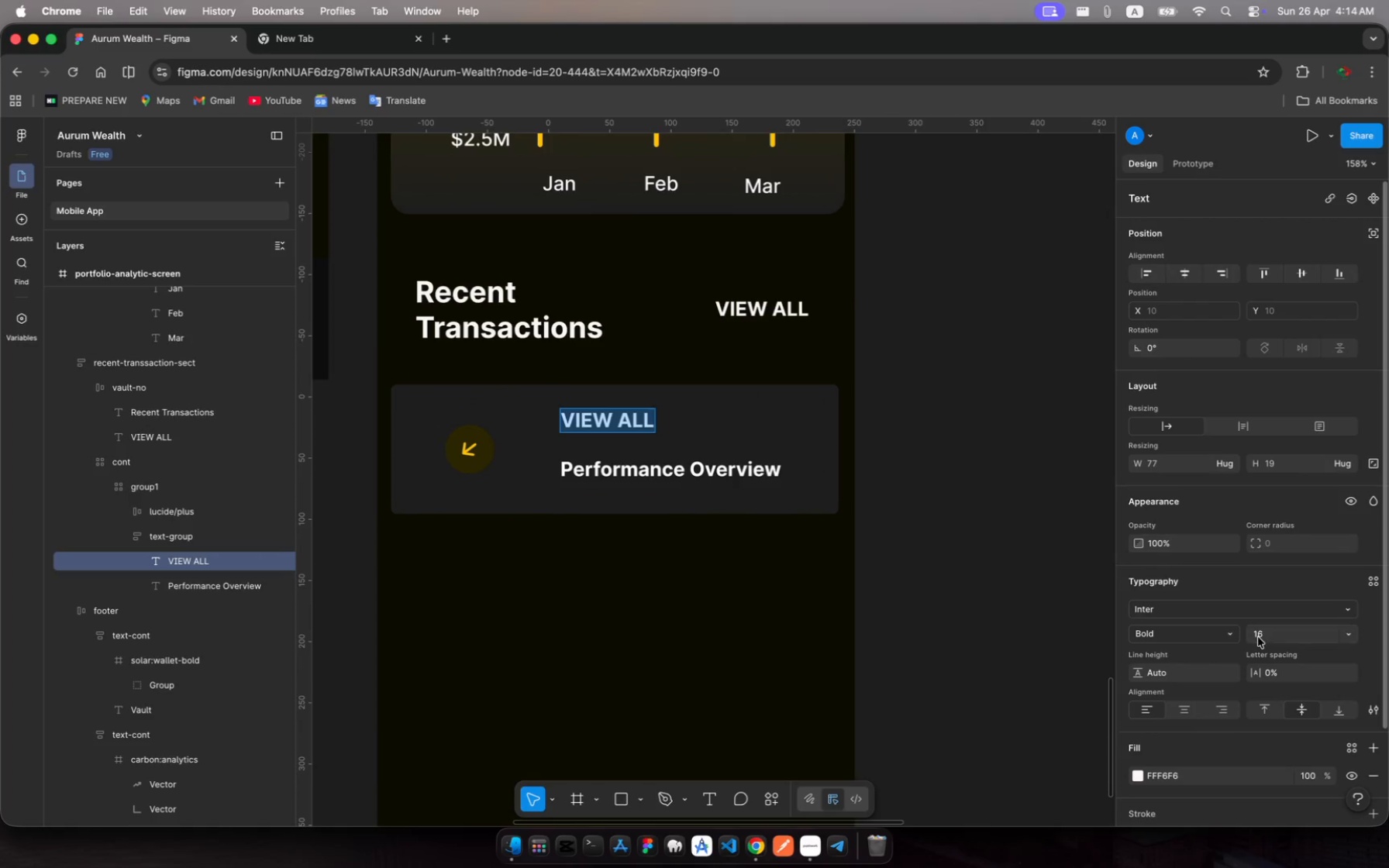 
left_click([1258, 637])
 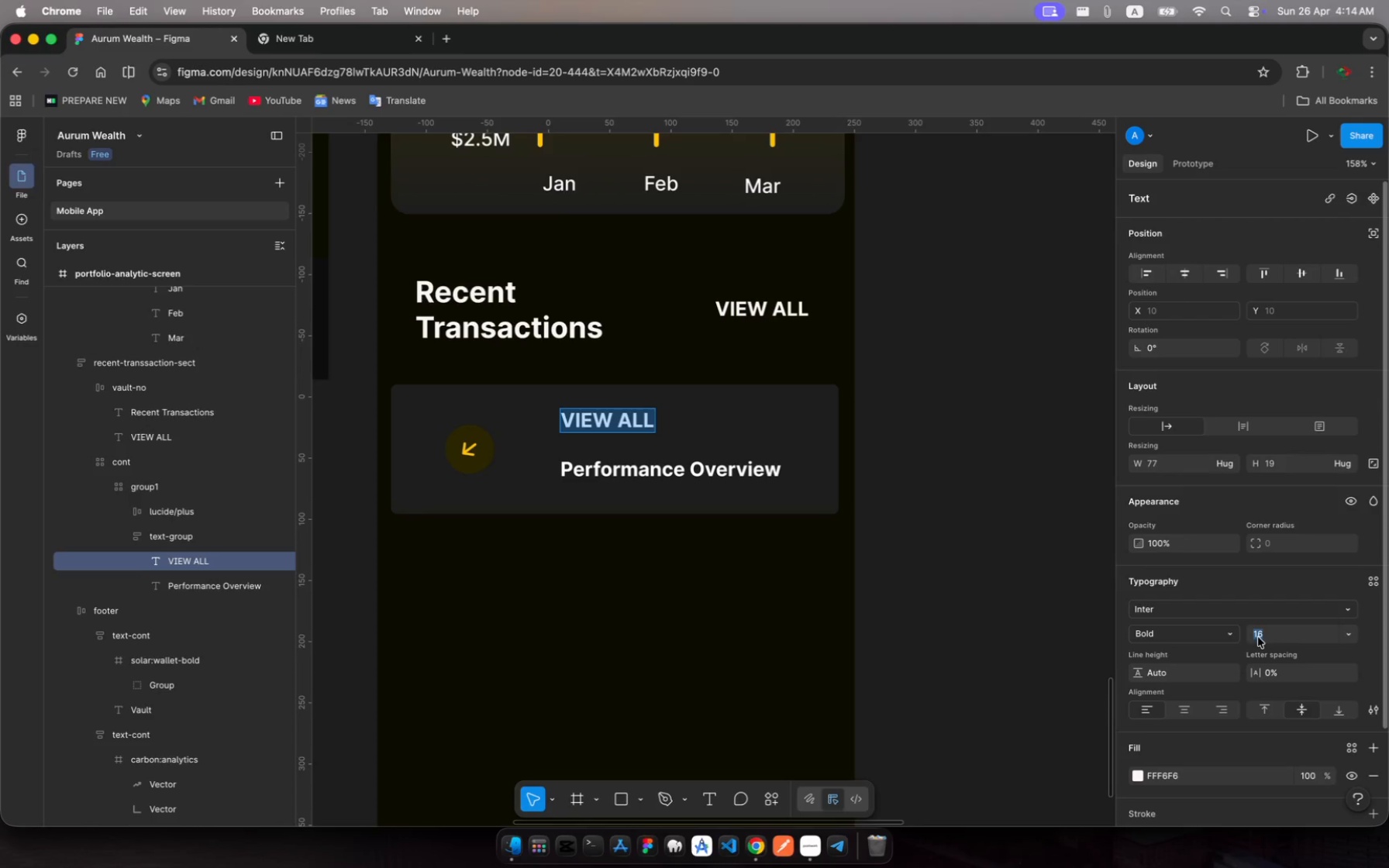 
type(12)
 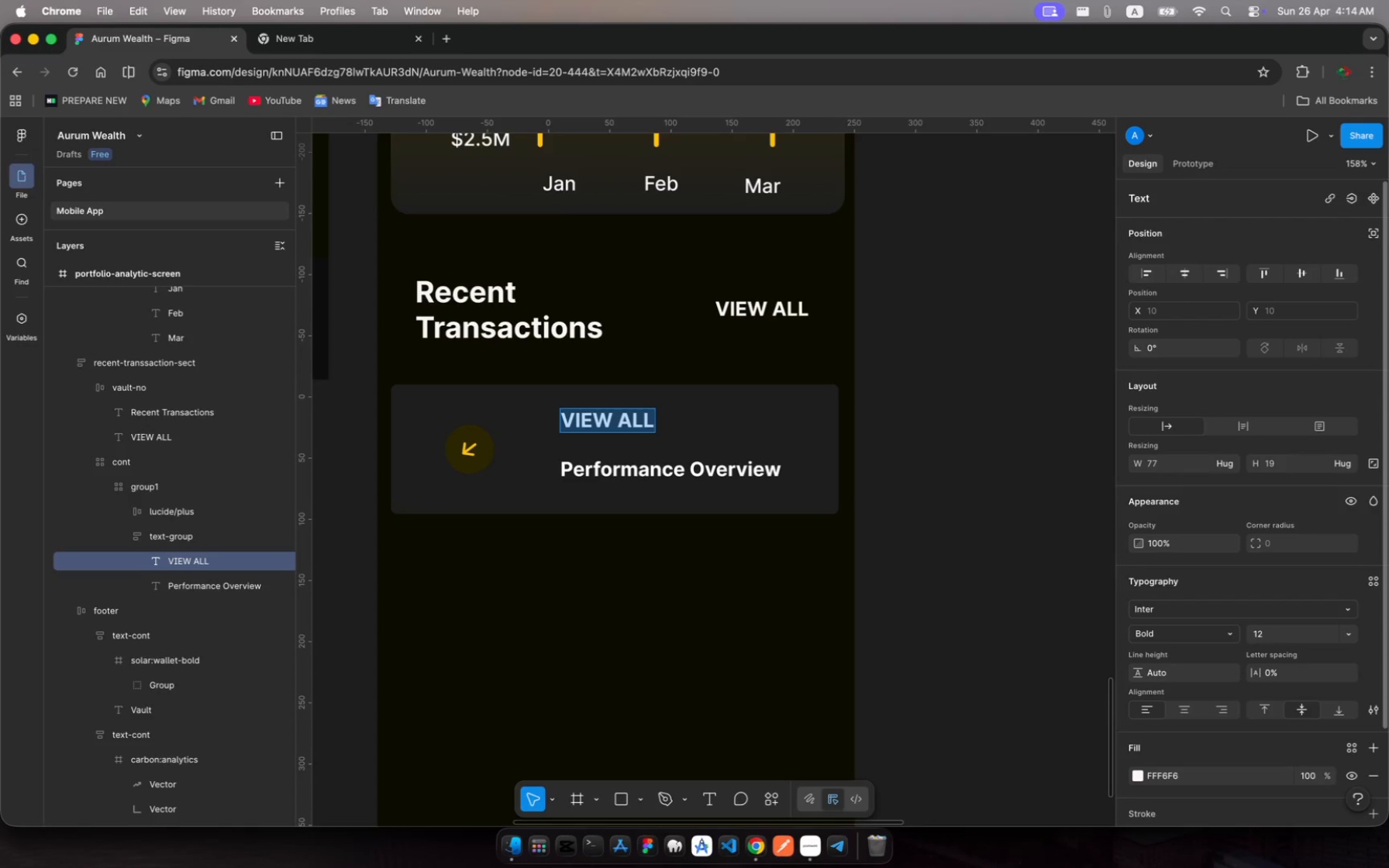 
key(Enter)
 